 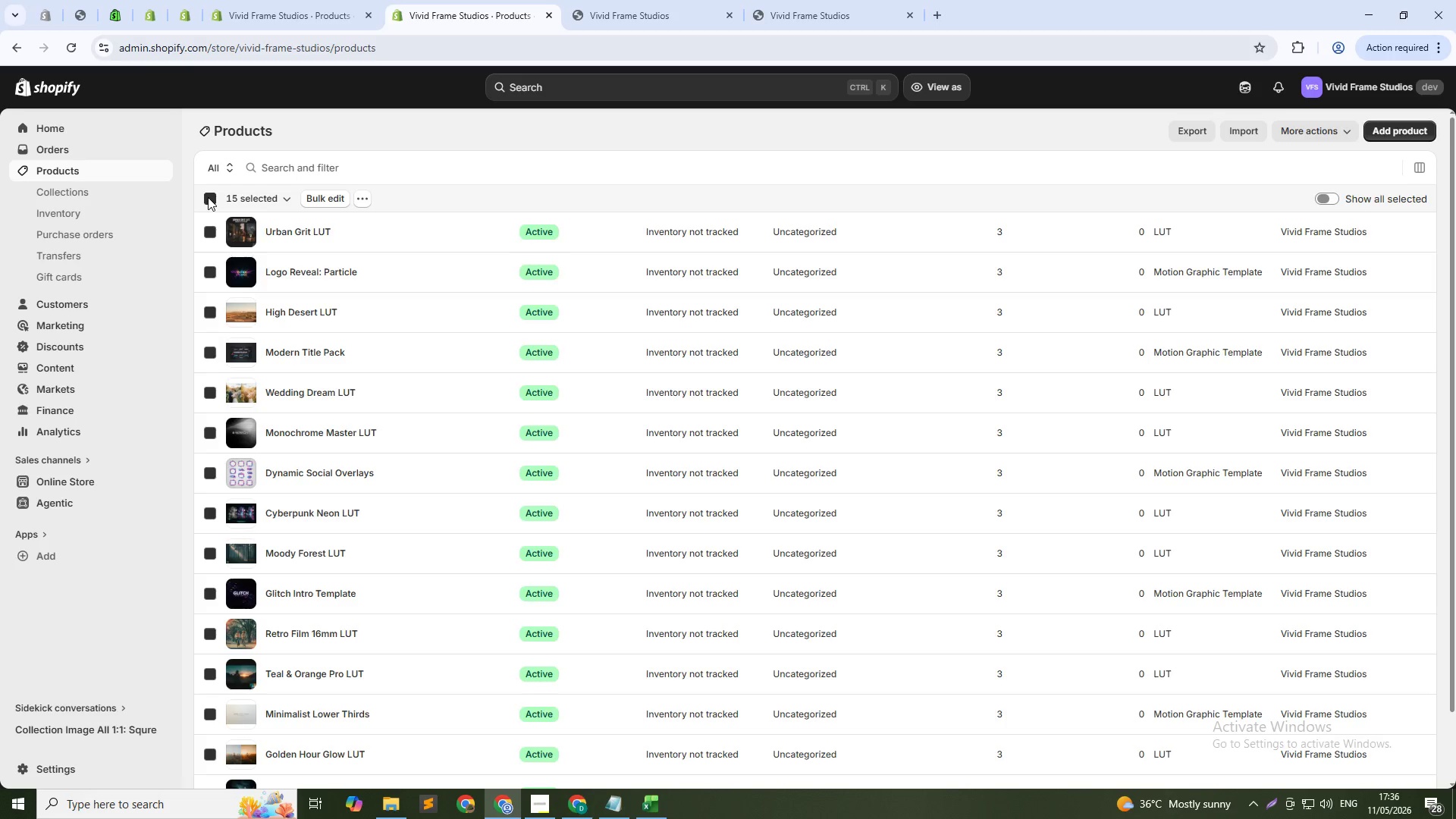 
left_click([209, 198])
 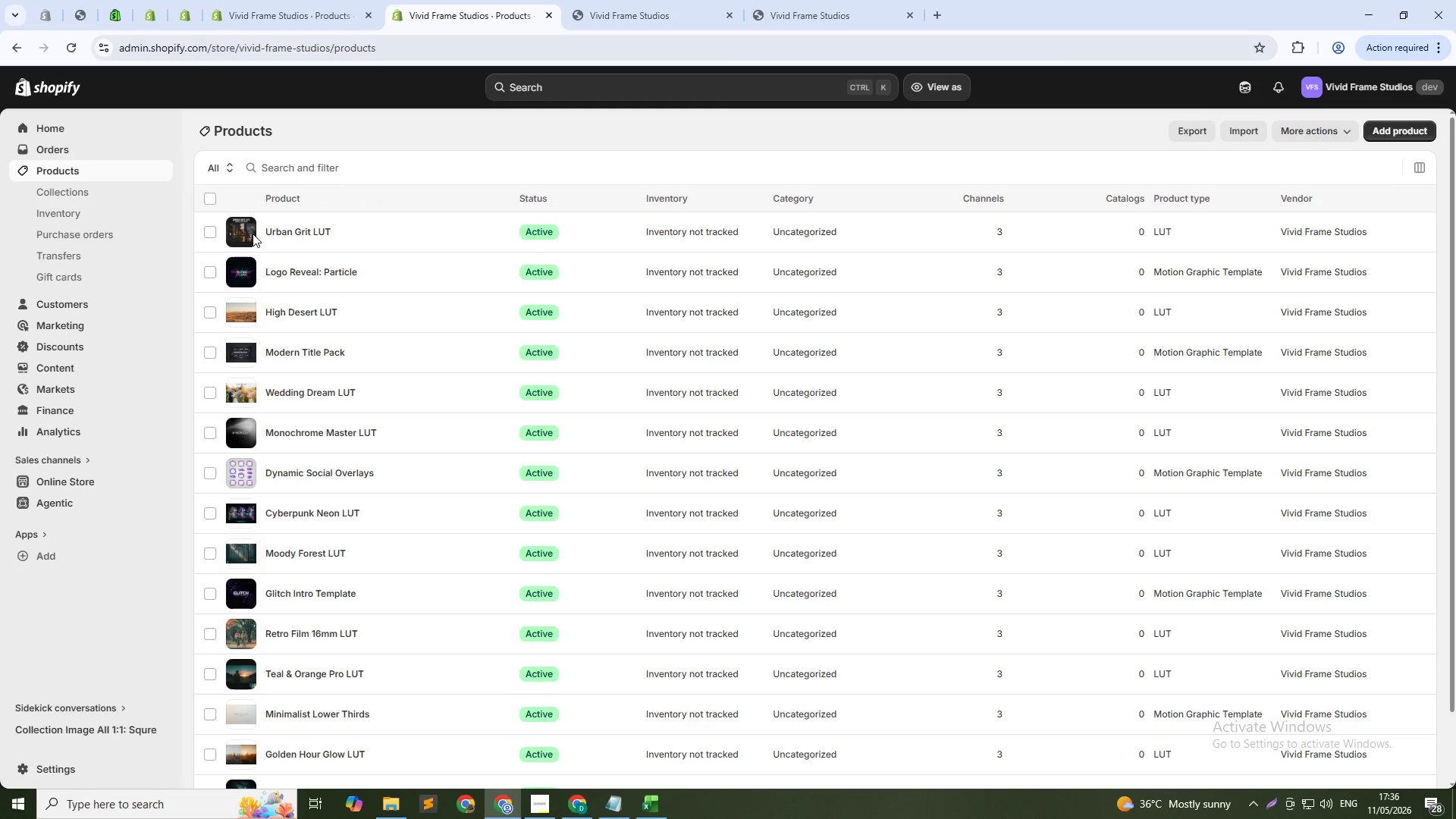 
scroll: coordinate [291, 245], scroll_direction: down, amount: 2.0
 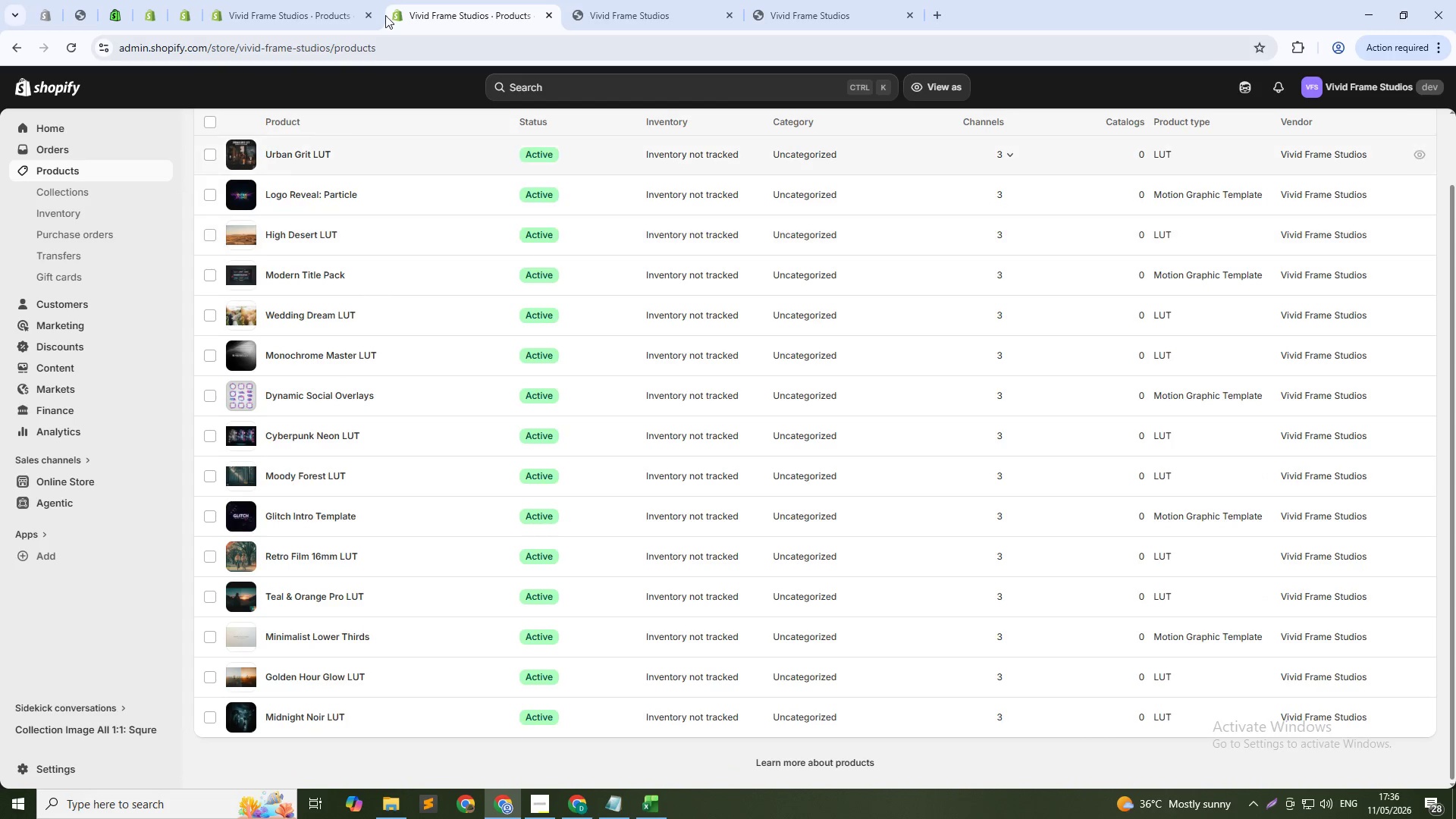 
left_click([585, 0])
 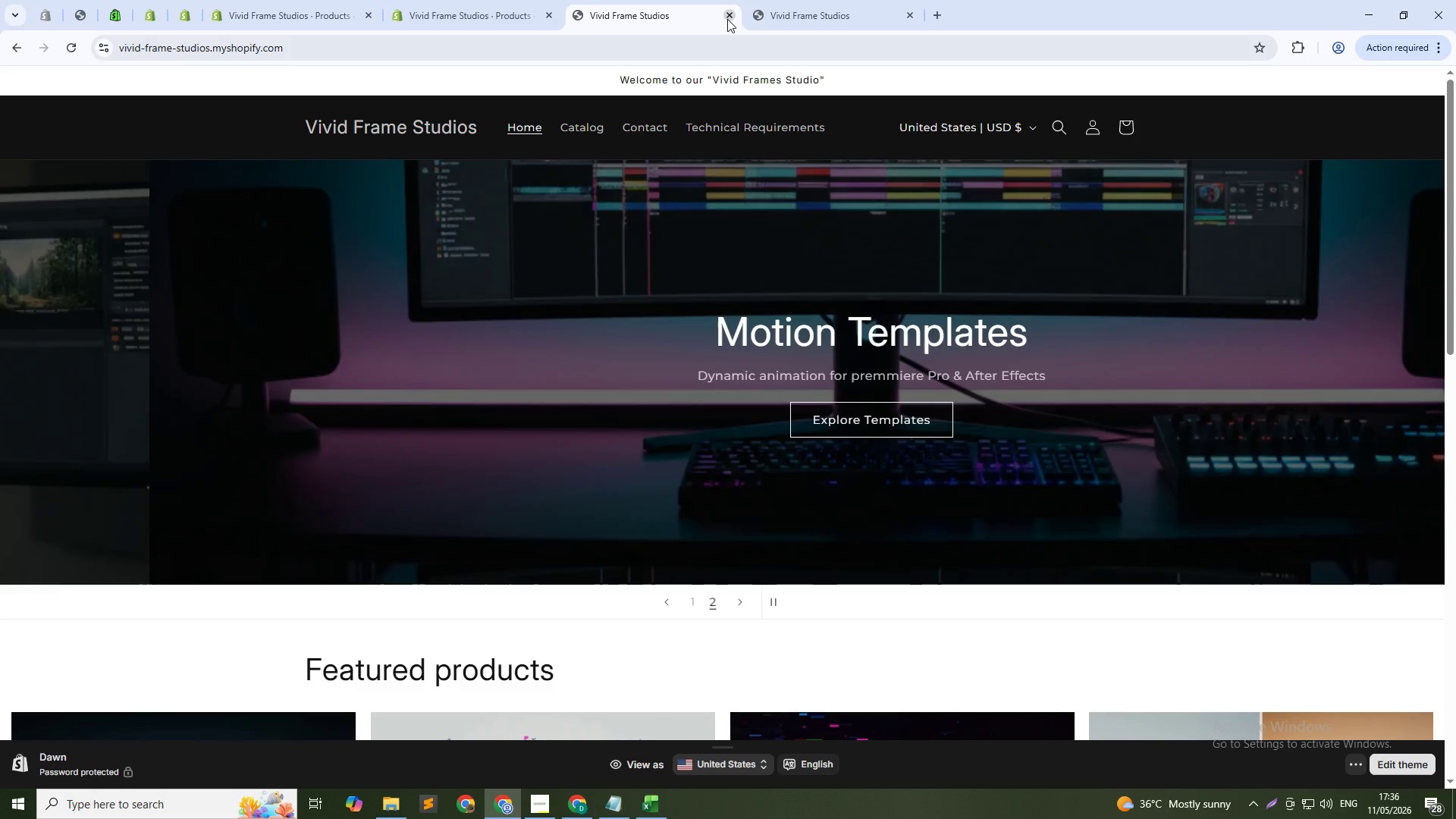 
left_click([727, 19])
 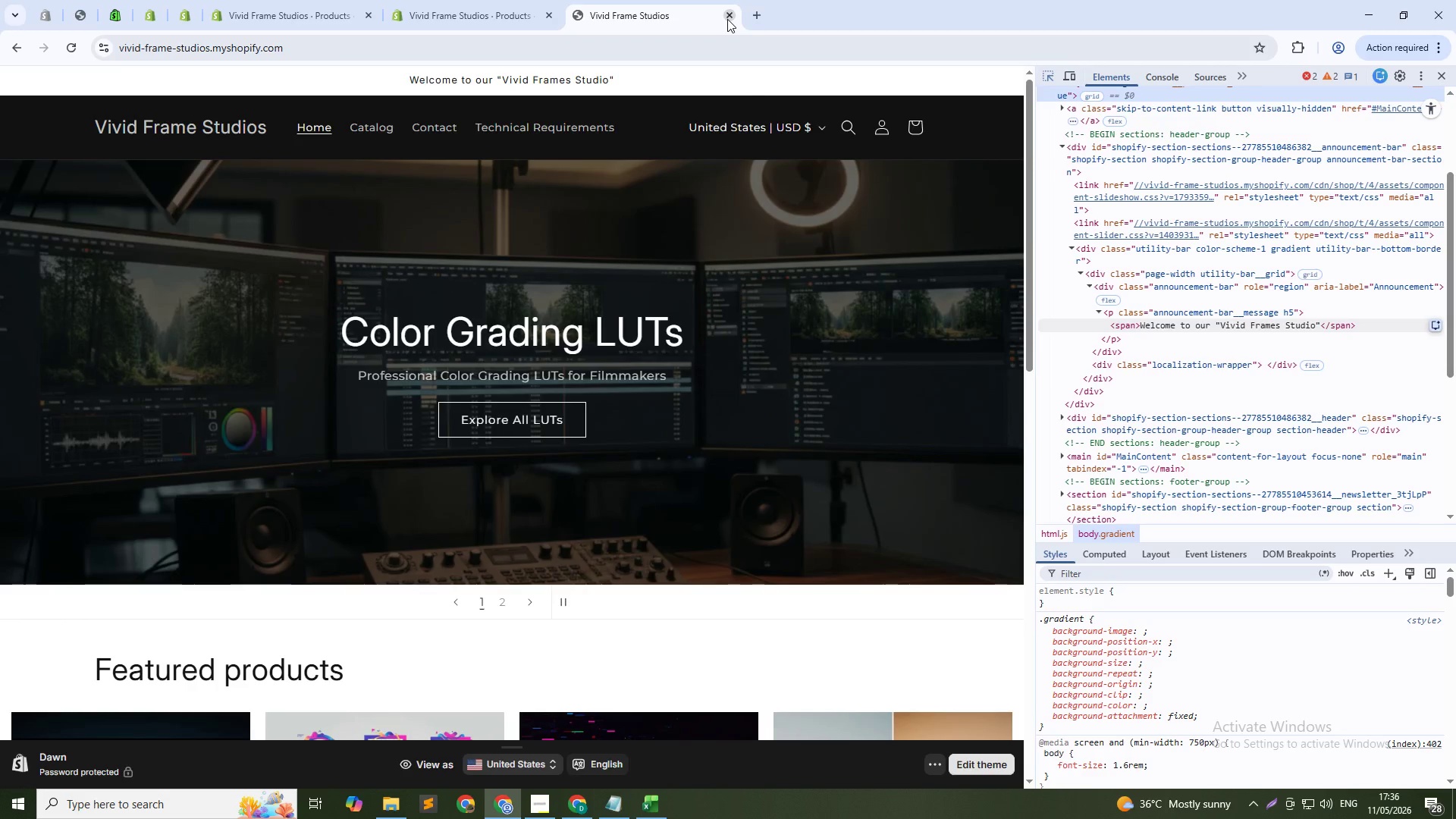 
left_click([727, 19])
 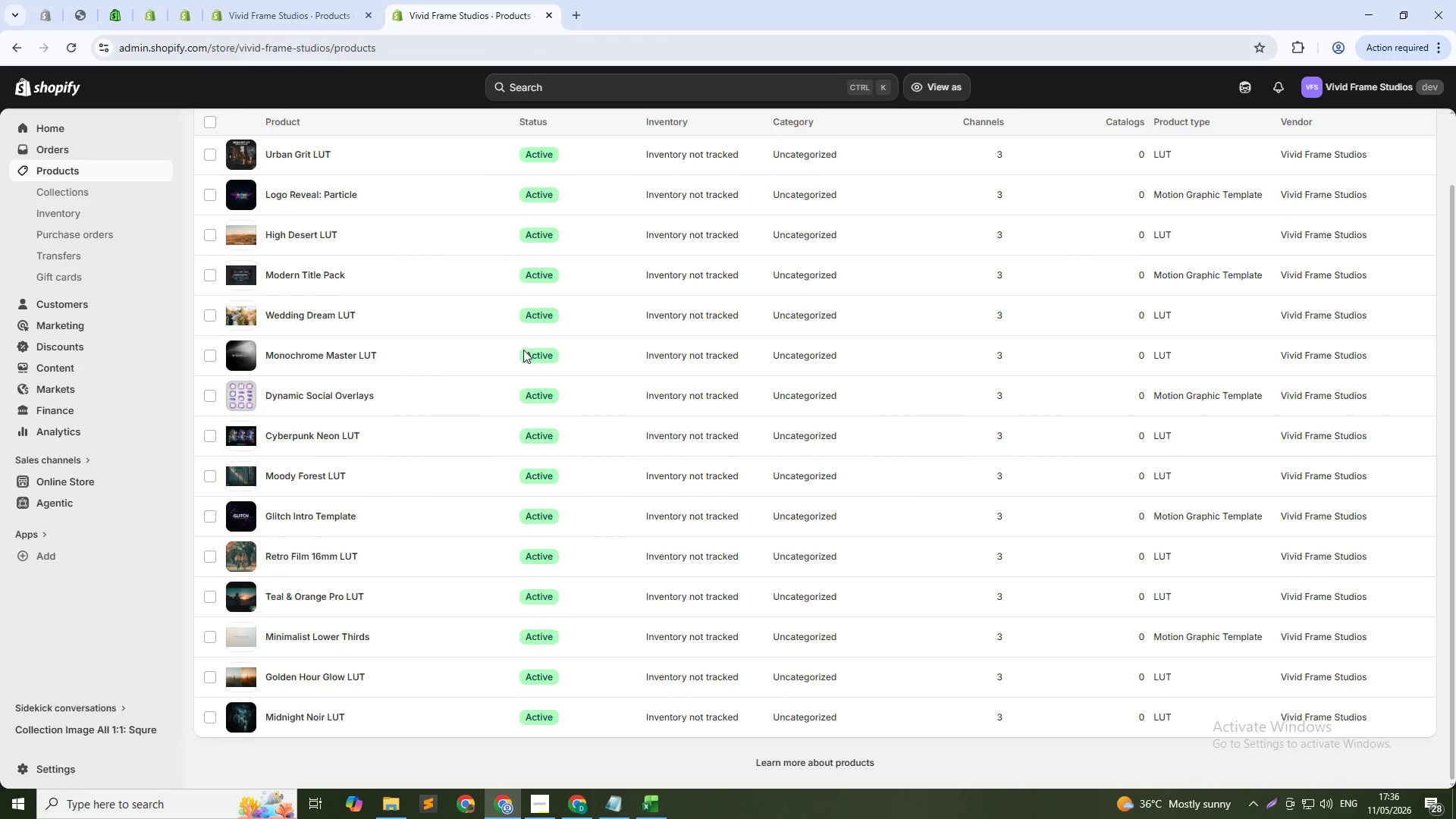 
scroll: coordinate [504, 382], scroll_direction: down, amount: 2.0
 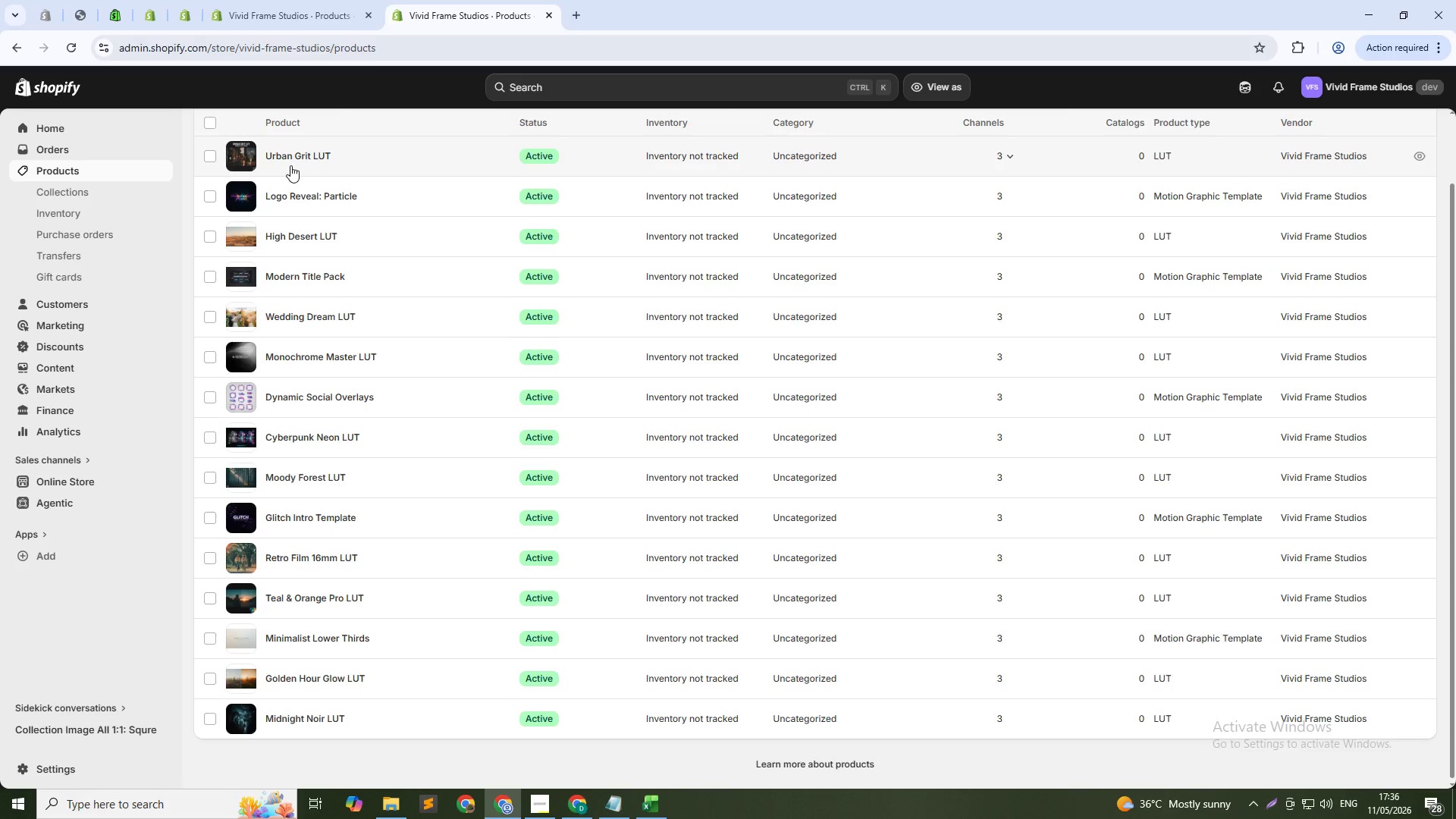 
middle_click([301, 151])
 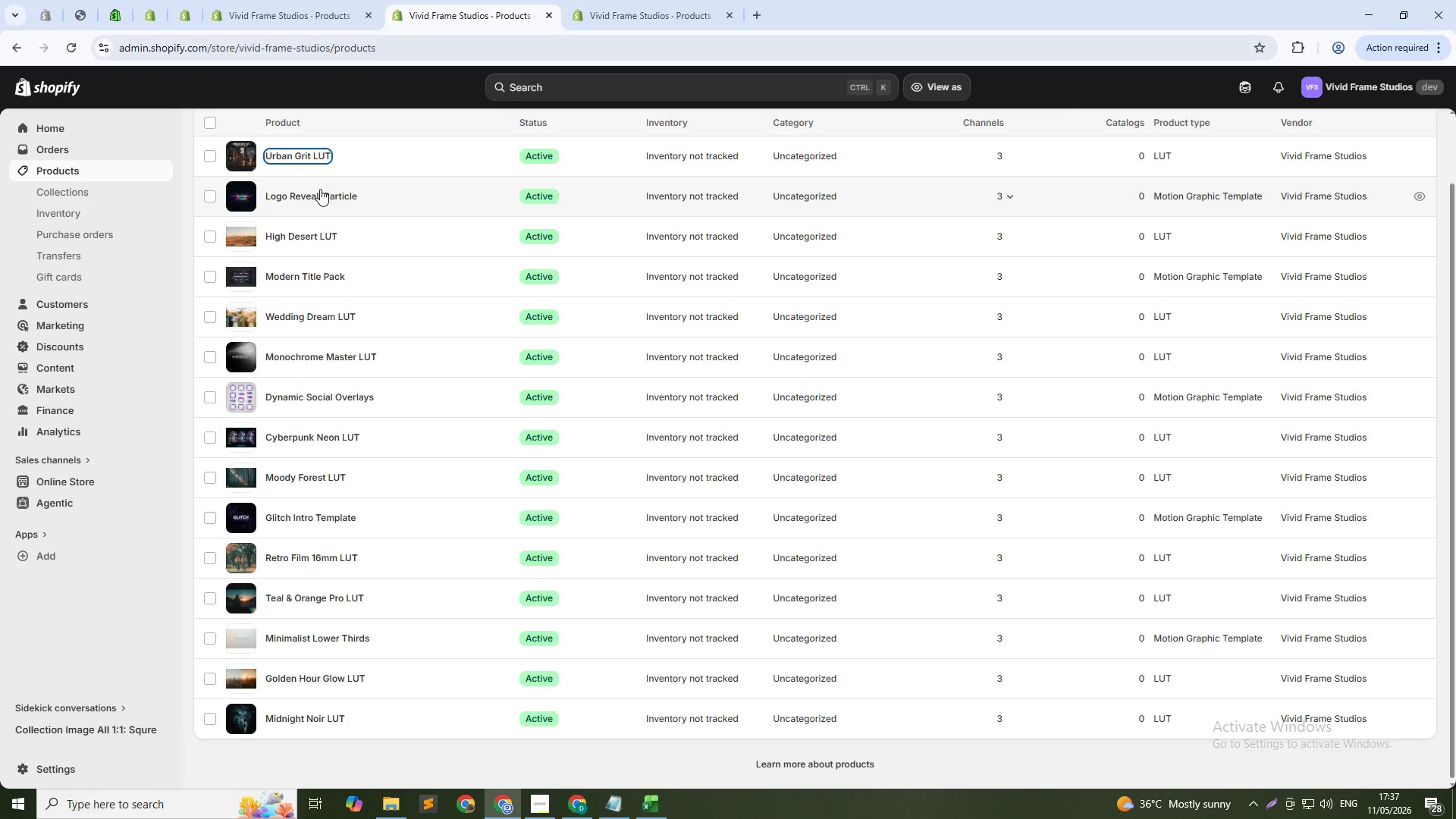 
wait(14.5)
 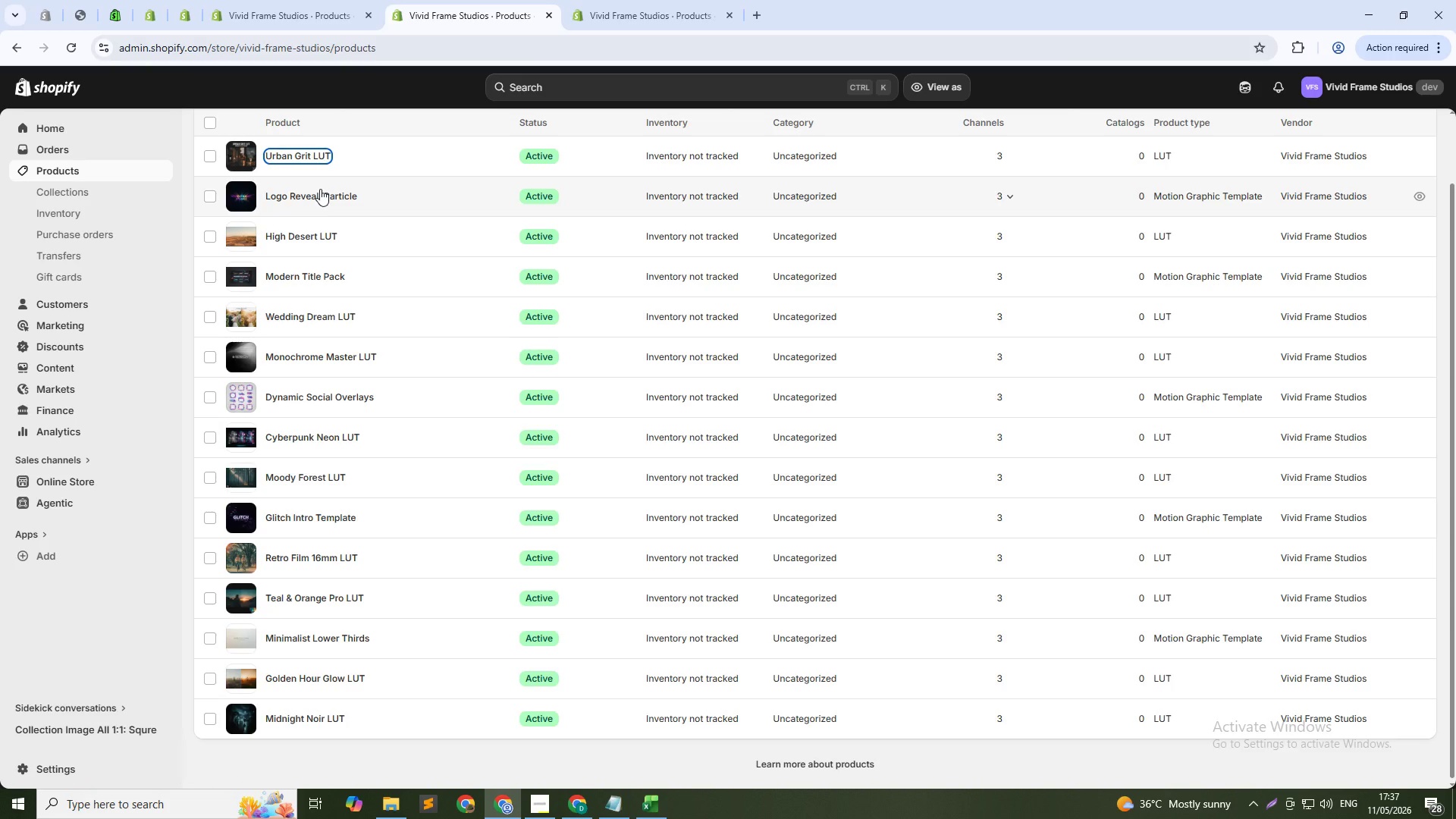 
middle_click([337, 198])
 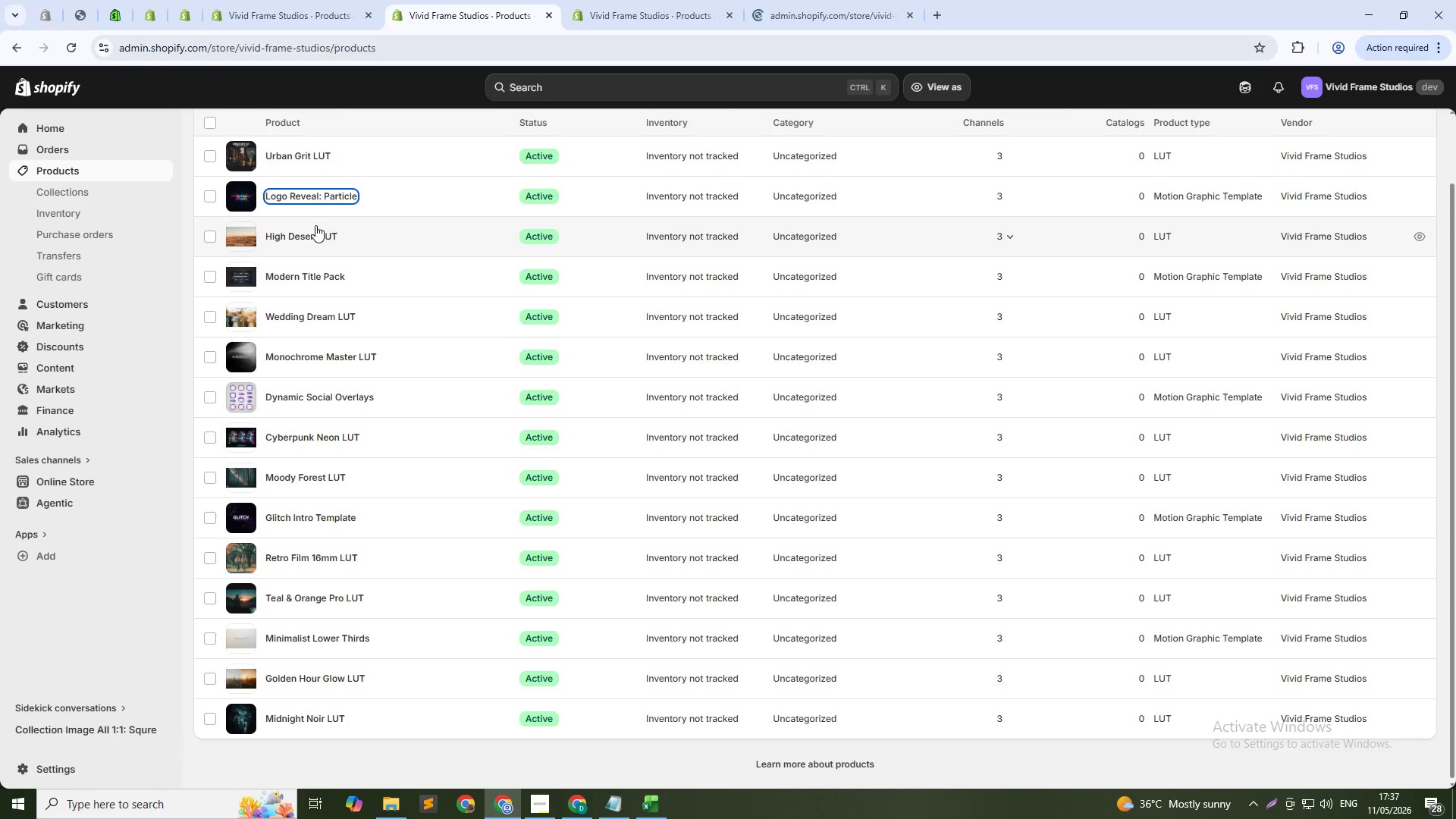 
middle_click([315, 231])
 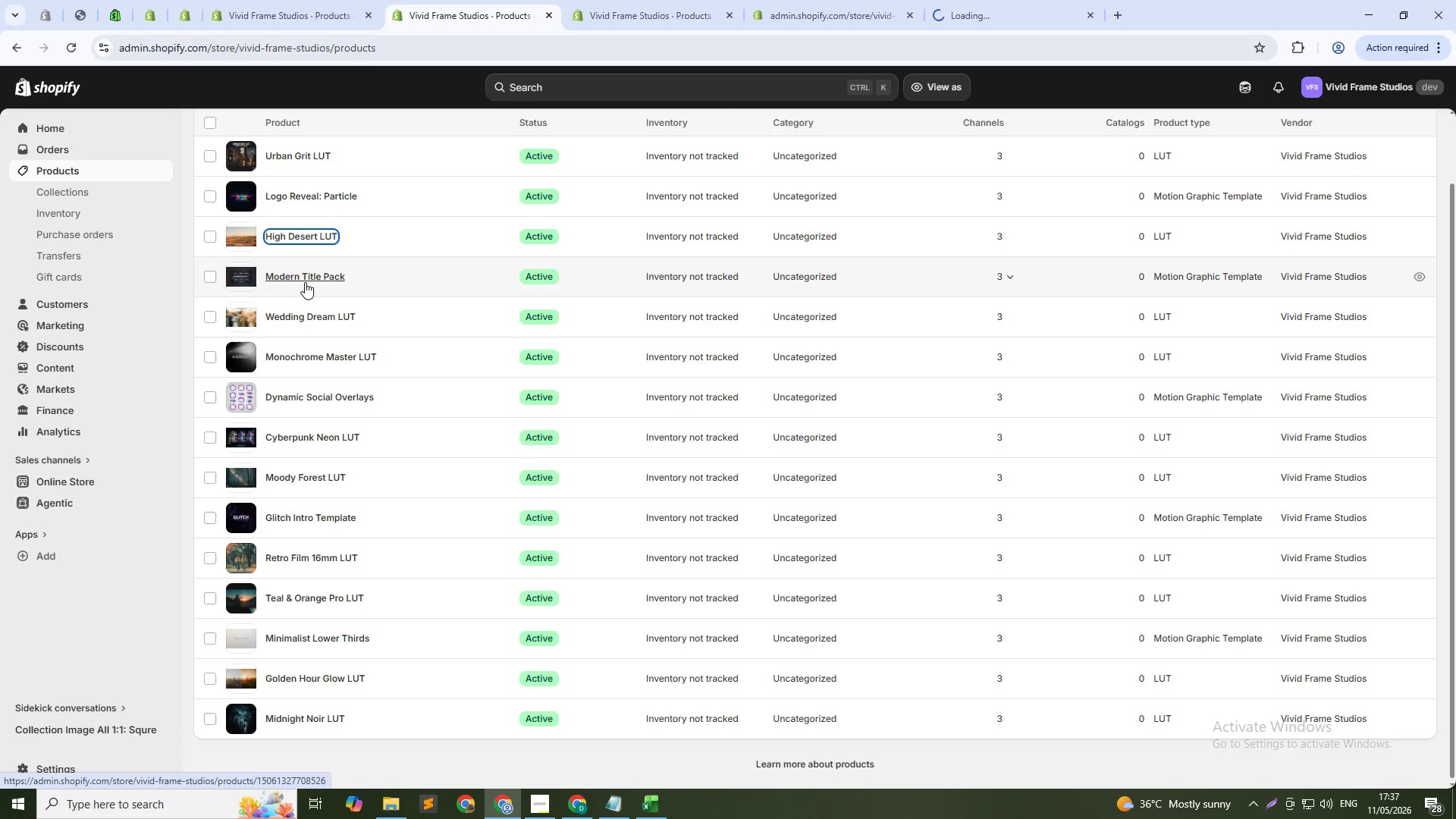 
middle_click([305, 282])
 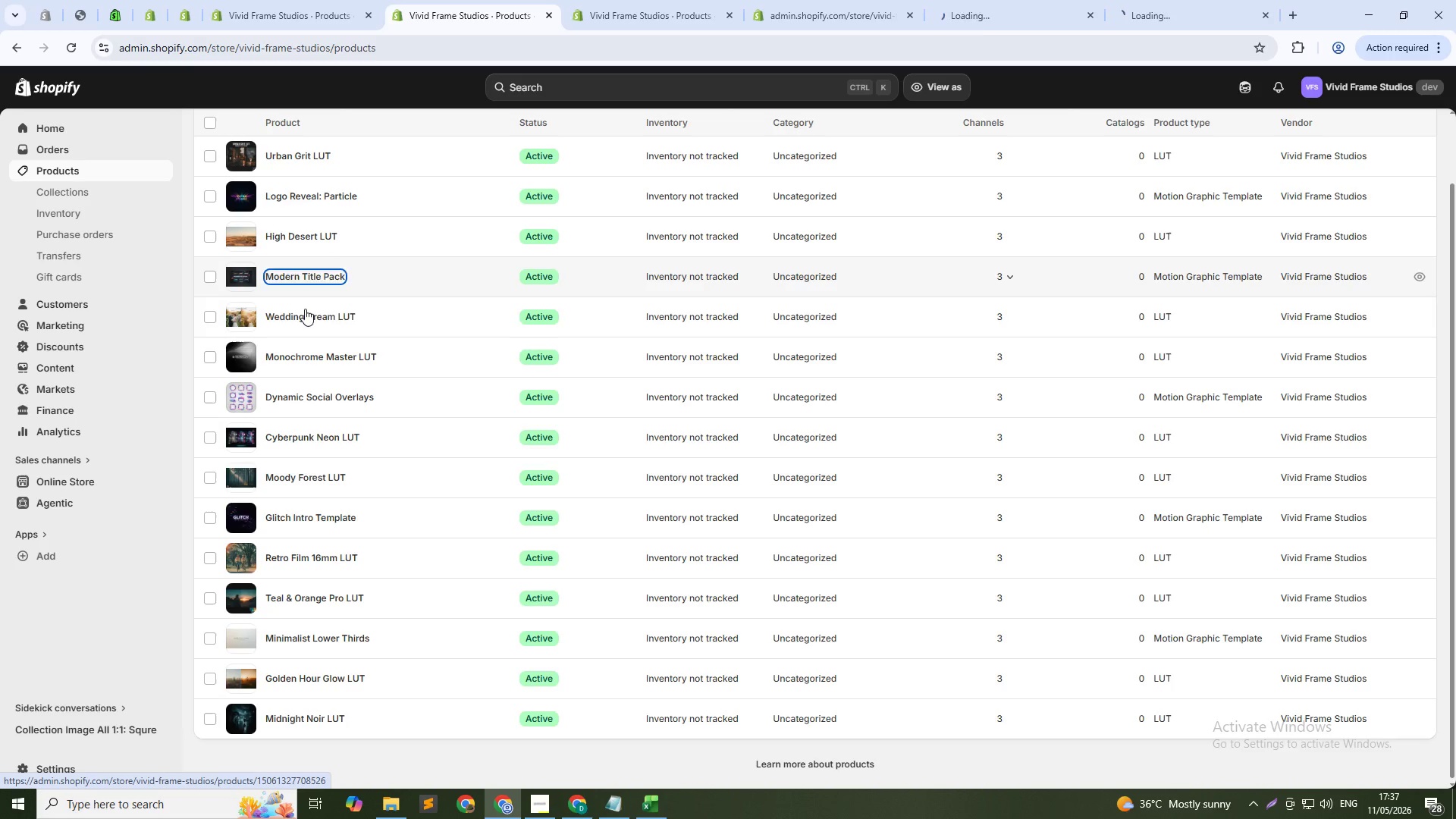 
middle_click([305, 312])
 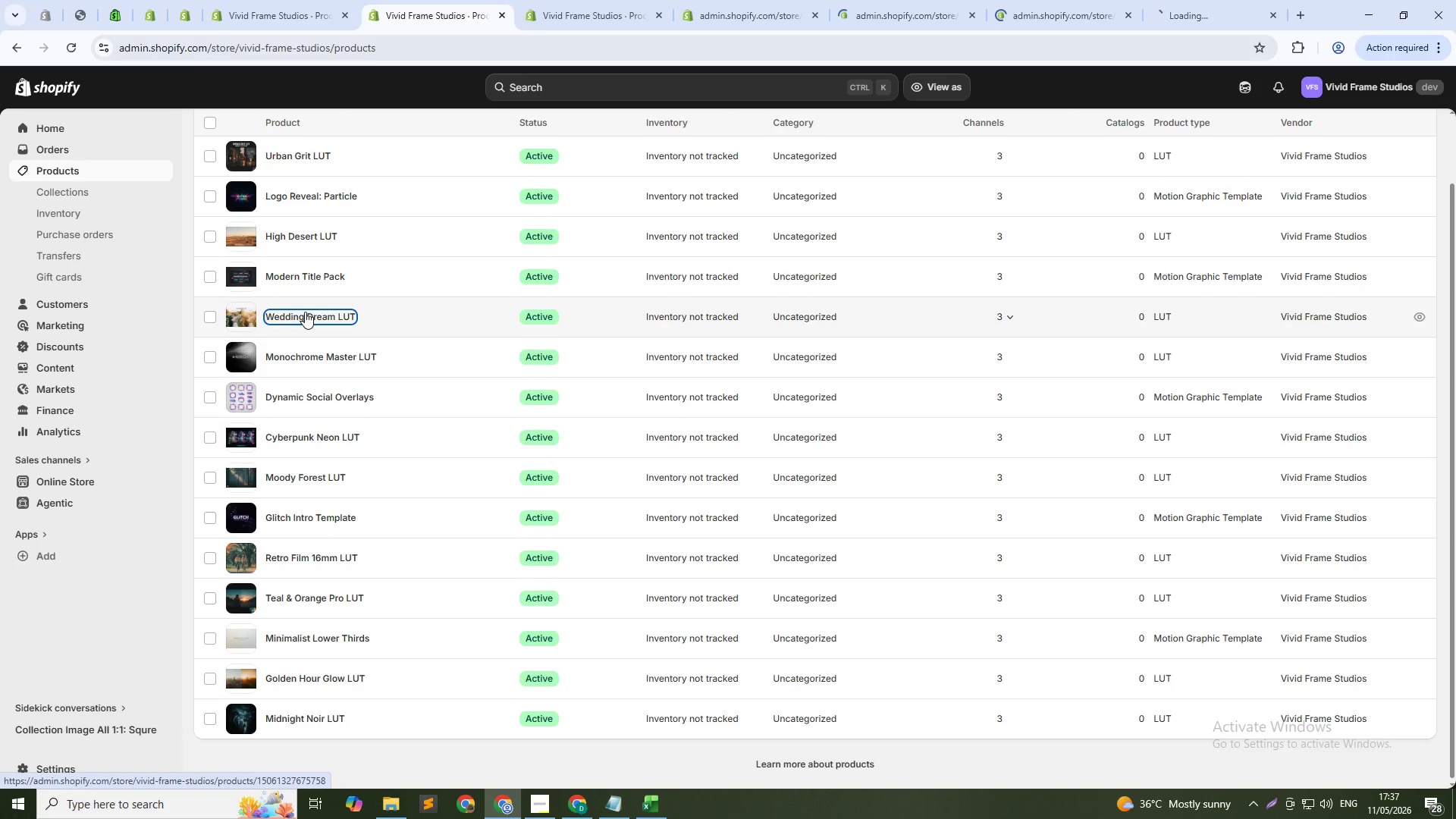 
middle_click([315, 357])
 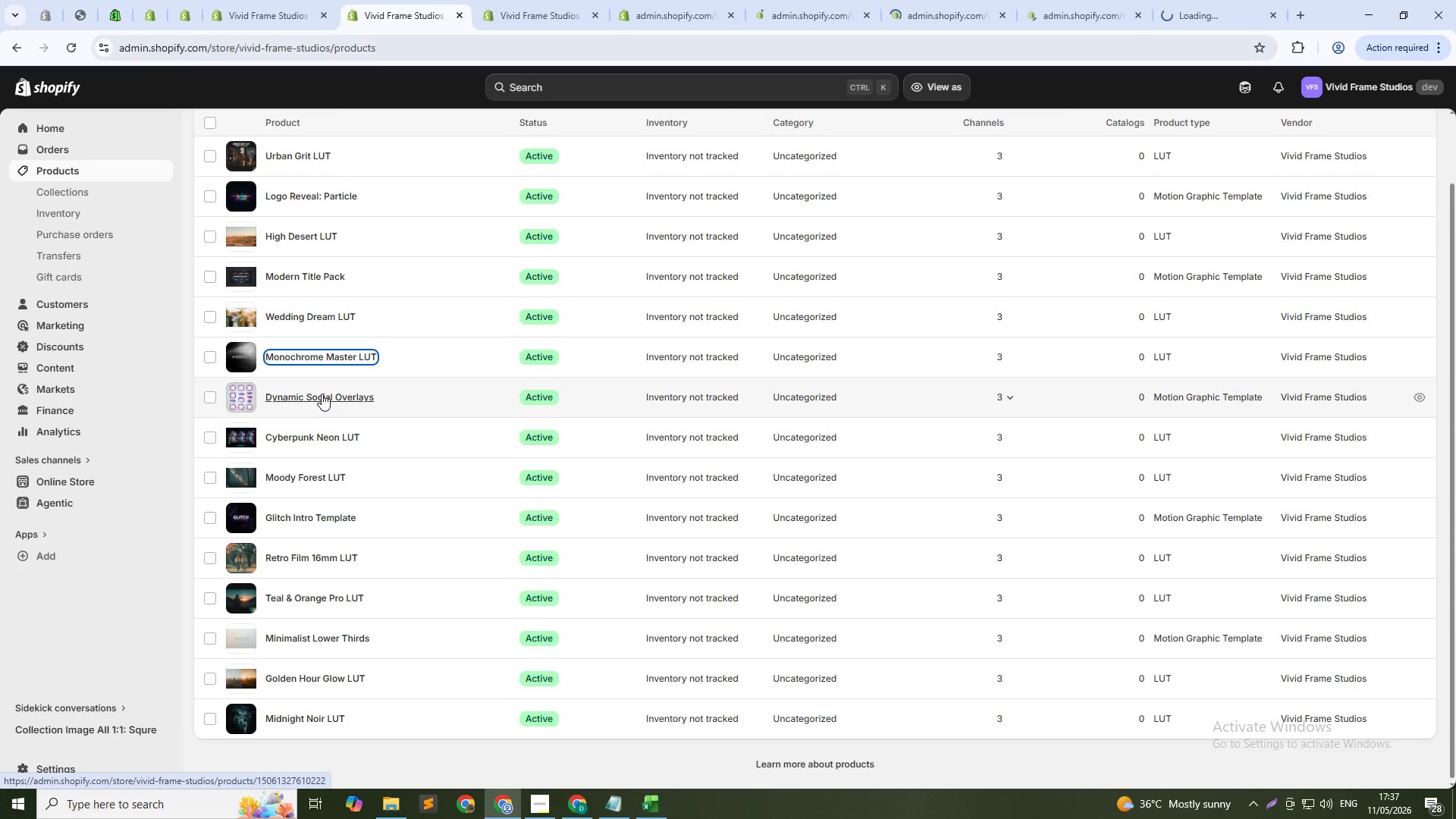 
middle_click([322, 396])
 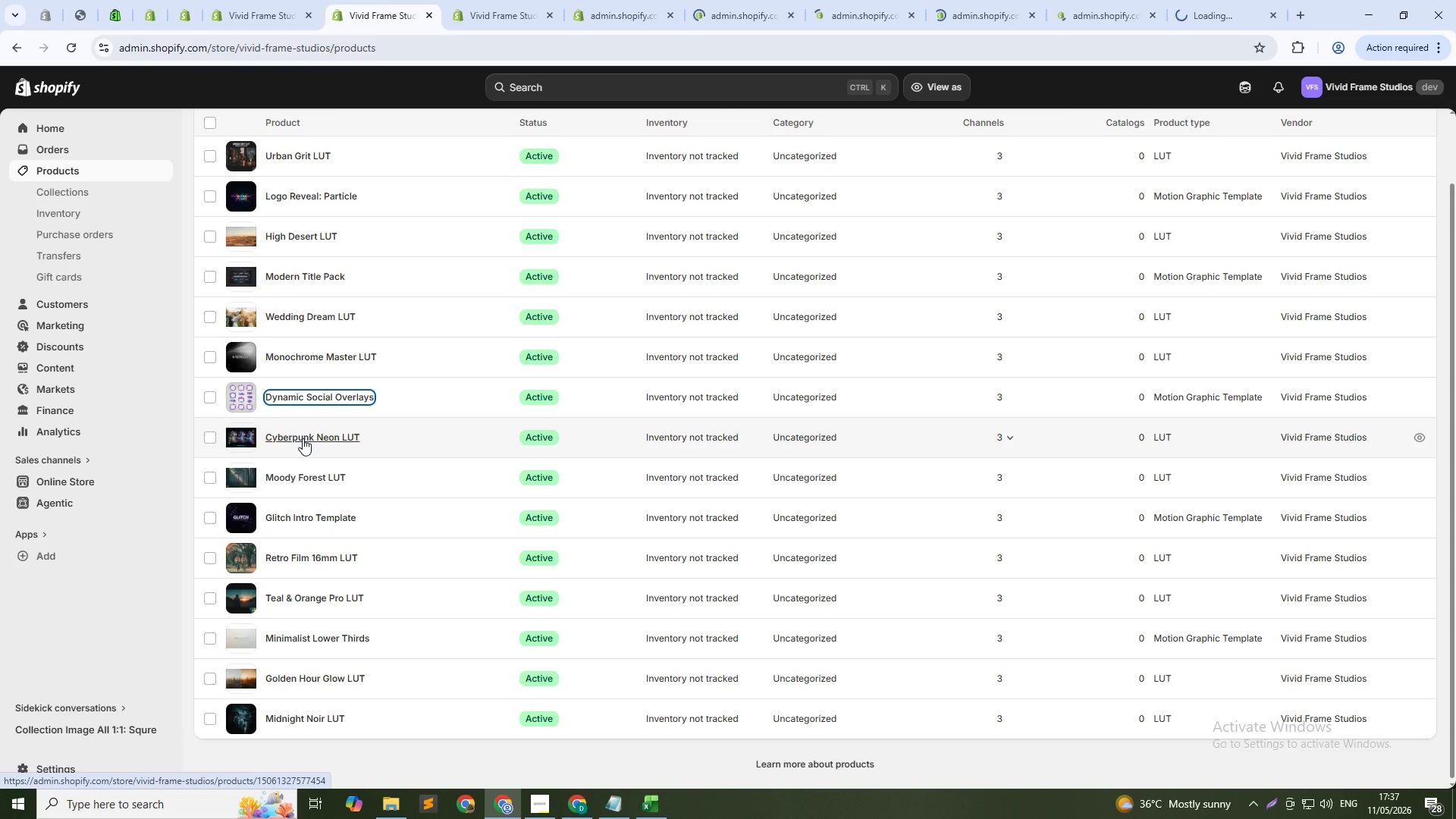 
middle_click([303, 438])
 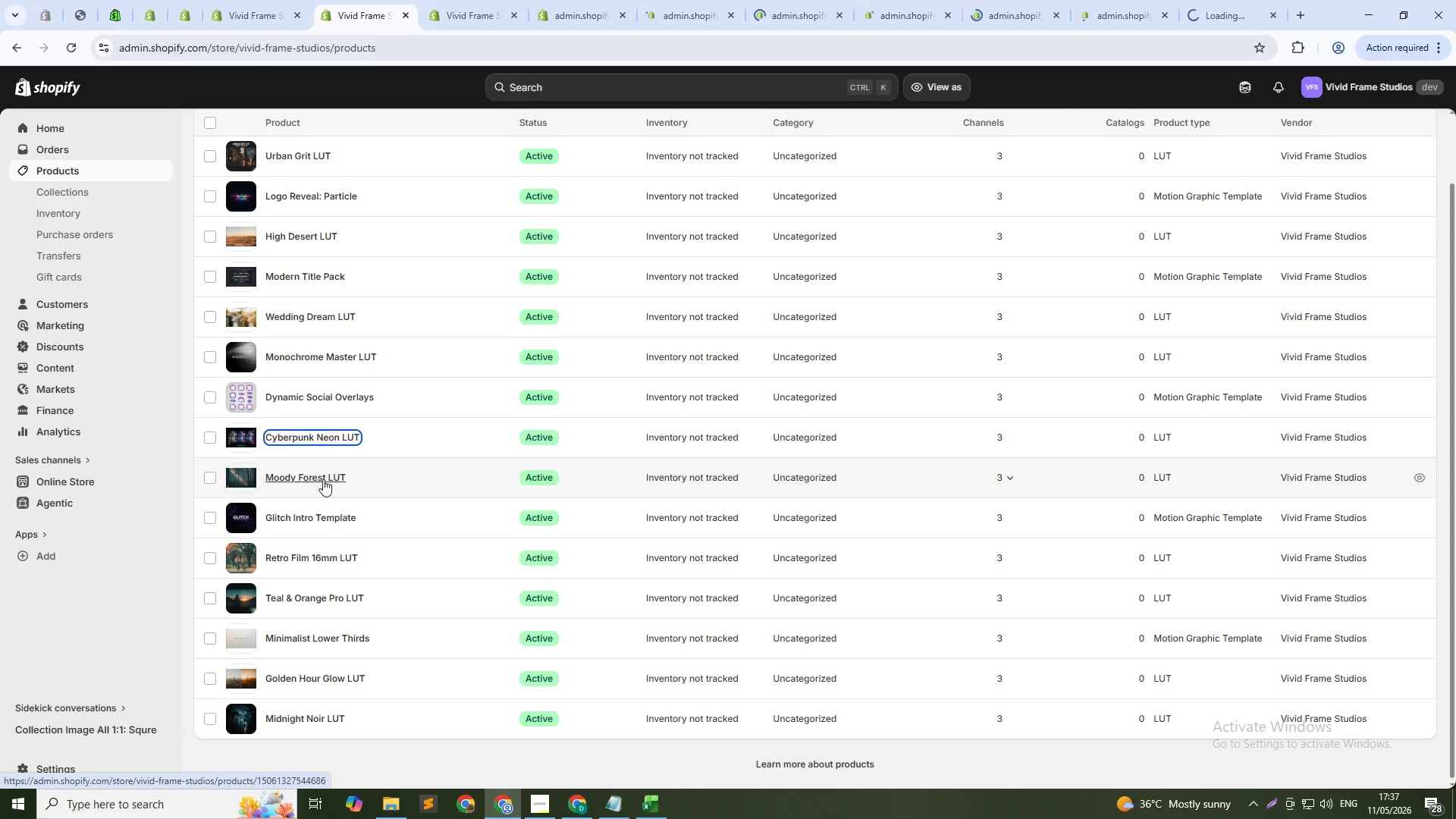 
middle_click([322, 477])
 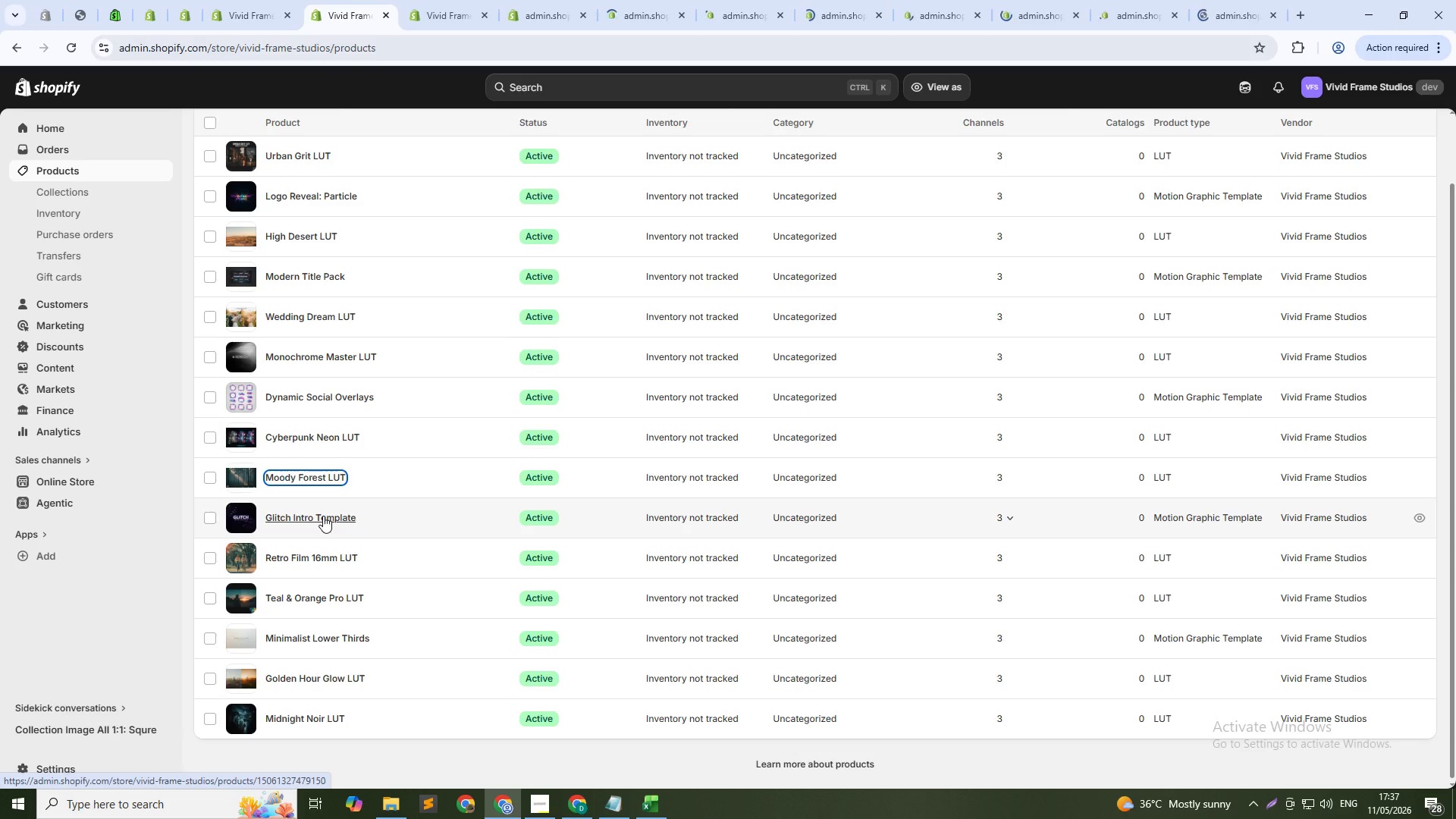 
middle_click([323, 516])
 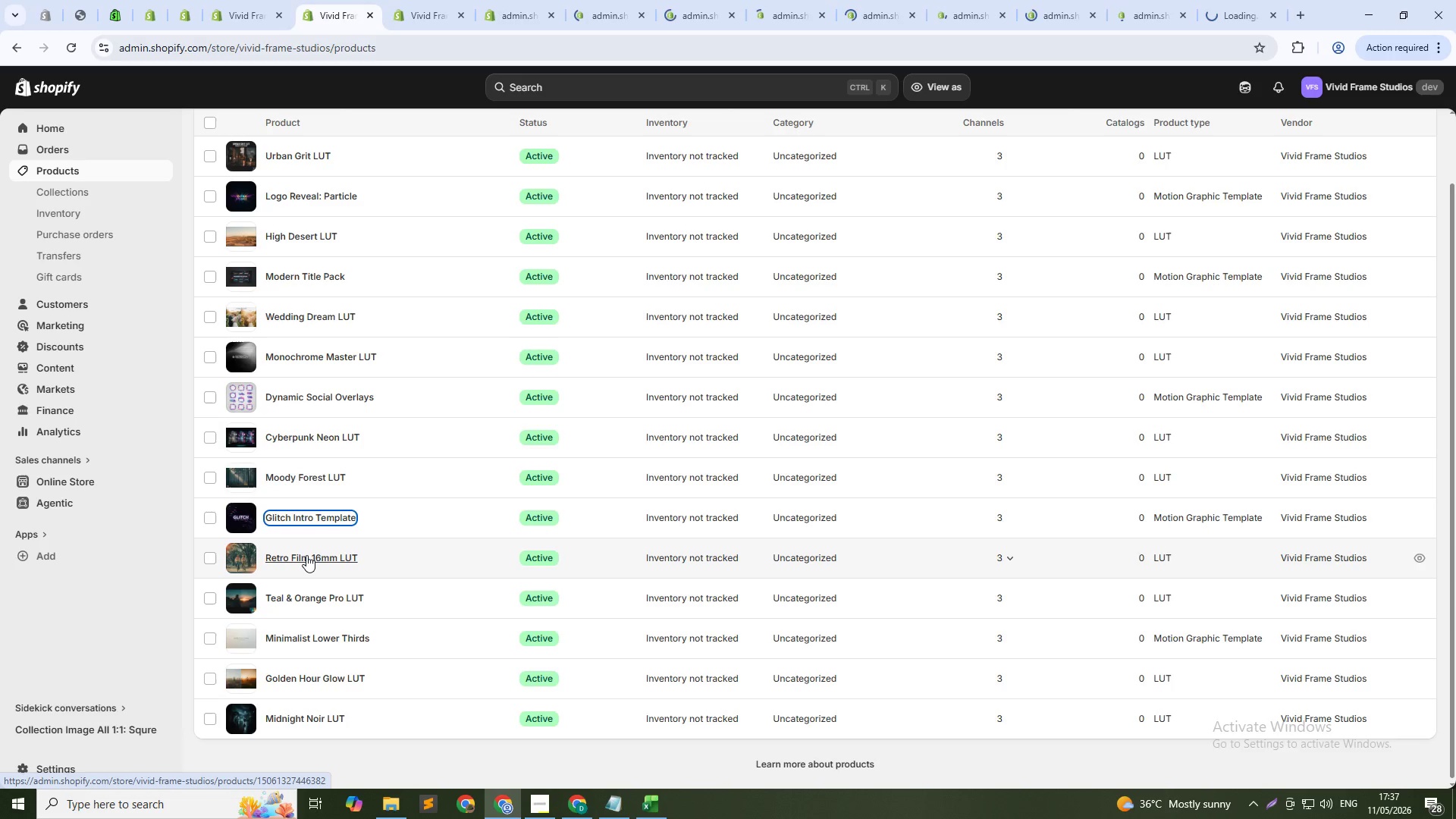 
middle_click([306, 555])
 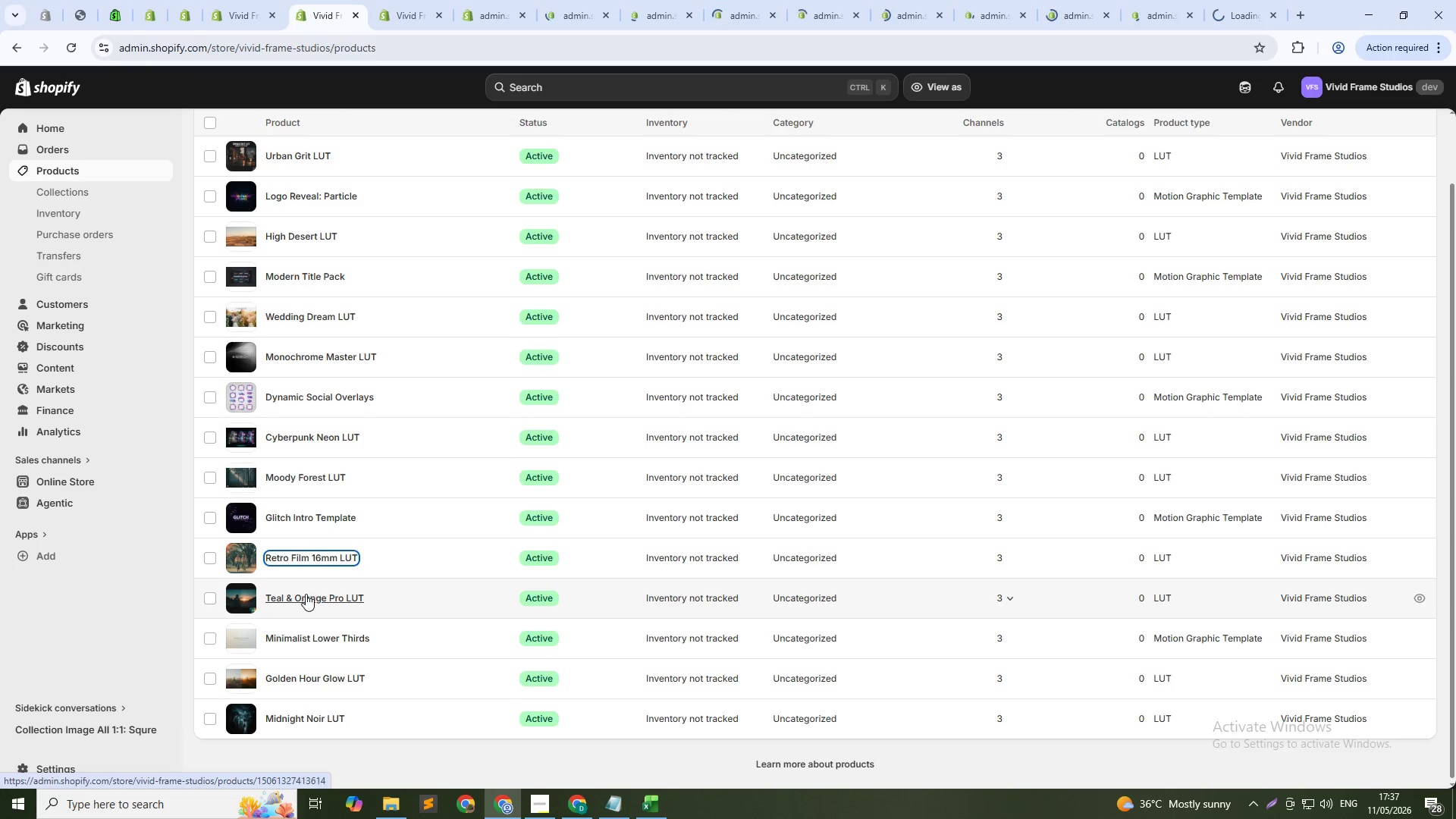 
middle_click([305, 595])
 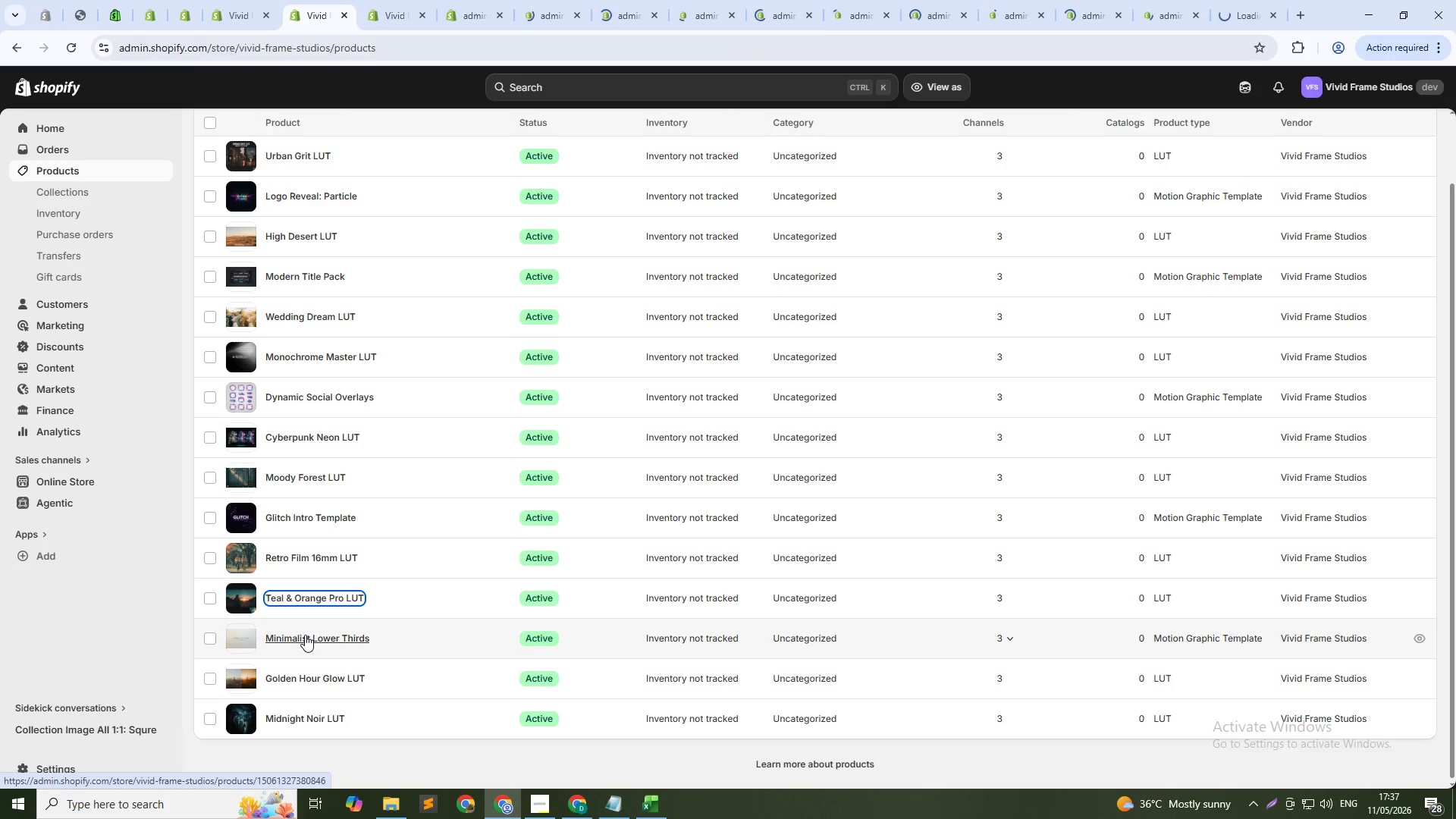 
middle_click([305, 635])
 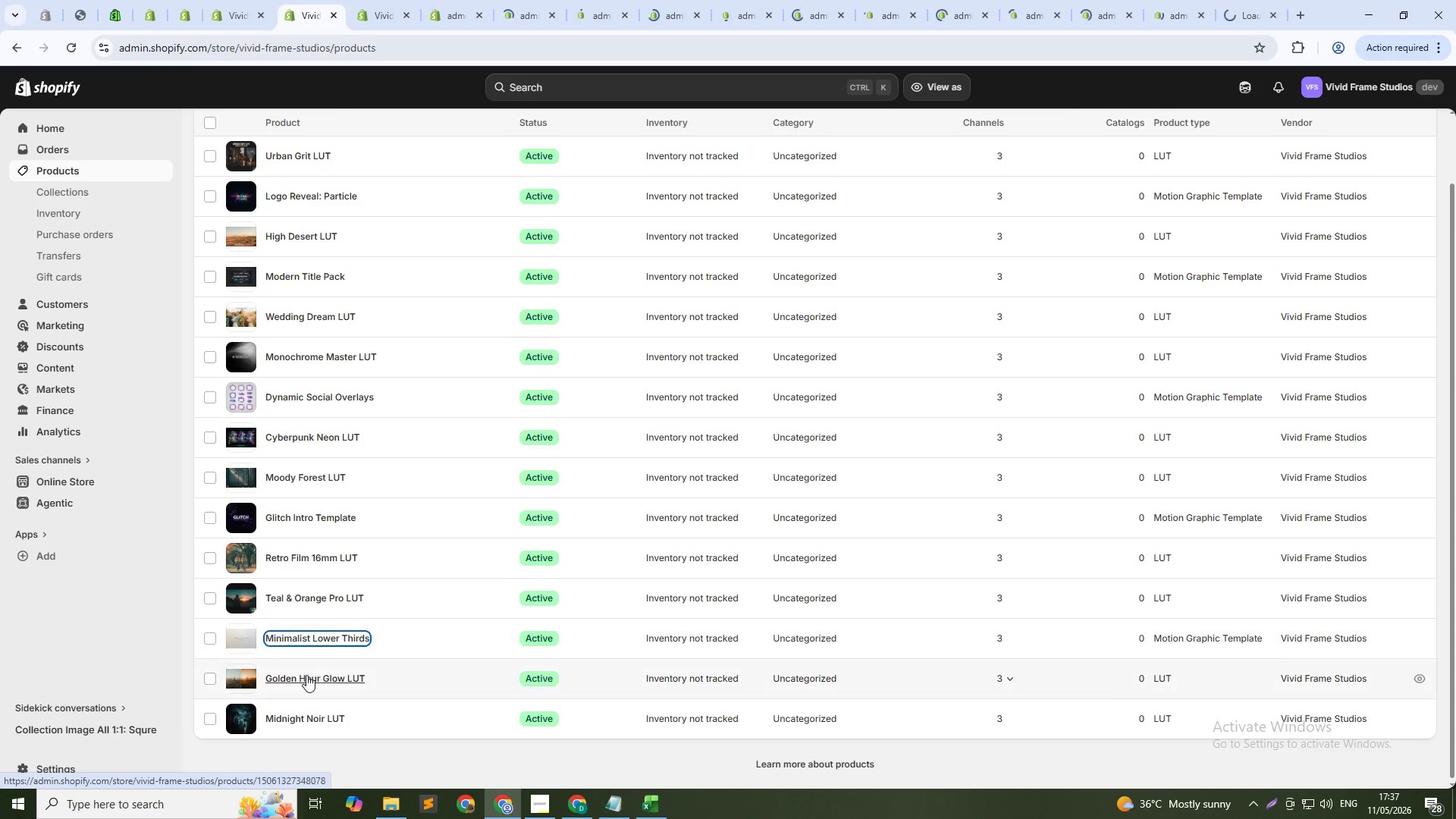 
middle_click([306, 675])
 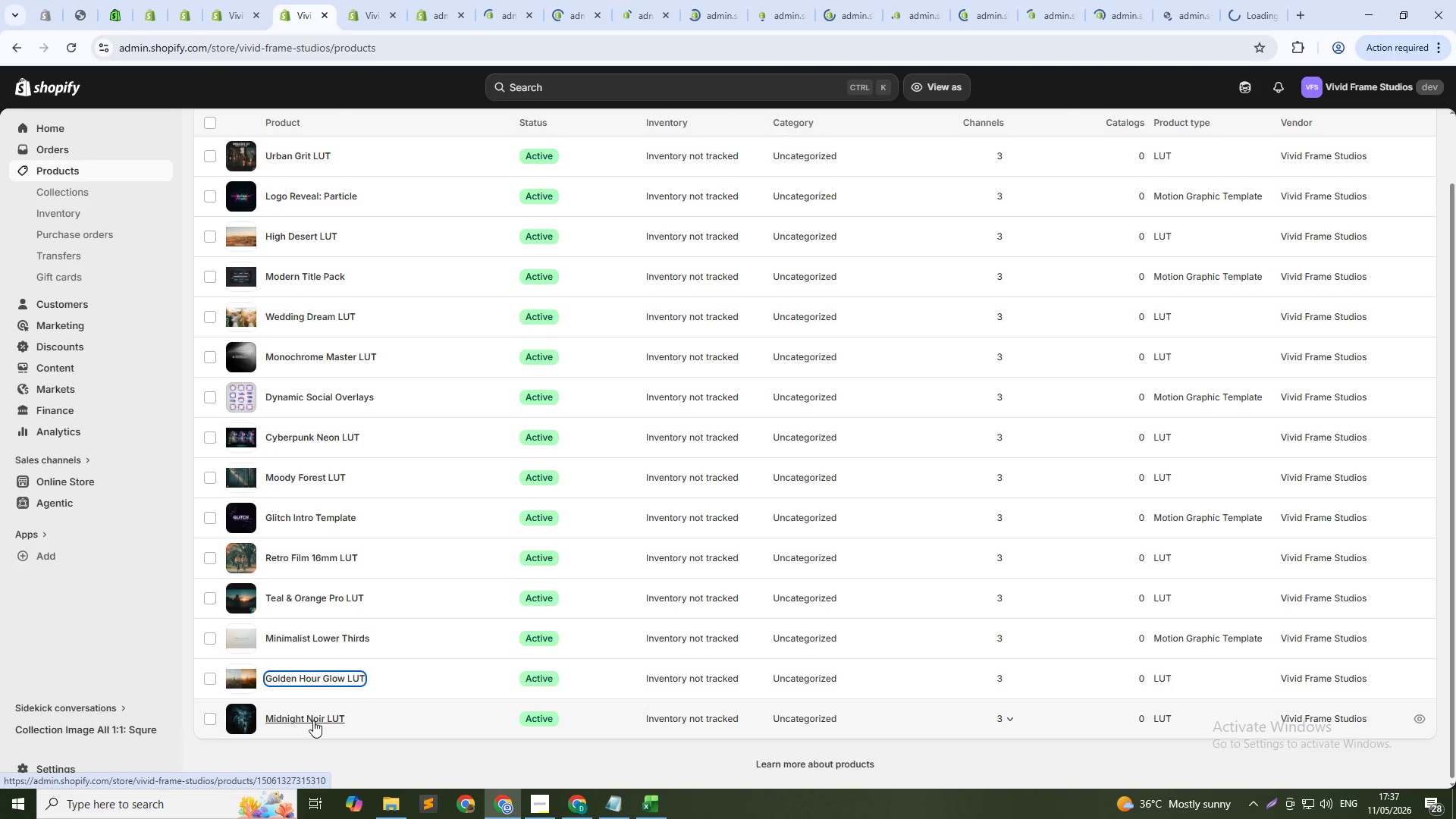 
middle_click([313, 720])
 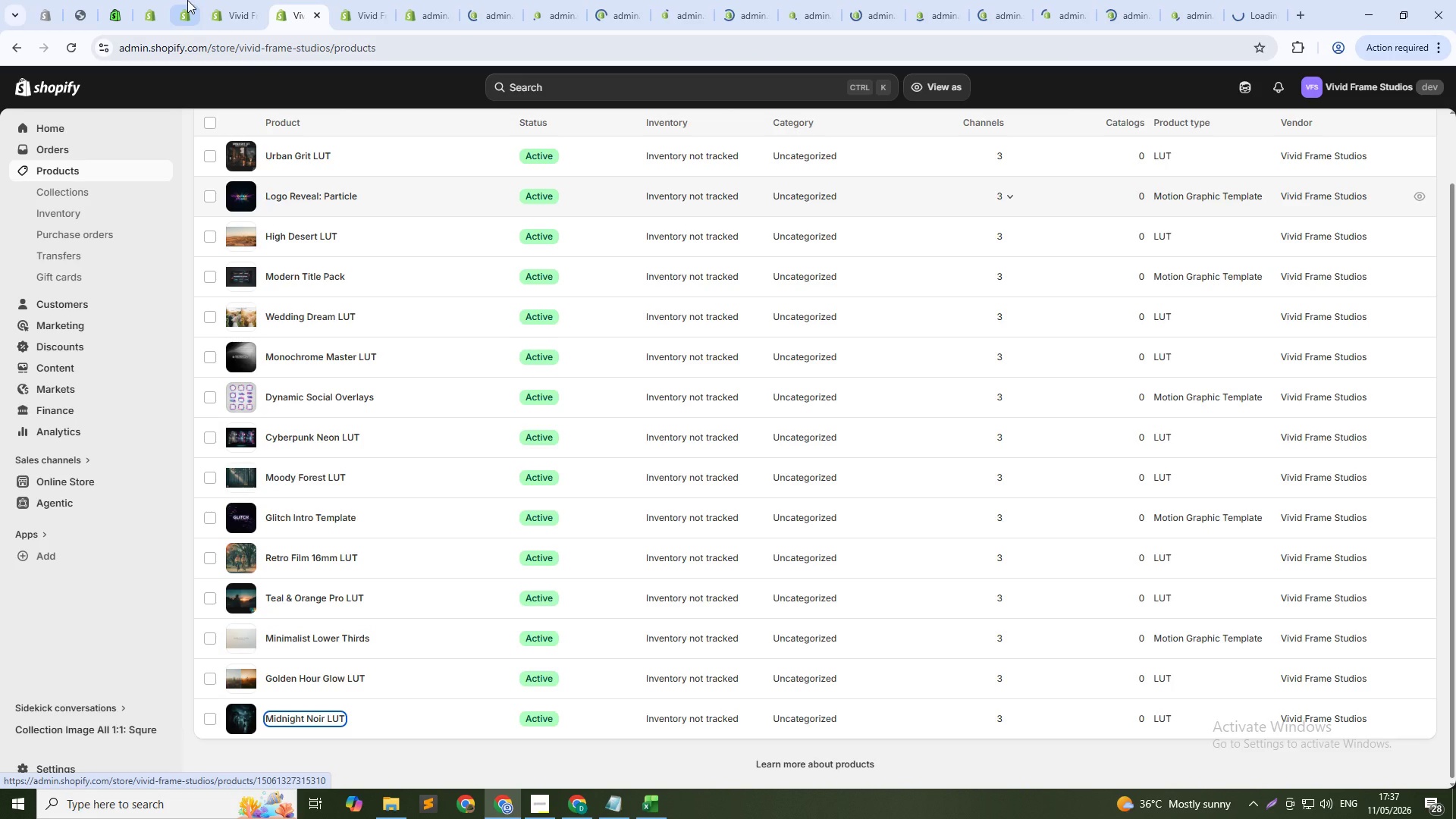 
left_click([383, 0])
 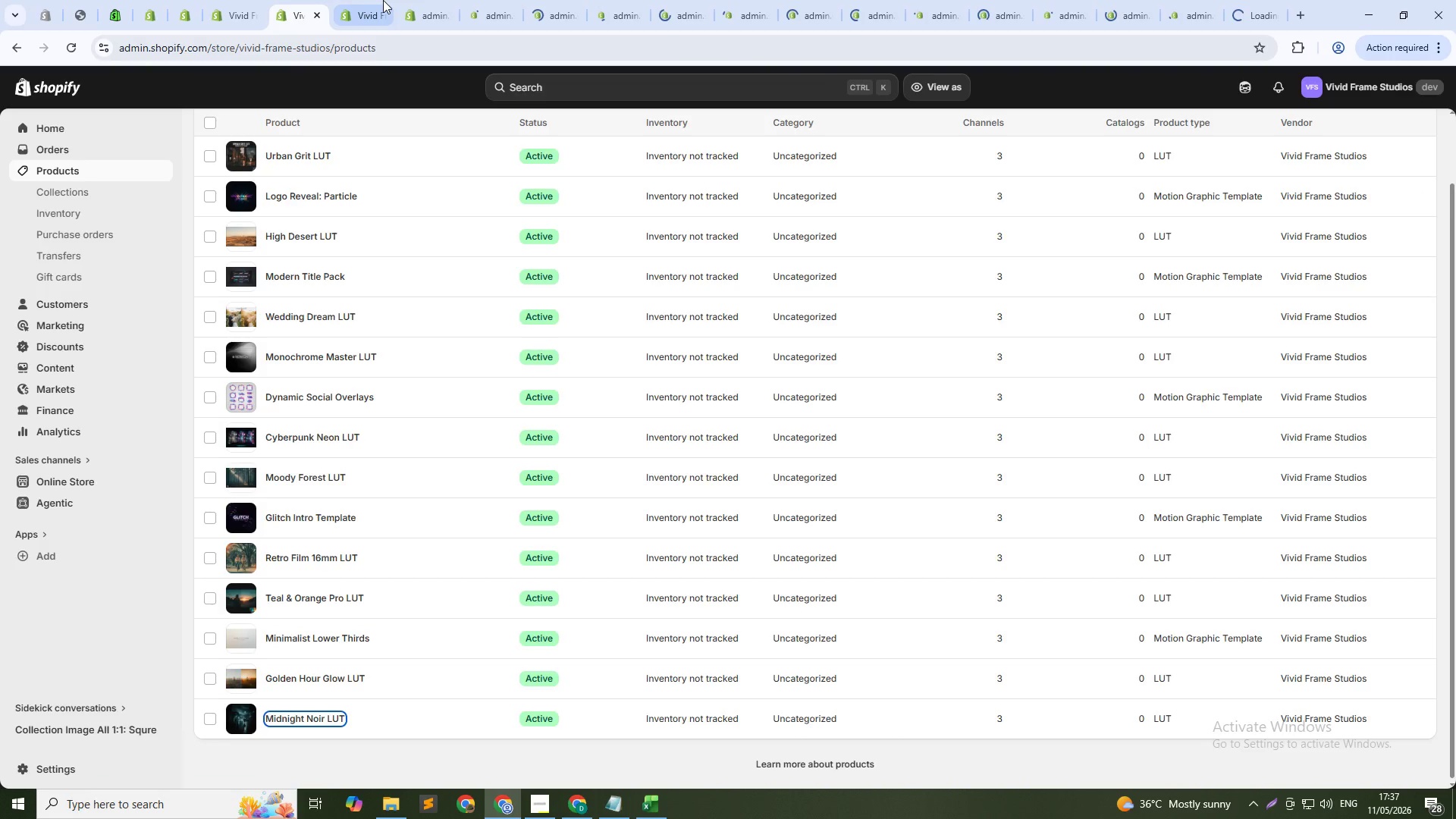 
left_click([267, 0])
 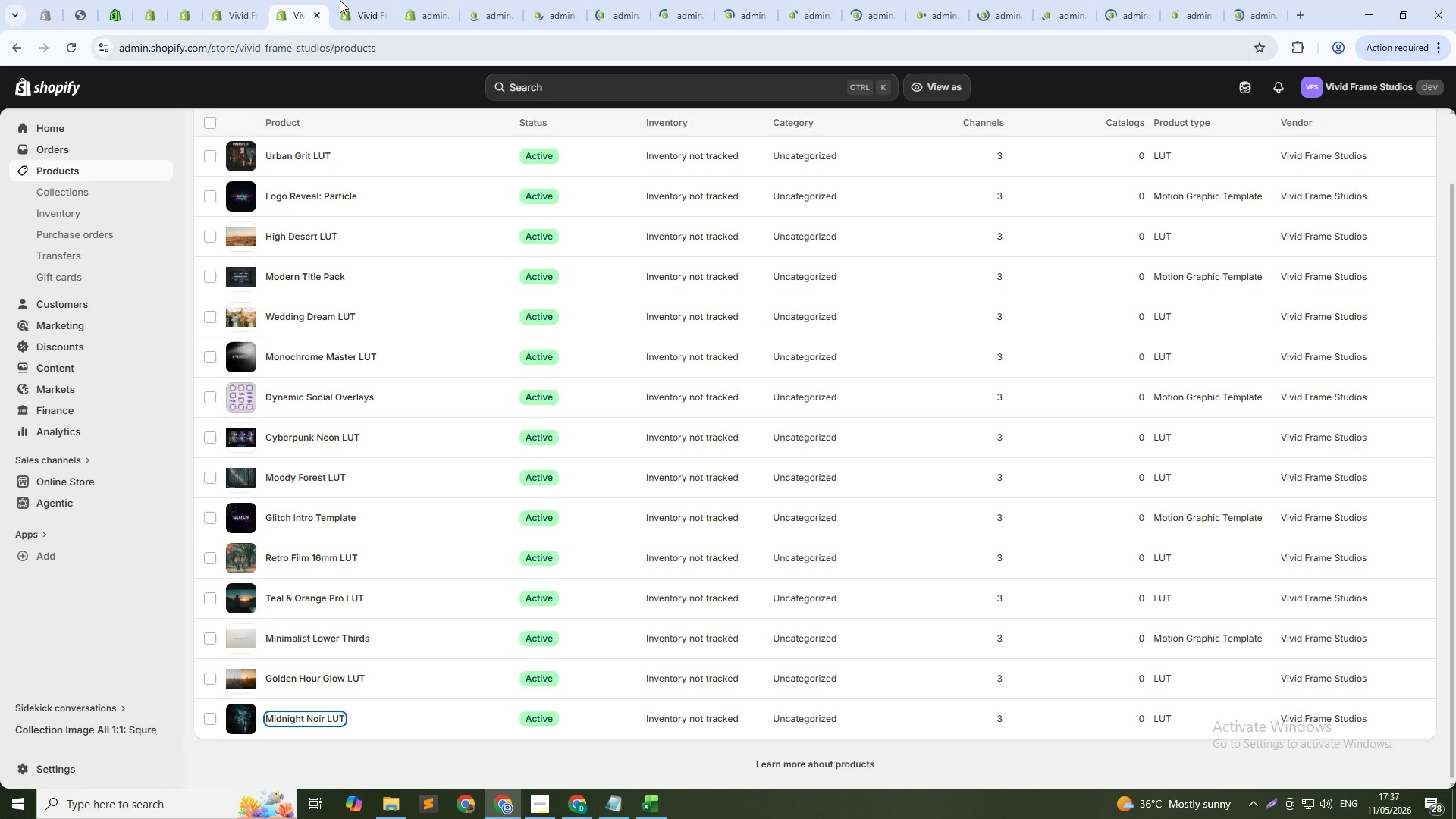 
left_click([340, 0])
 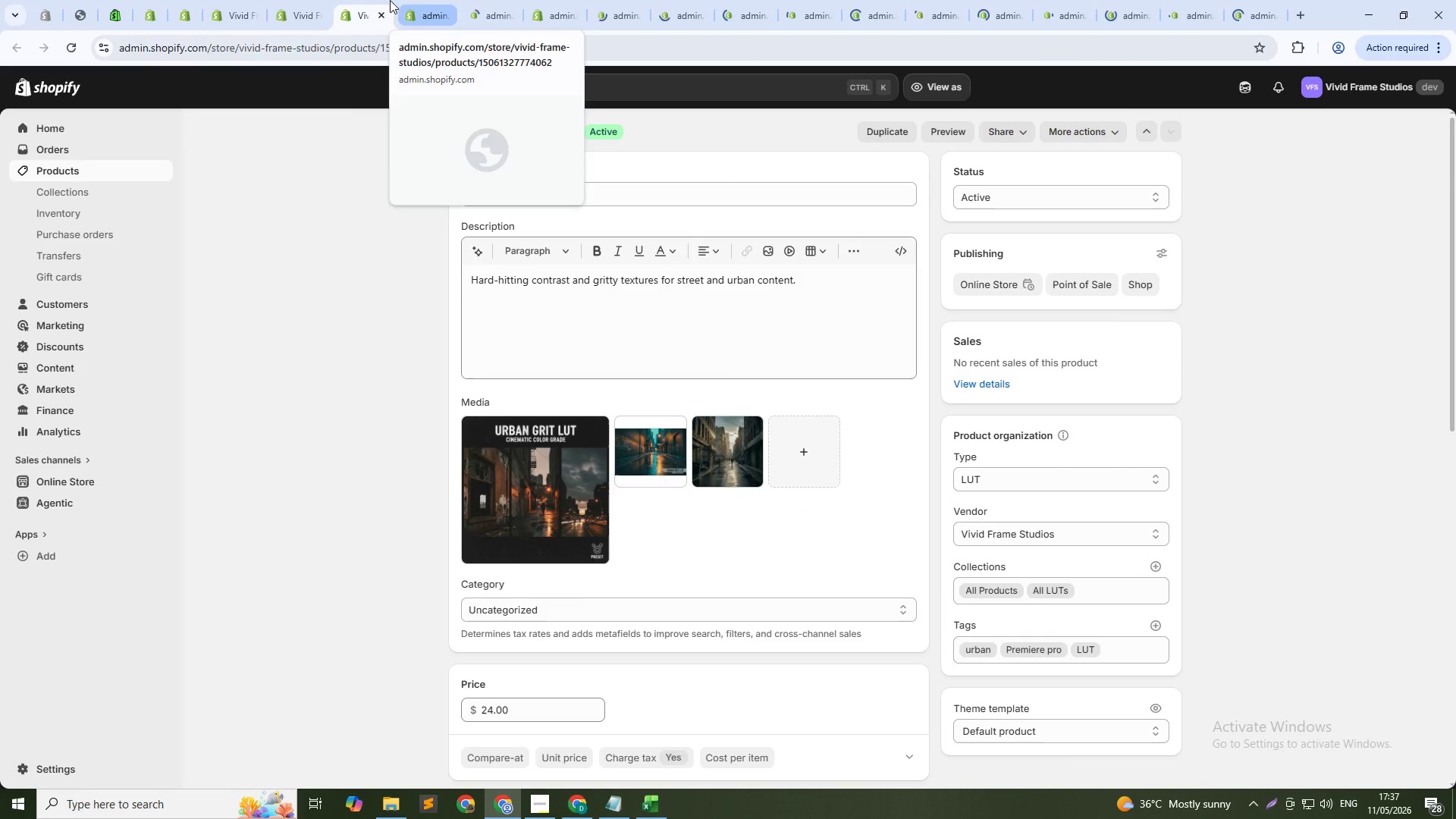 
left_click([251, 0])
 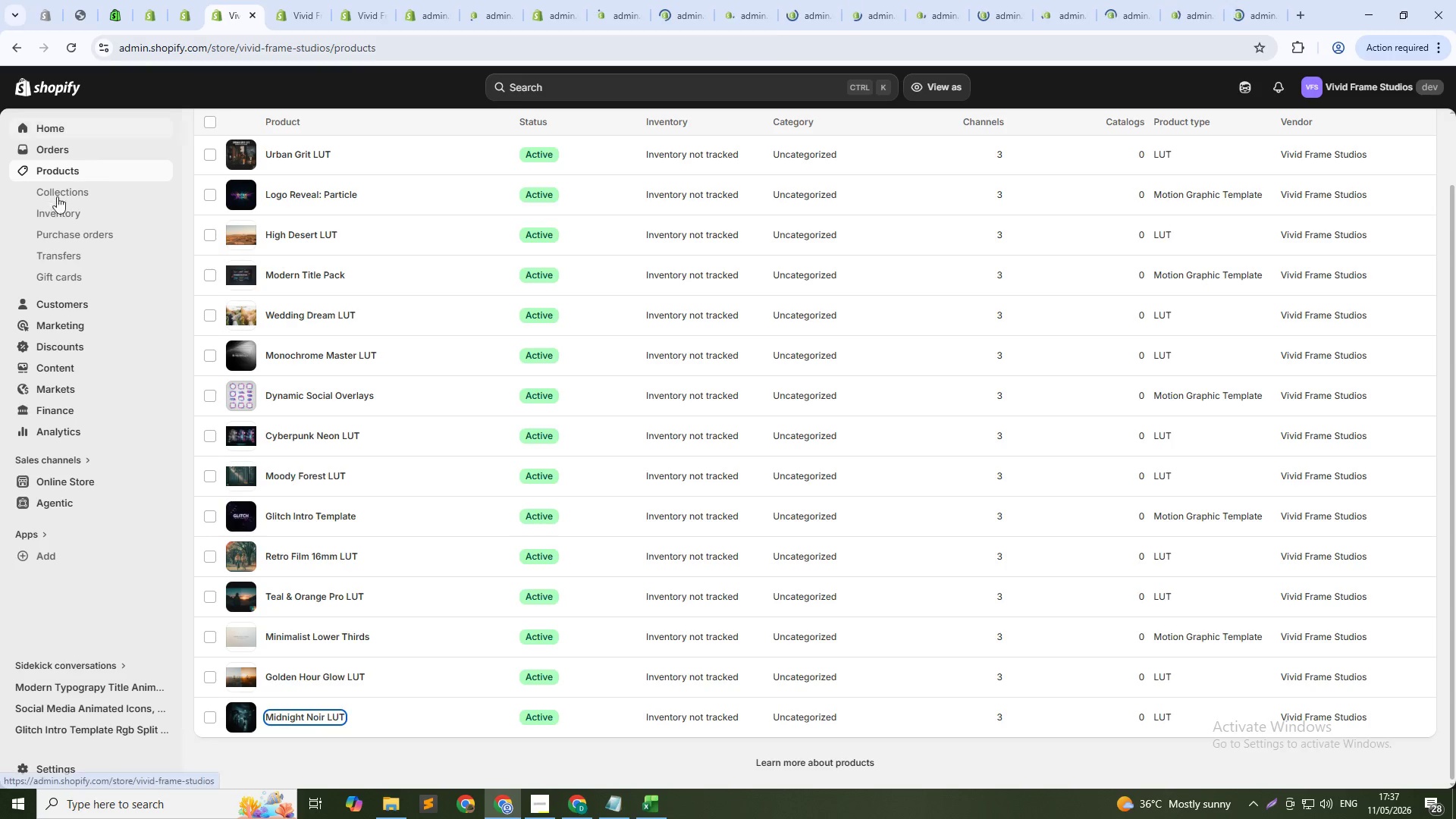 
mouse_move([49, 460])
 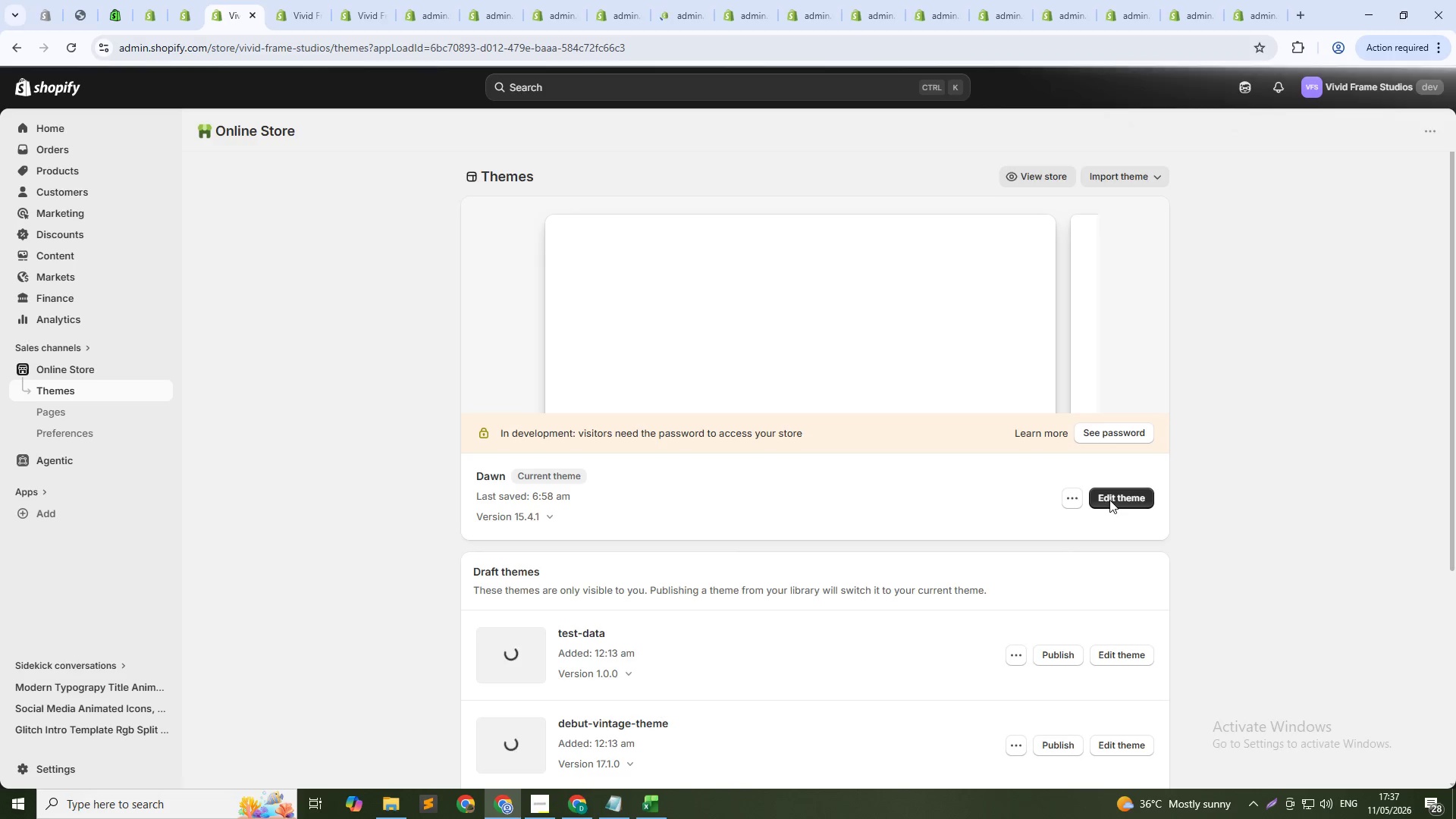 
wait(13.57)
 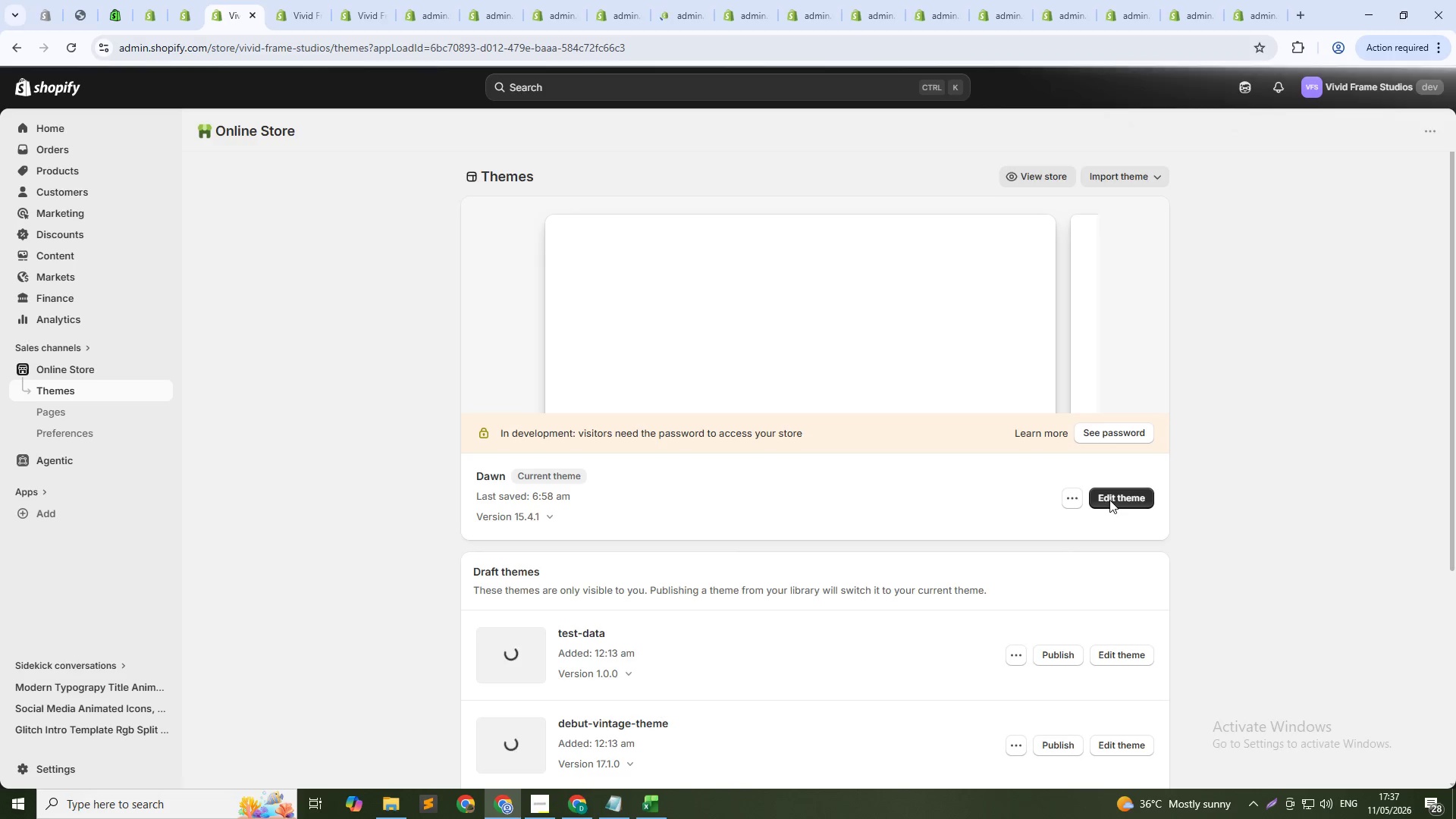 
left_click([1068, 495])
 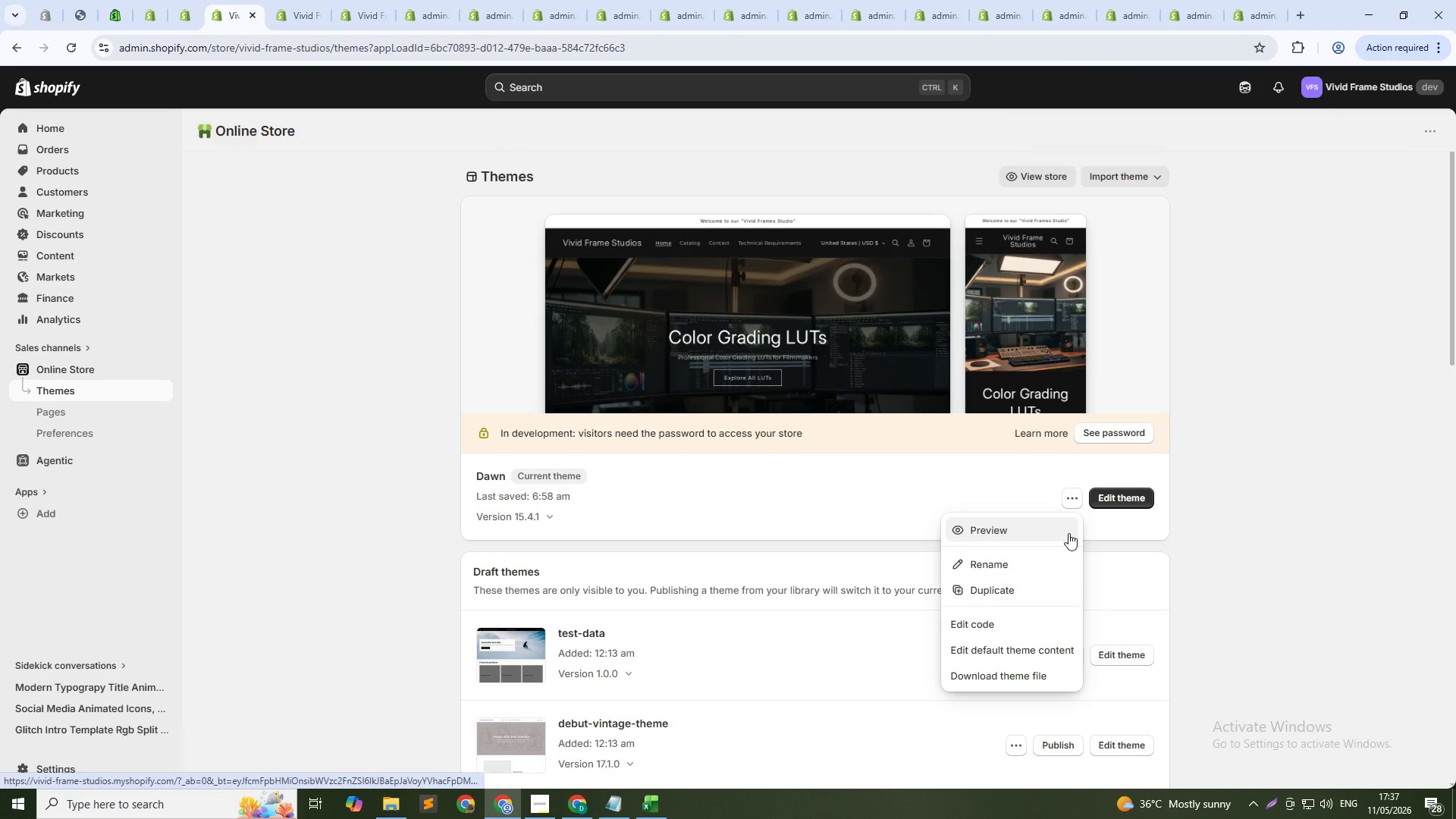 
middle_click([1112, 496])
 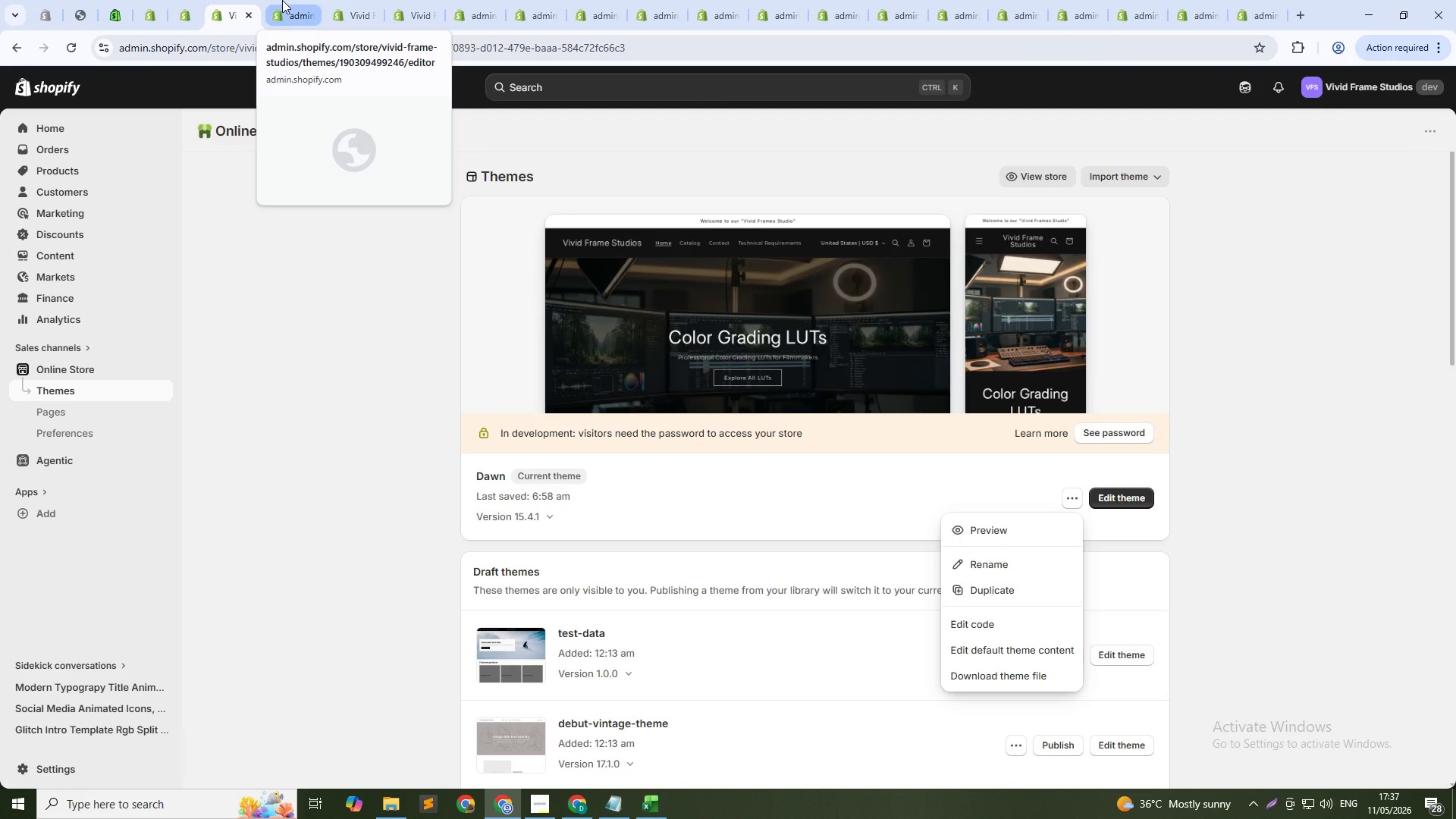 
left_click([282, 0])
 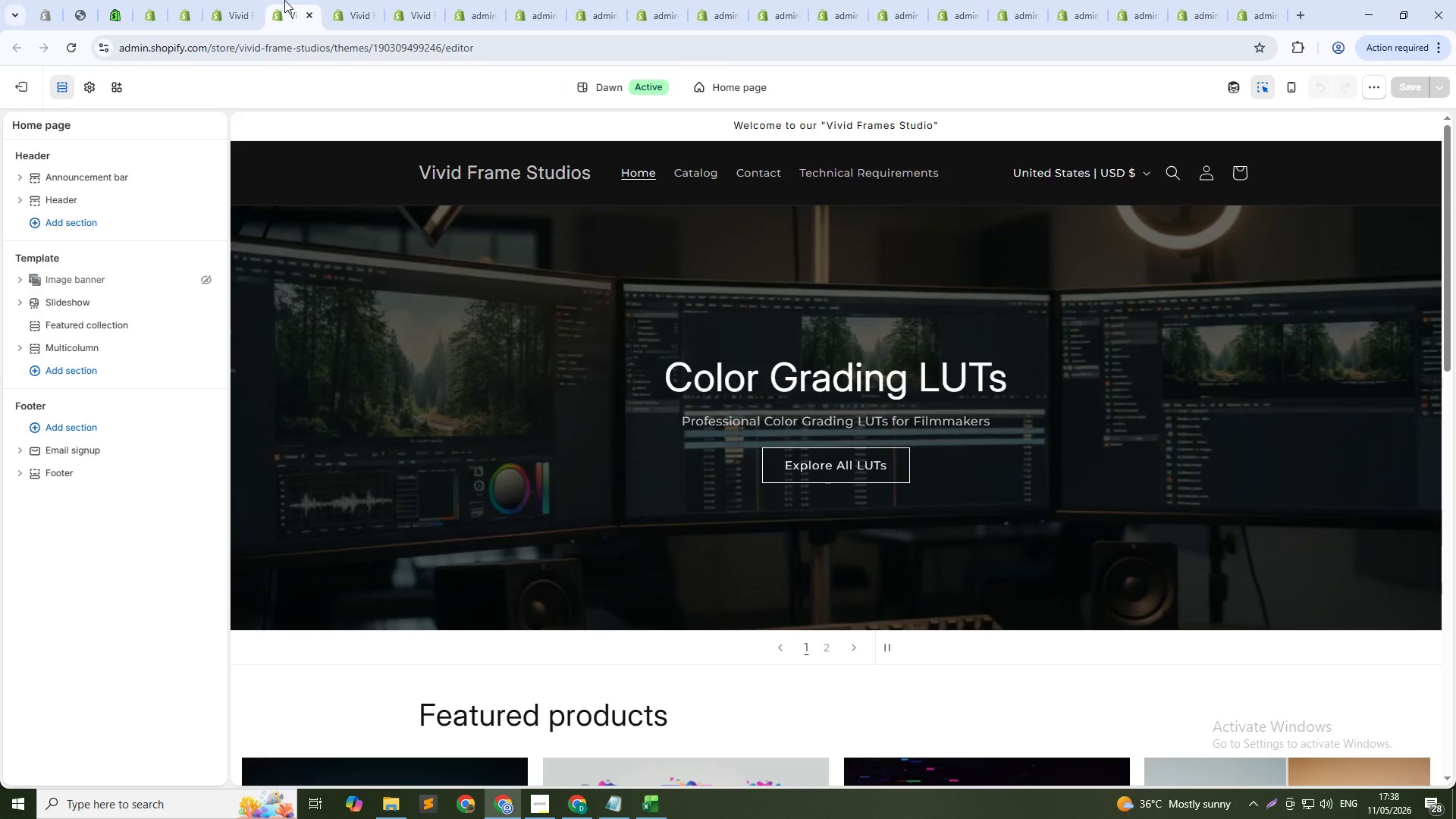 
wait(14.72)
 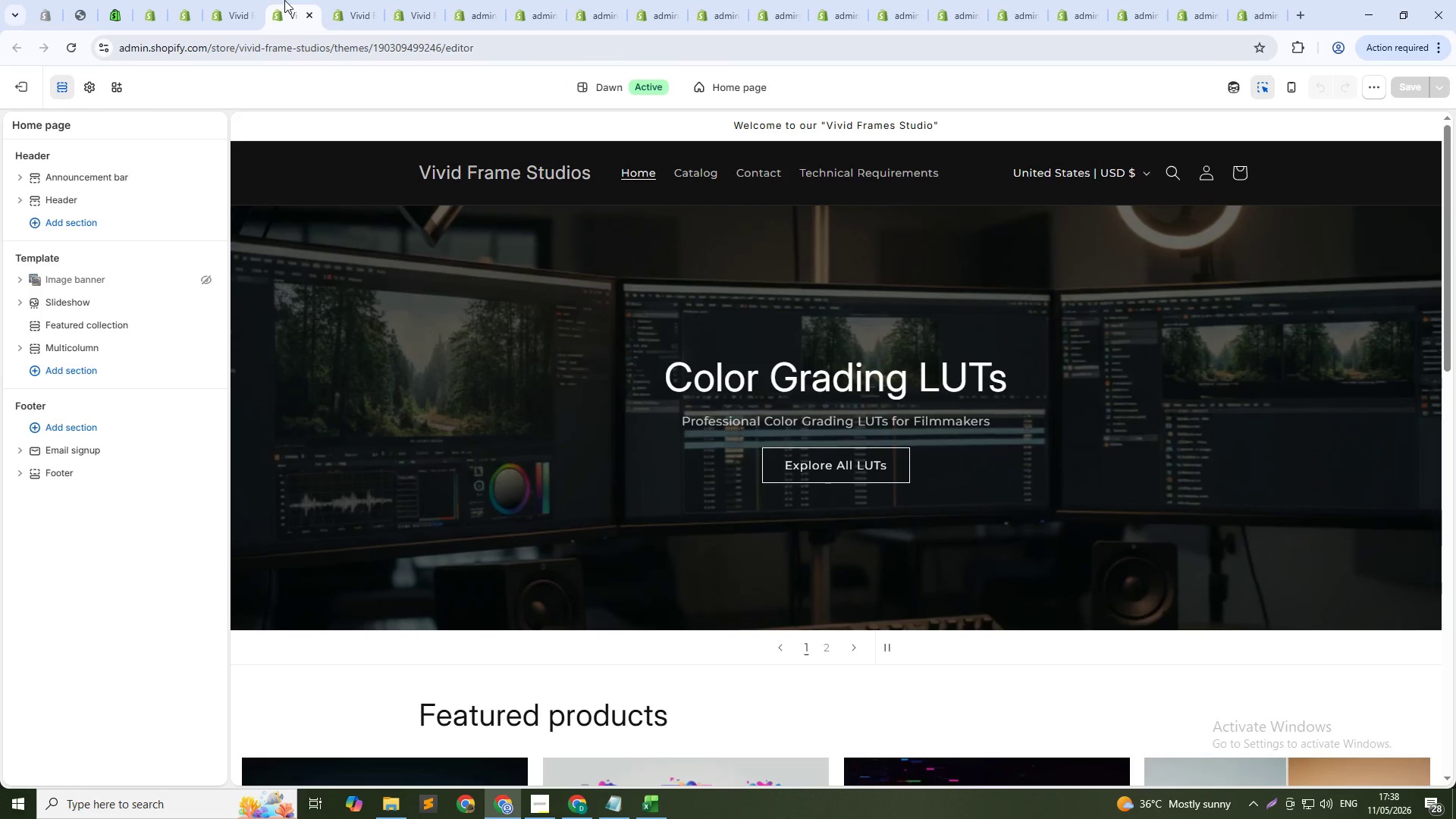 
left_click([715, 81])
 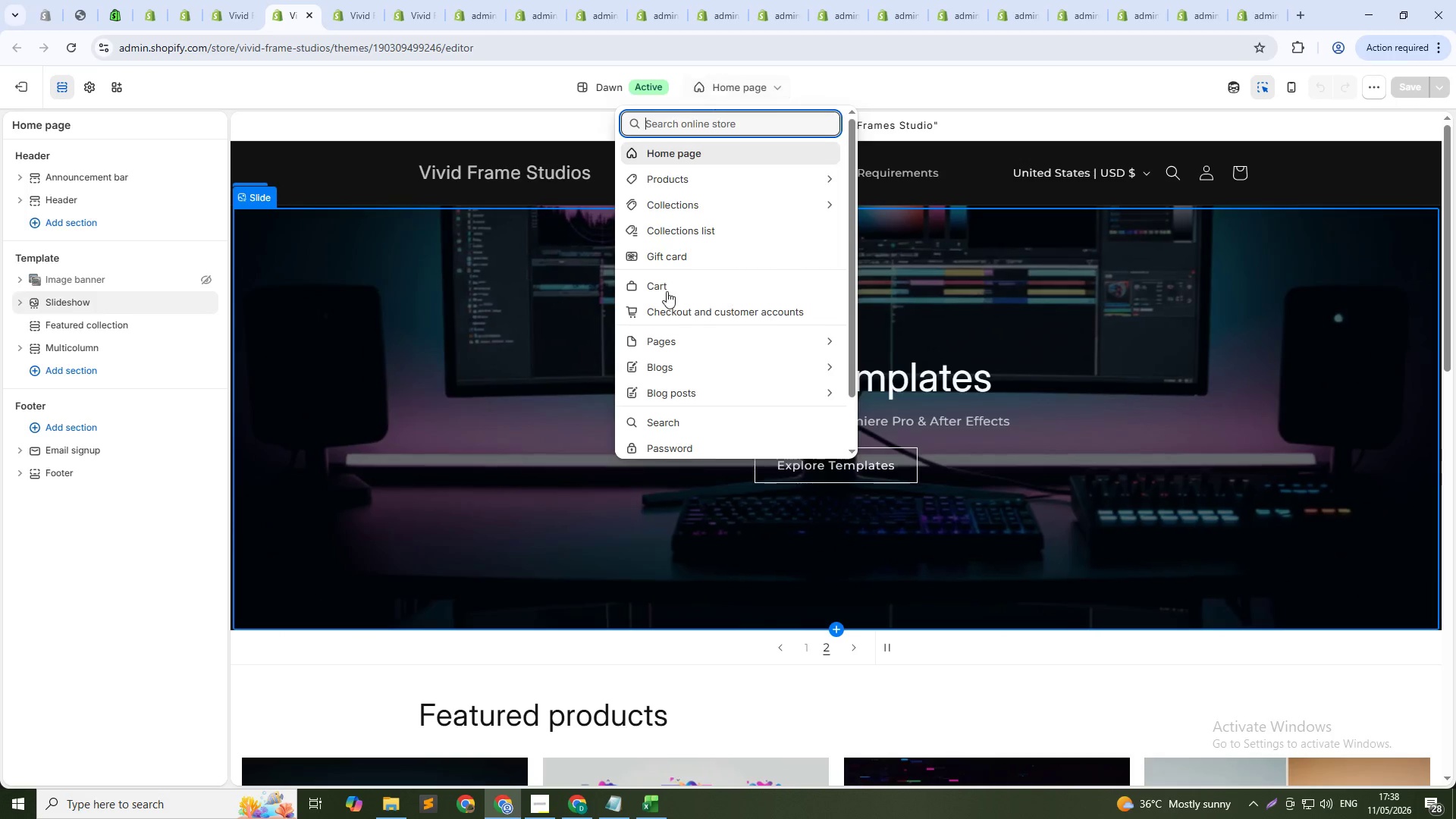 
left_click([683, 340])
 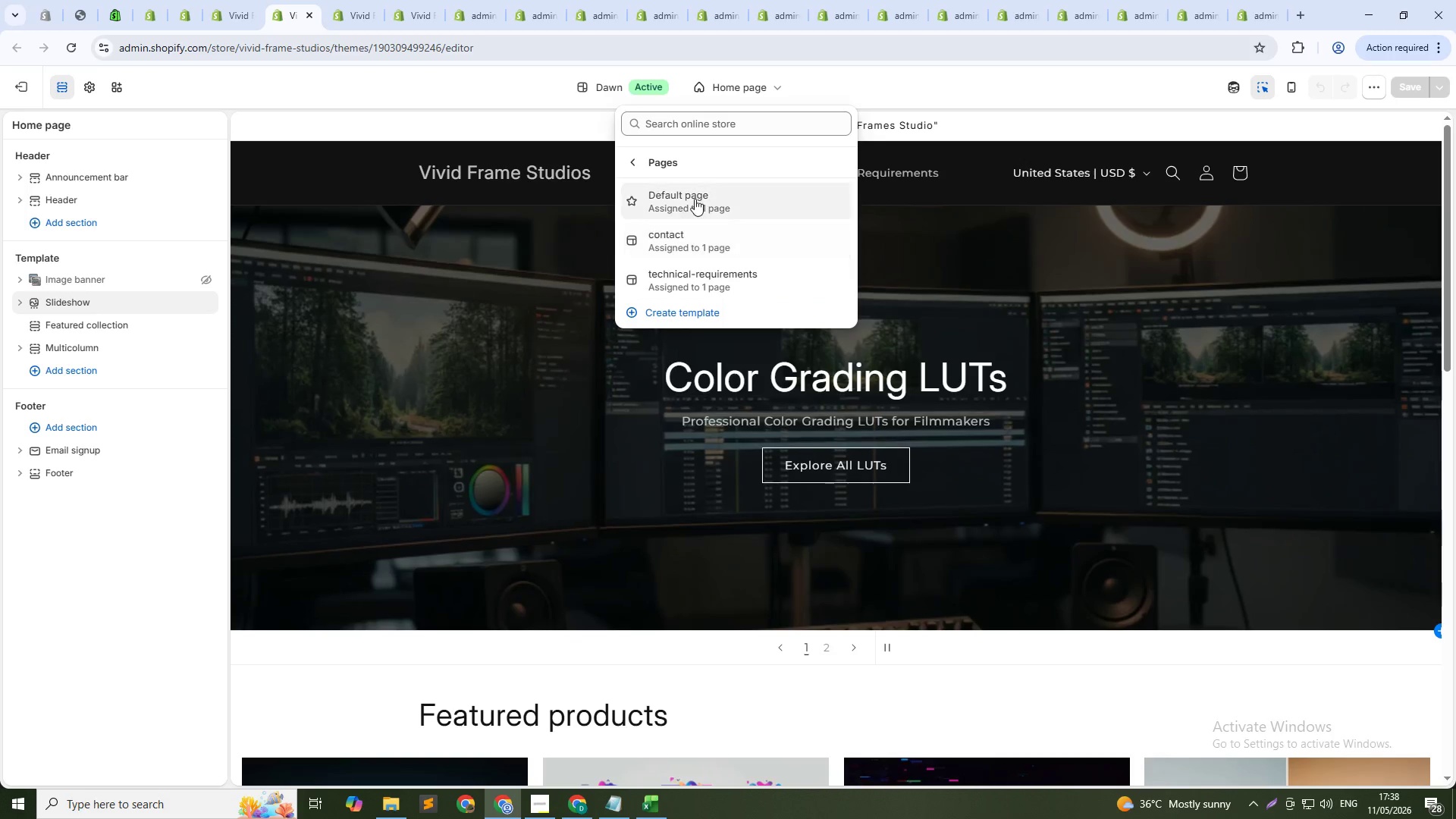 
left_click([669, 270])
 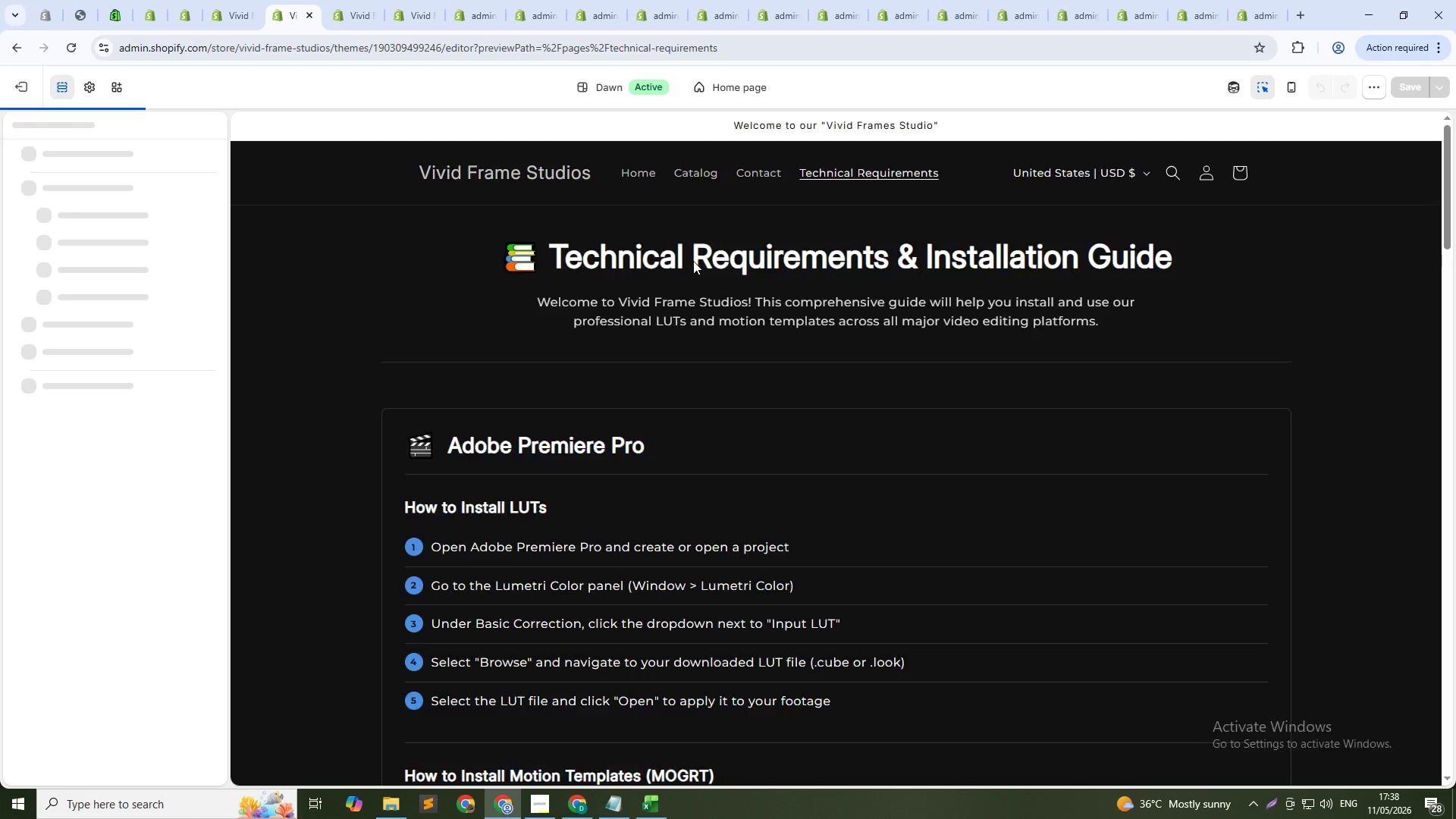 
wait(7.34)
 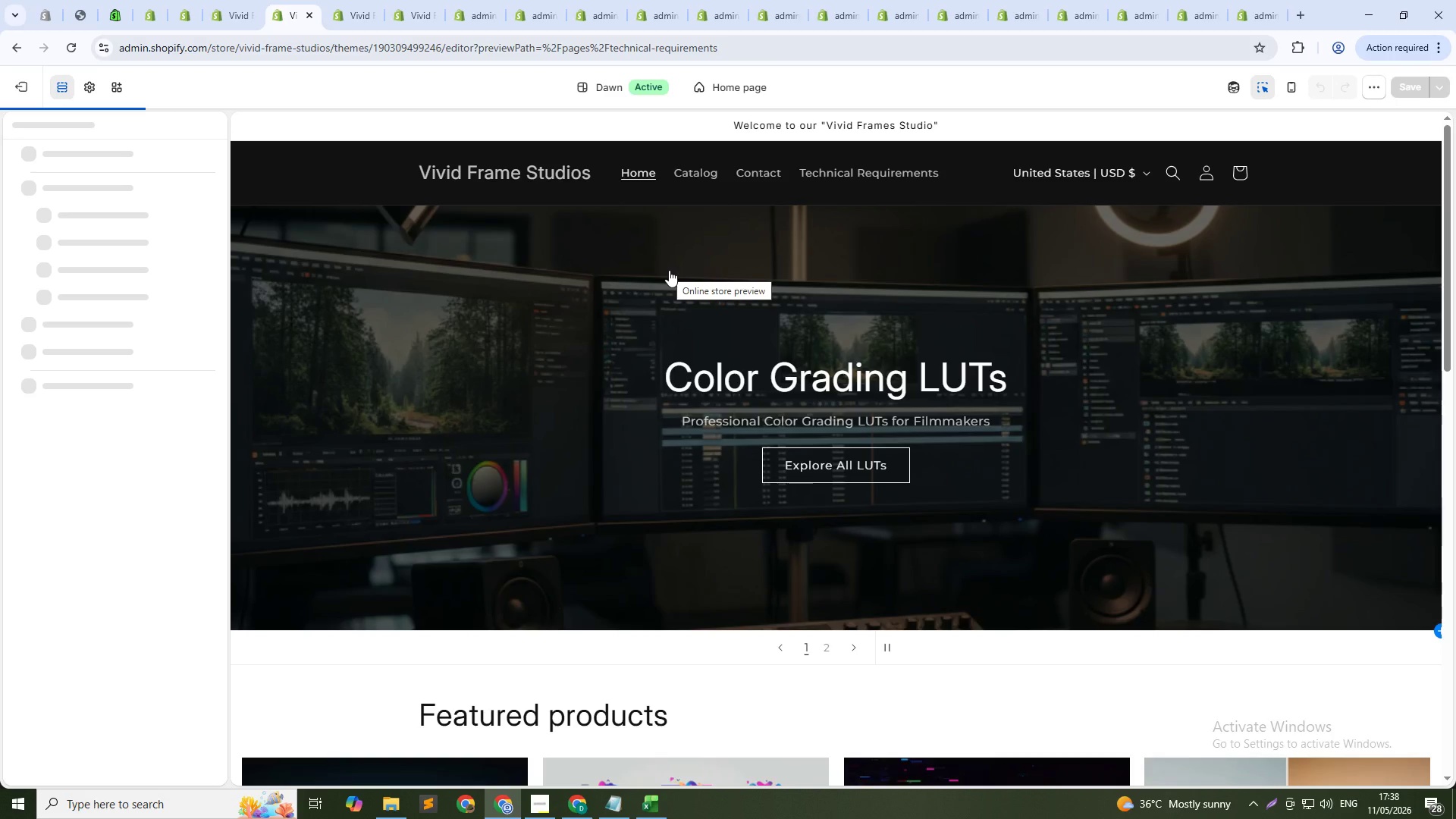 
left_click([445, 277])
 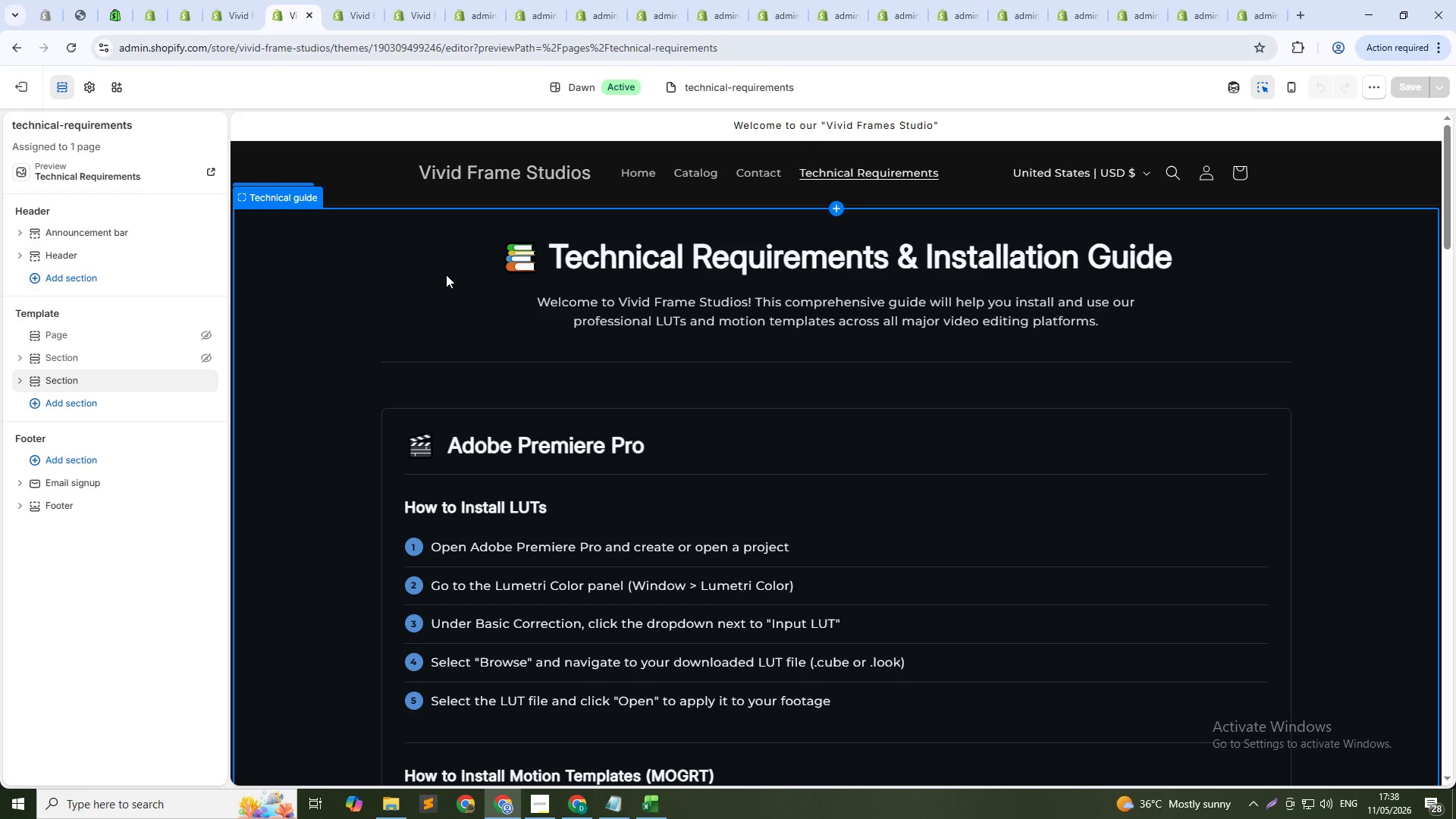 
left_click([446, 275])
 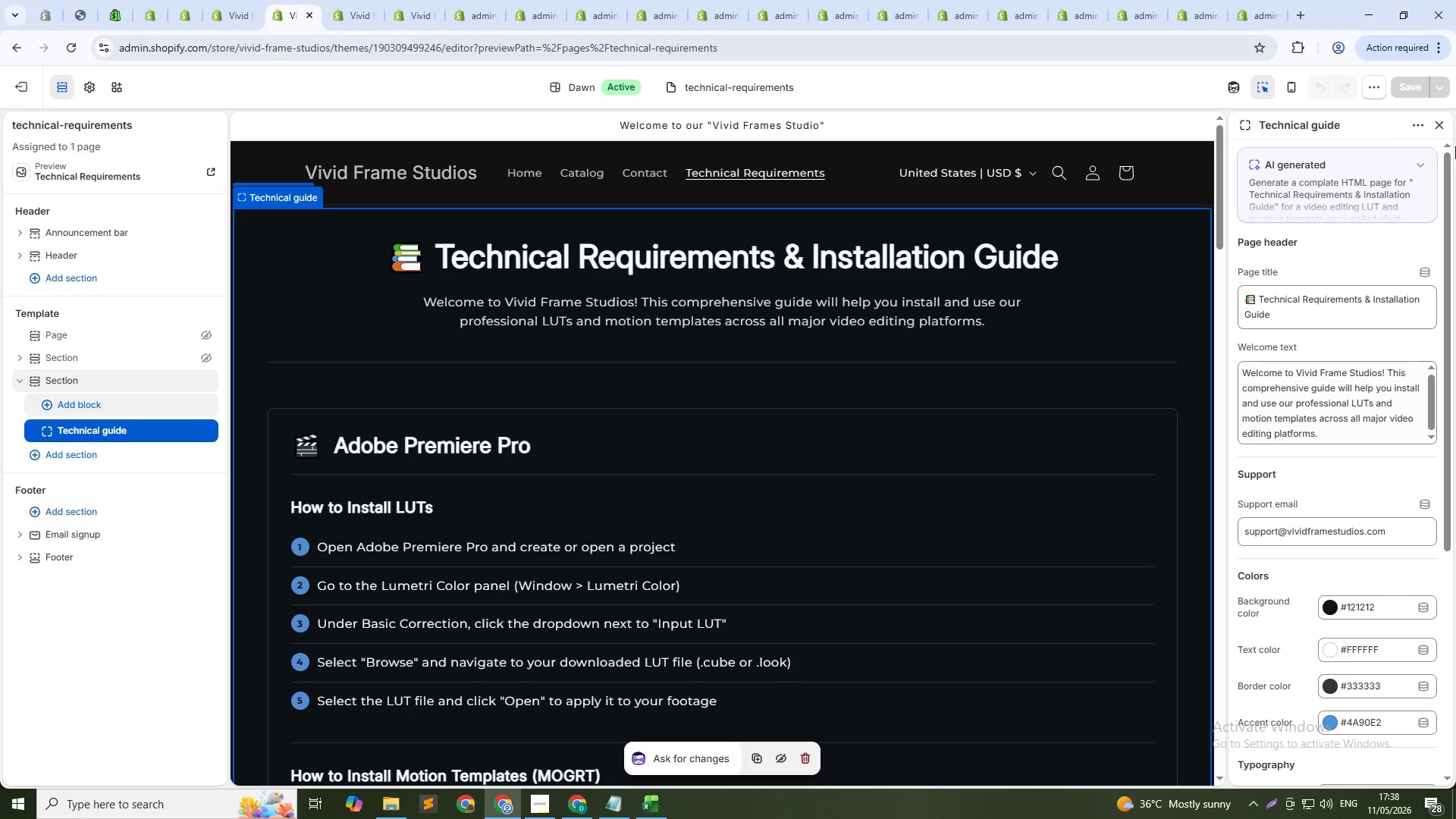 
left_click([1363, 199])
 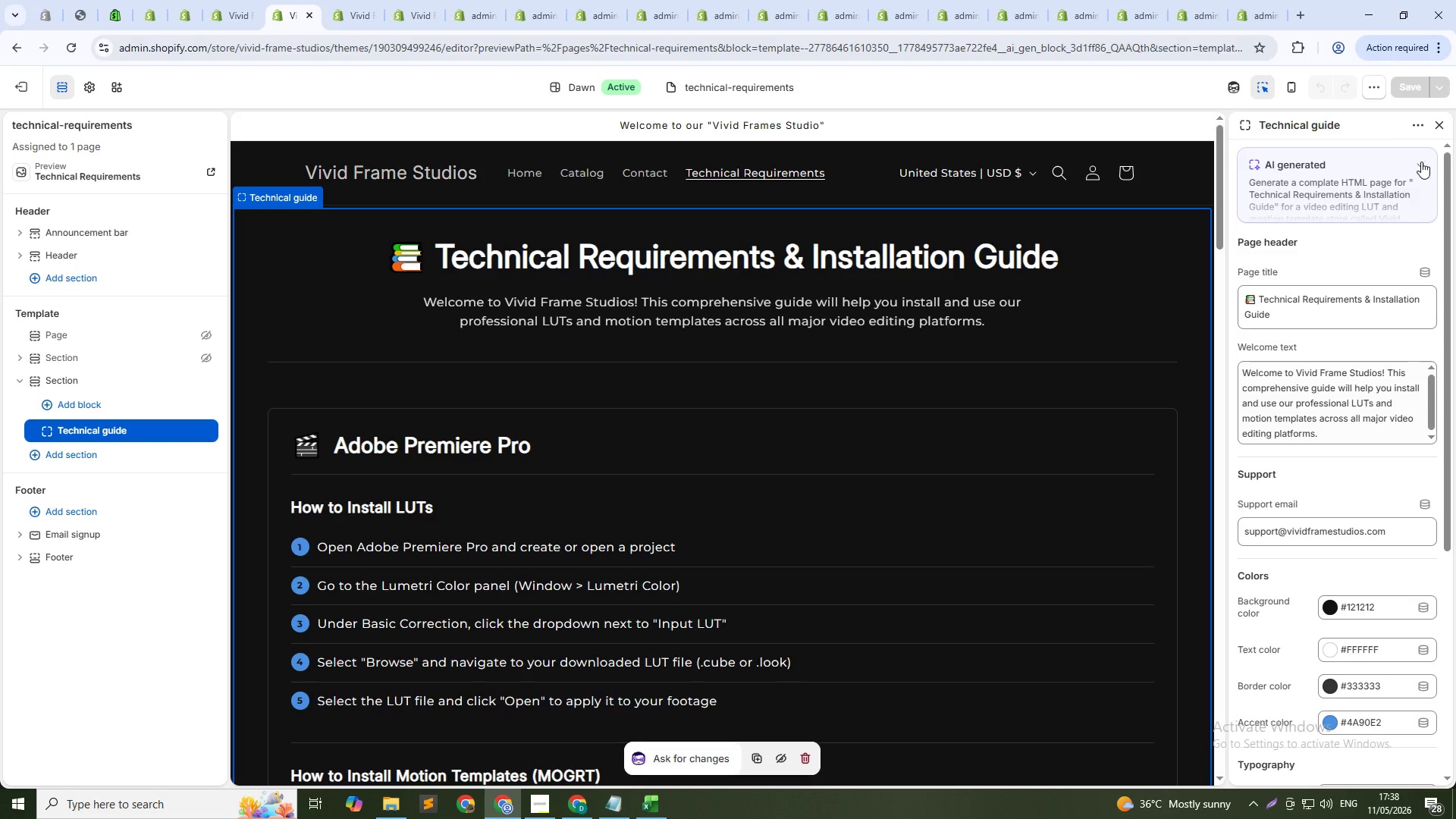 
left_click([1421, 162])
 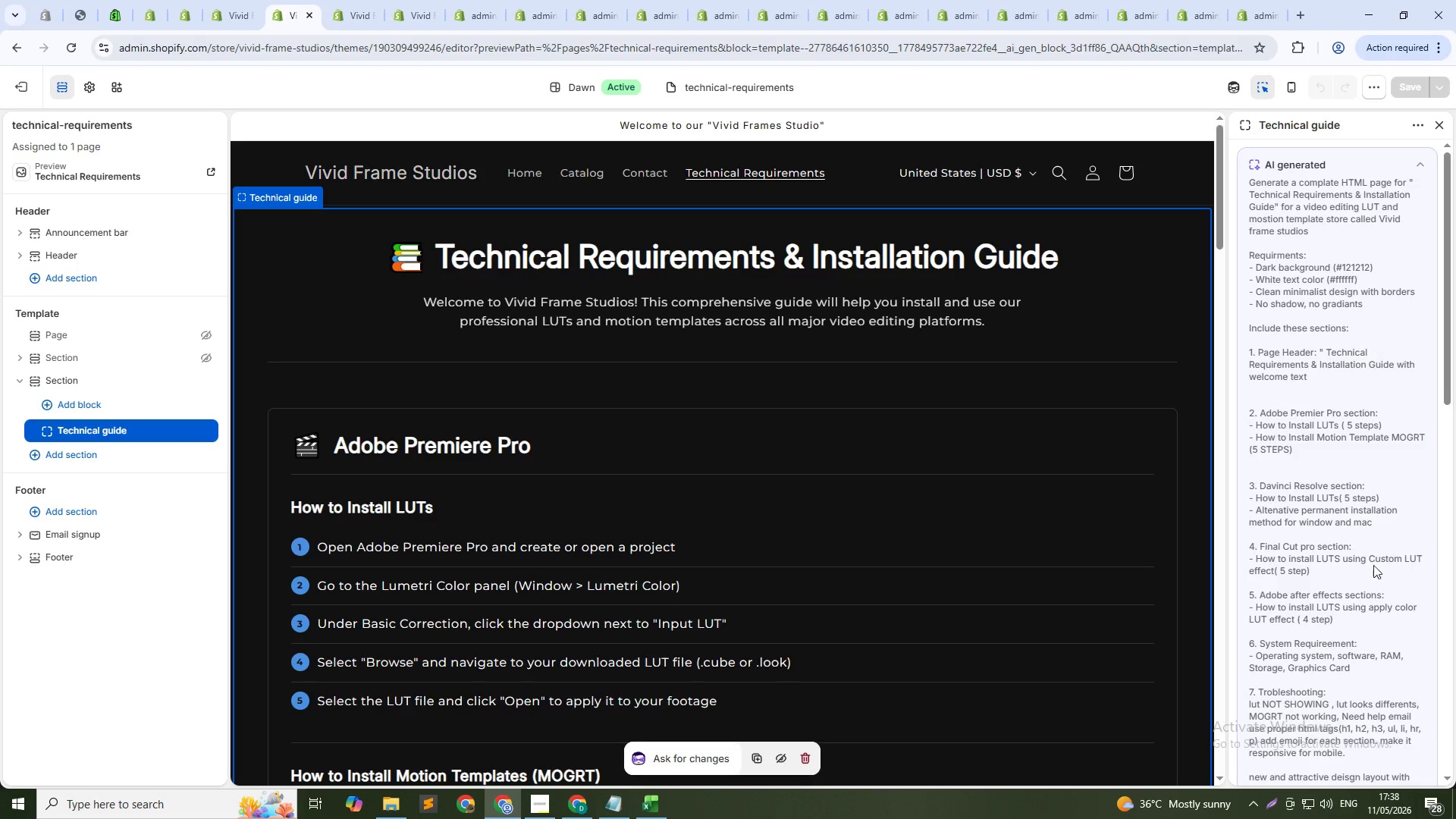 
scroll: coordinate [1373, 581], scroll_direction: down, amount: 7.0
 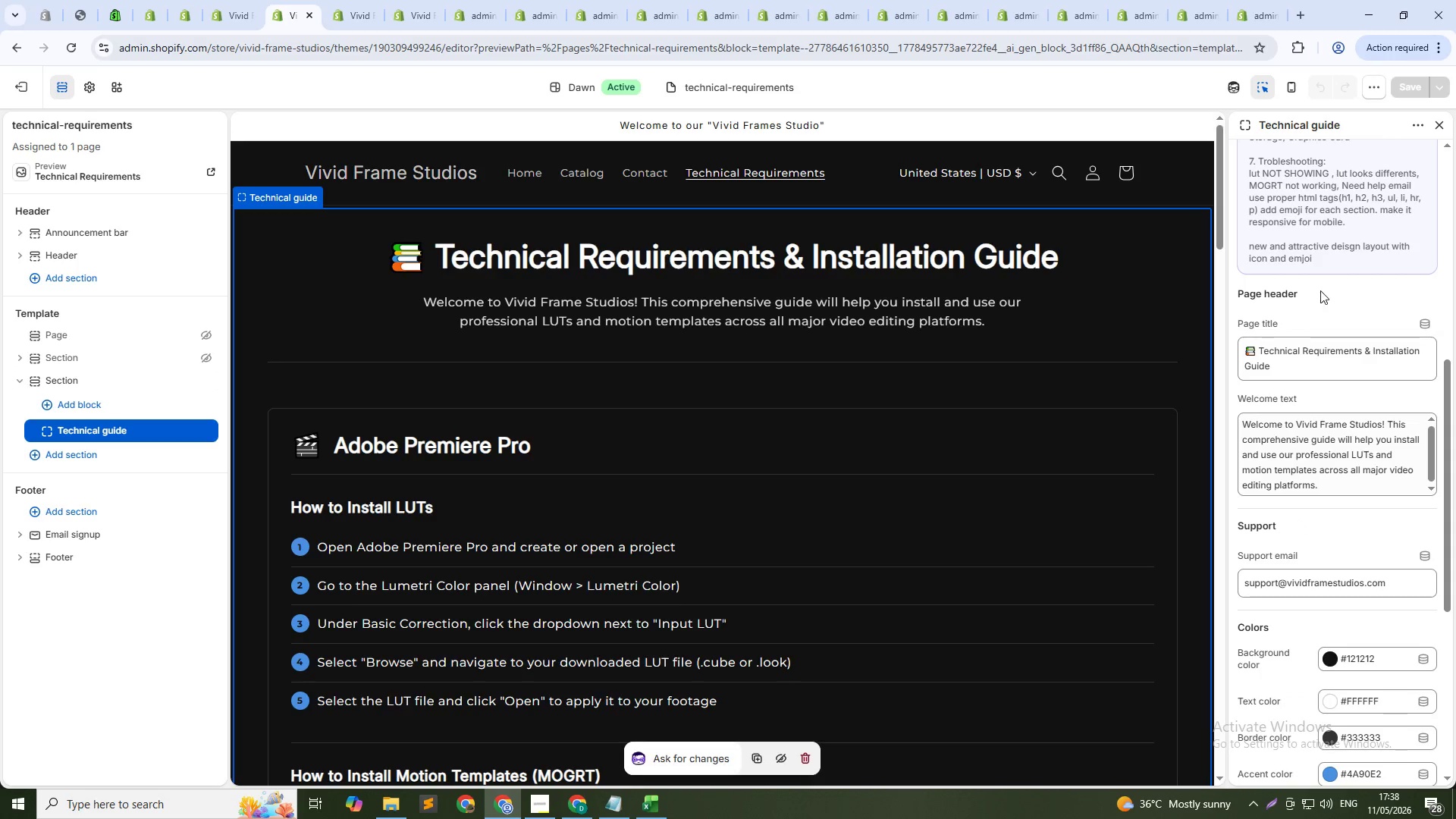 
left_click([1324, 257])
 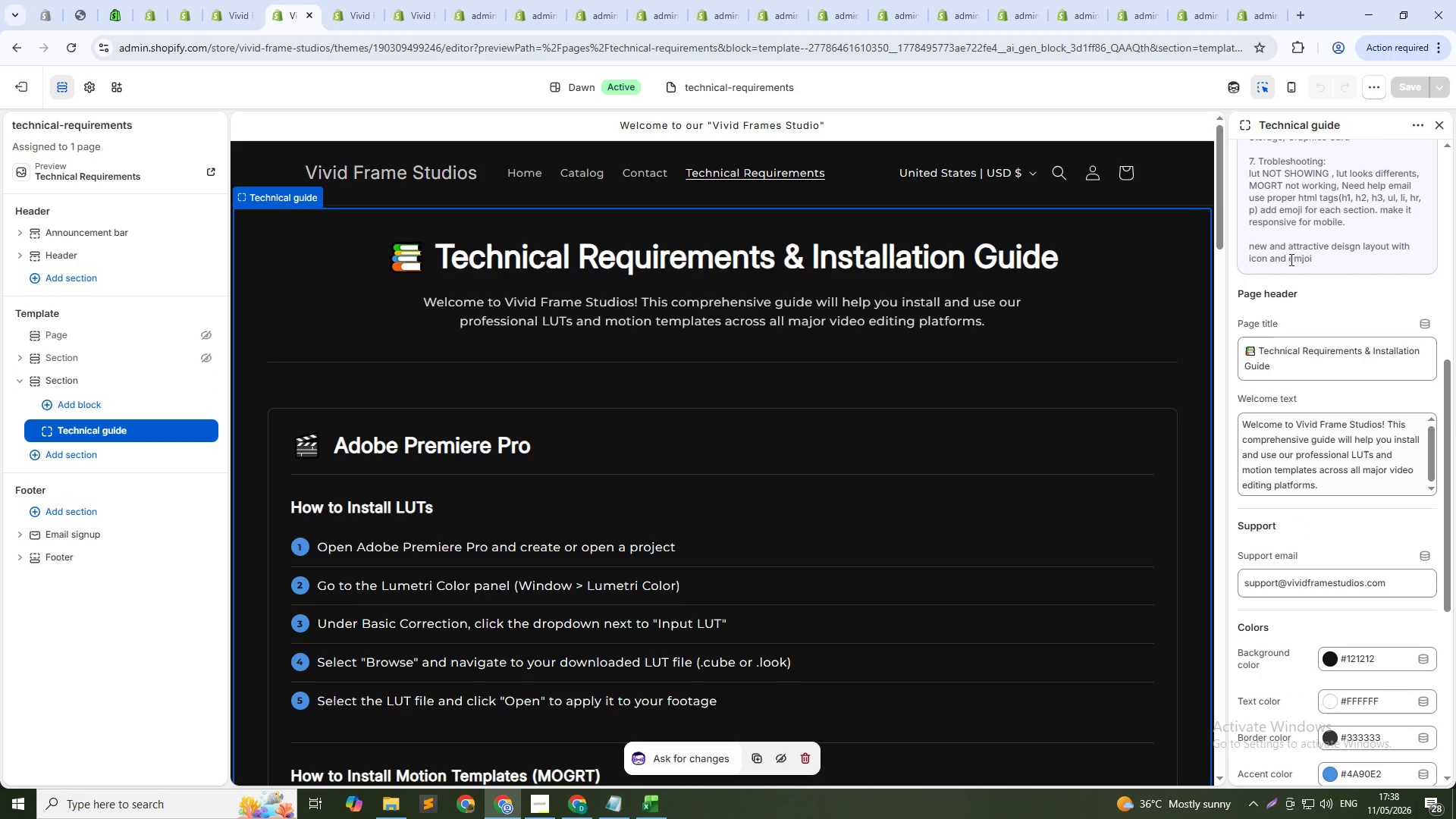 
left_click([1289, 259])
 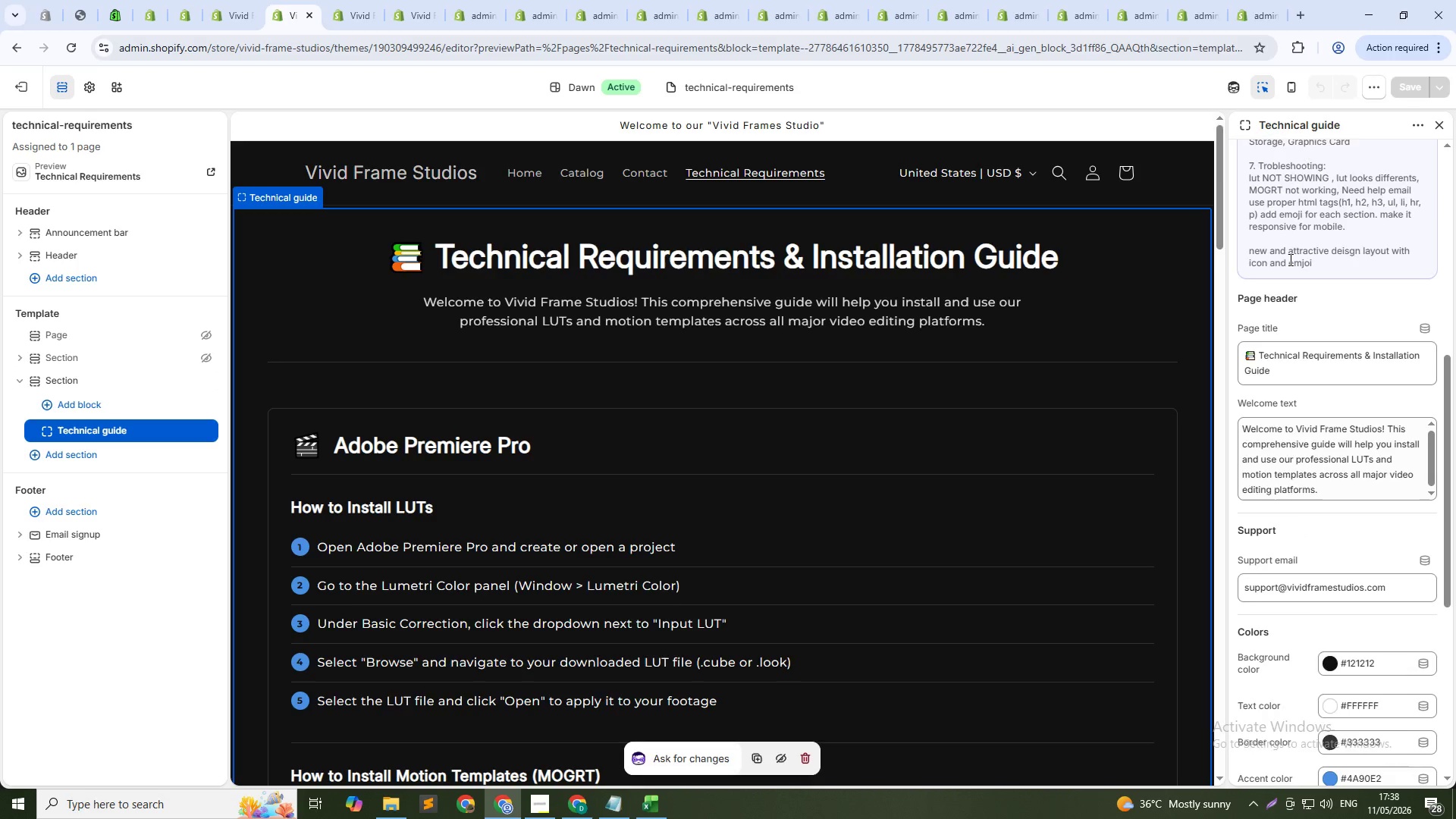 
scroll: coordinate [1304, 262], scroll_direction: up, amount: 16.0
 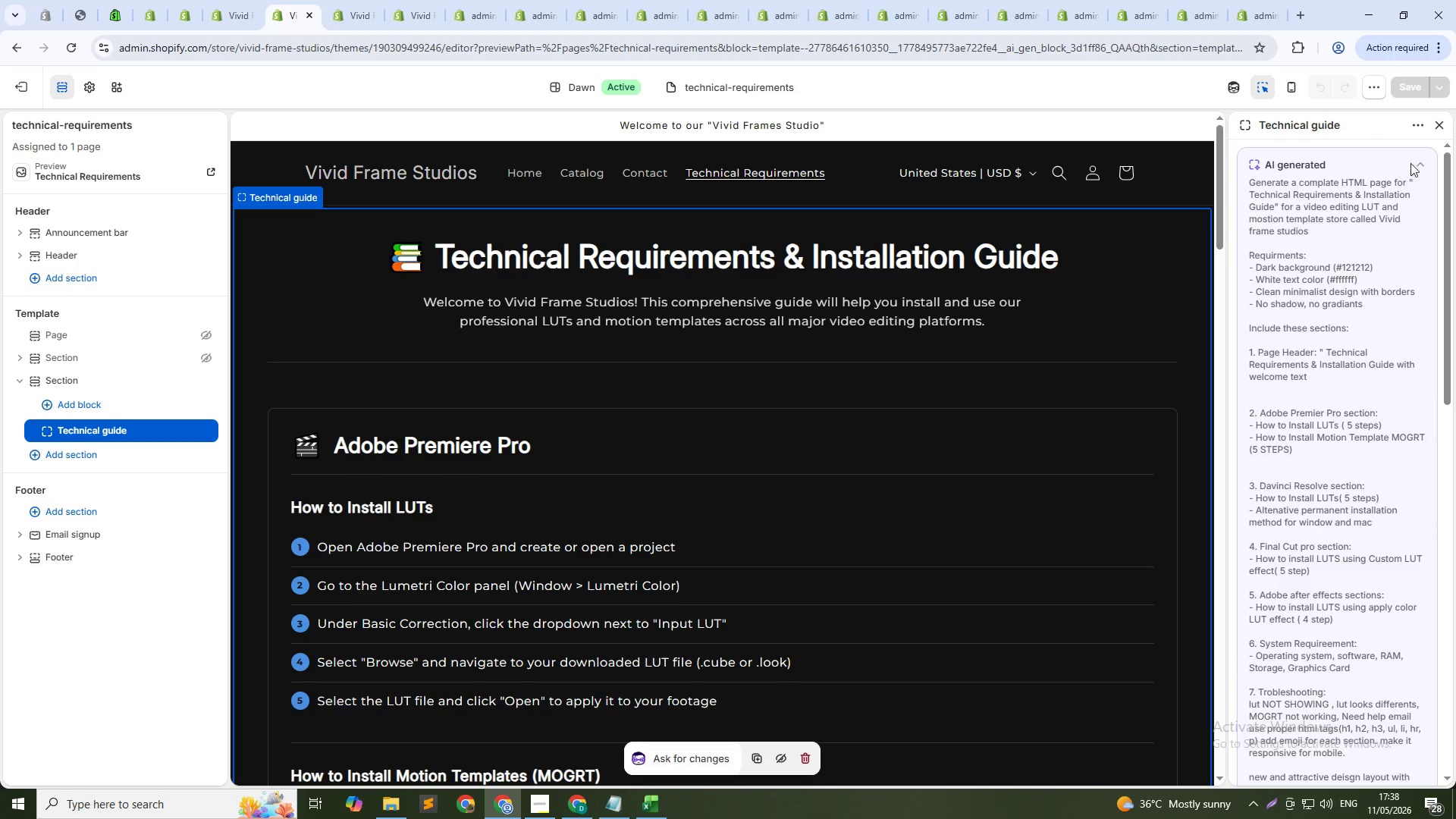 
left_click([1417, 162])
 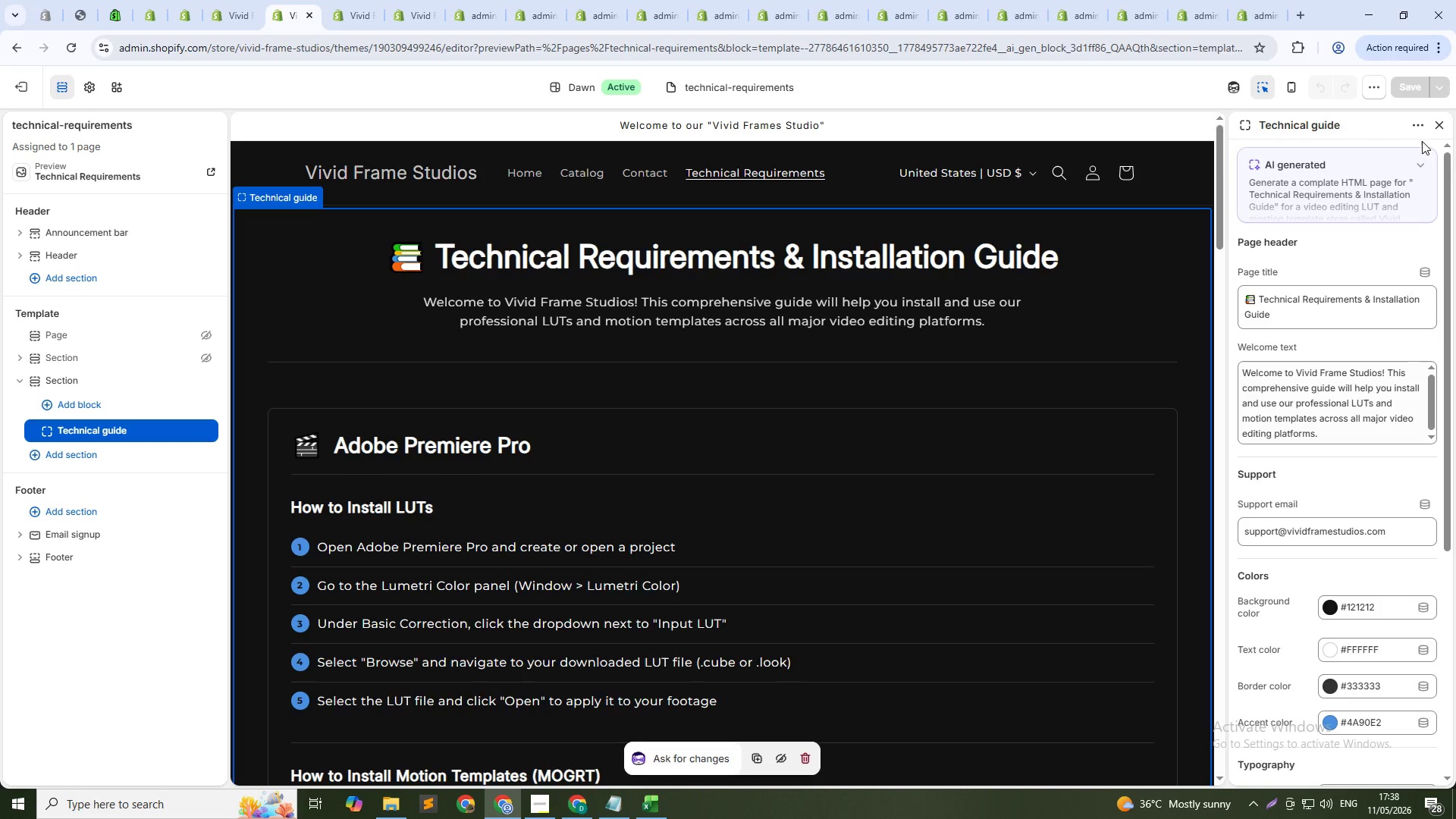 
left_click([1422, 129])
 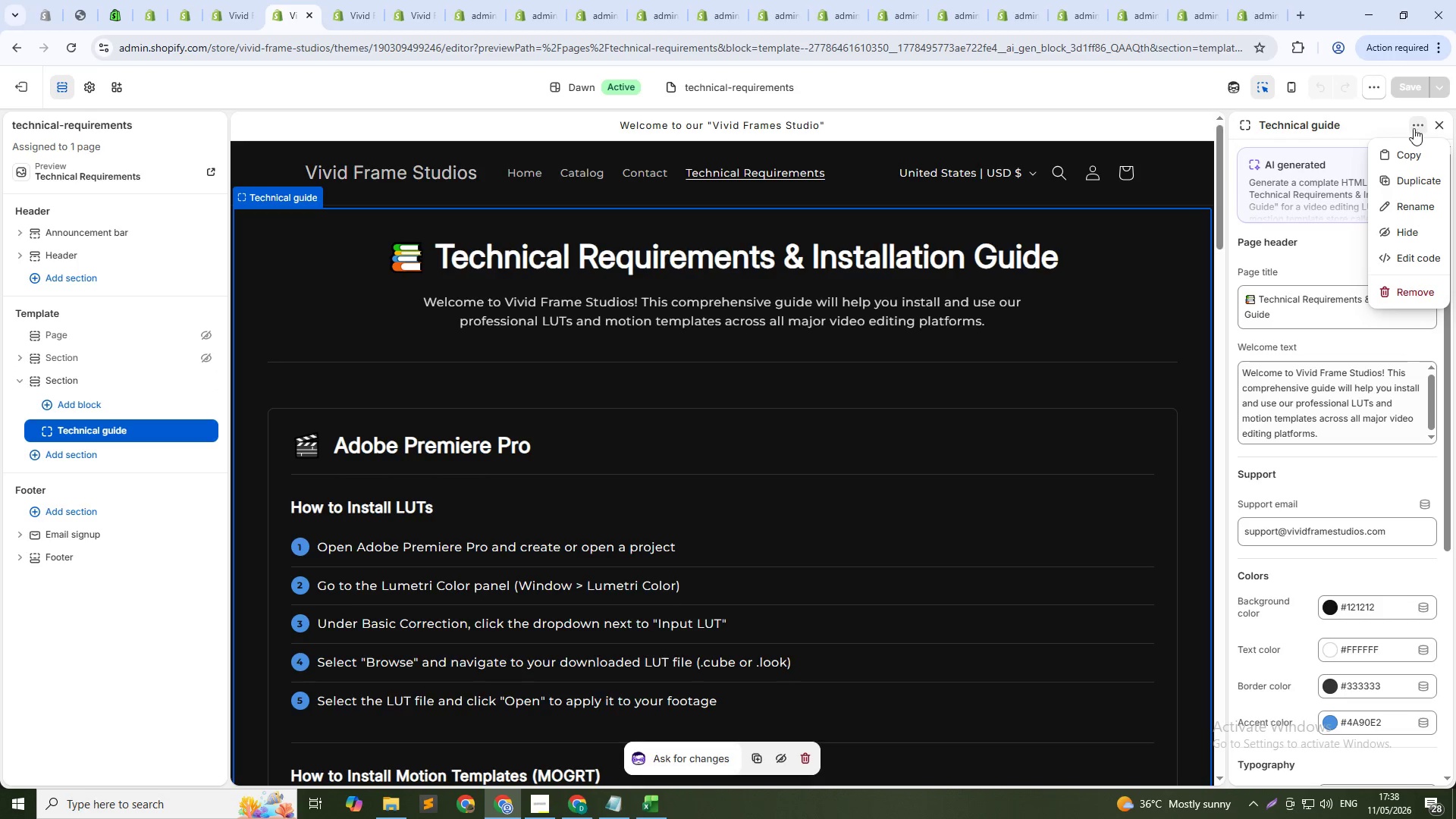 
left_click([1317, 174])
 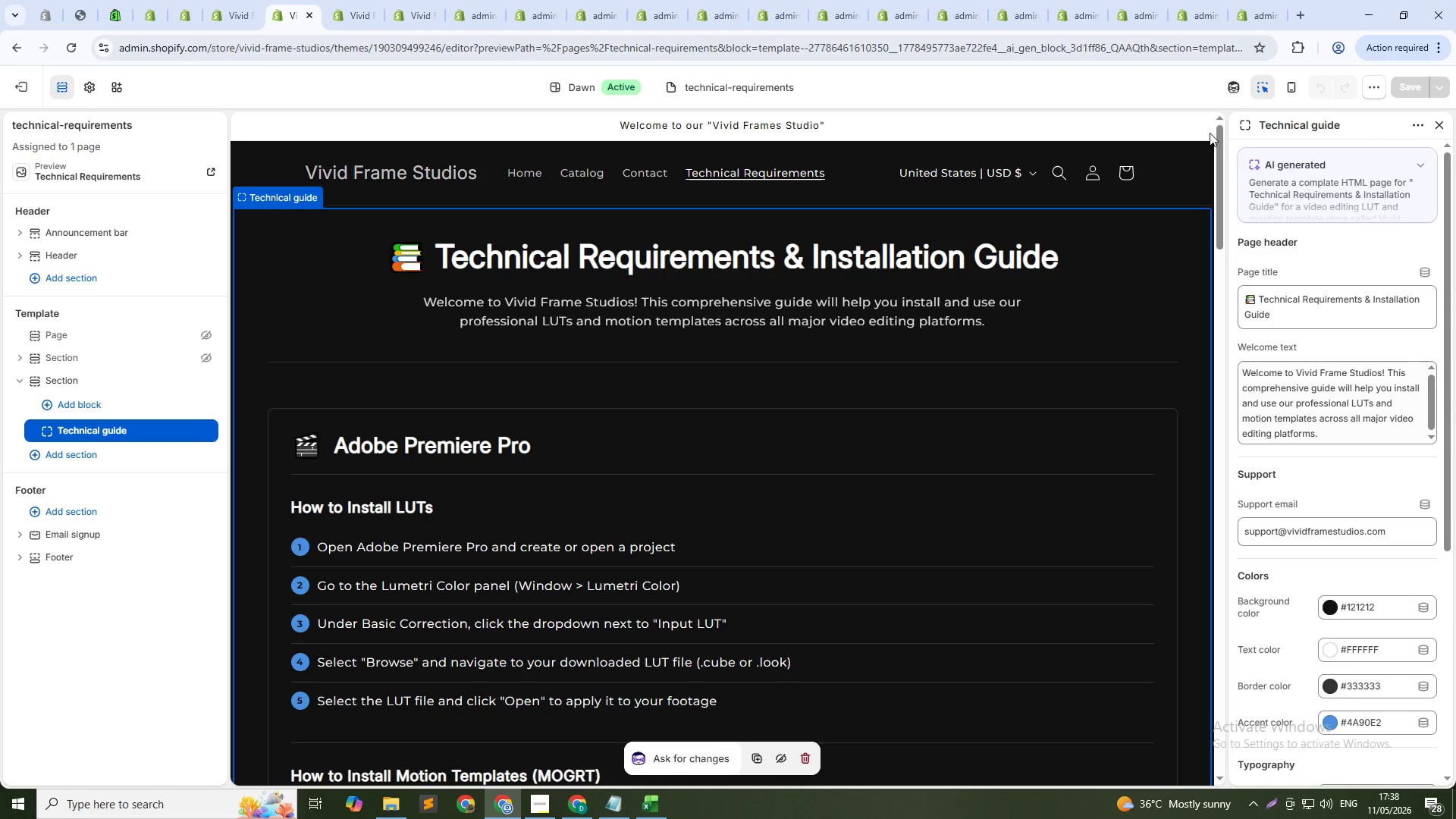 
left_click([1250, 124])
 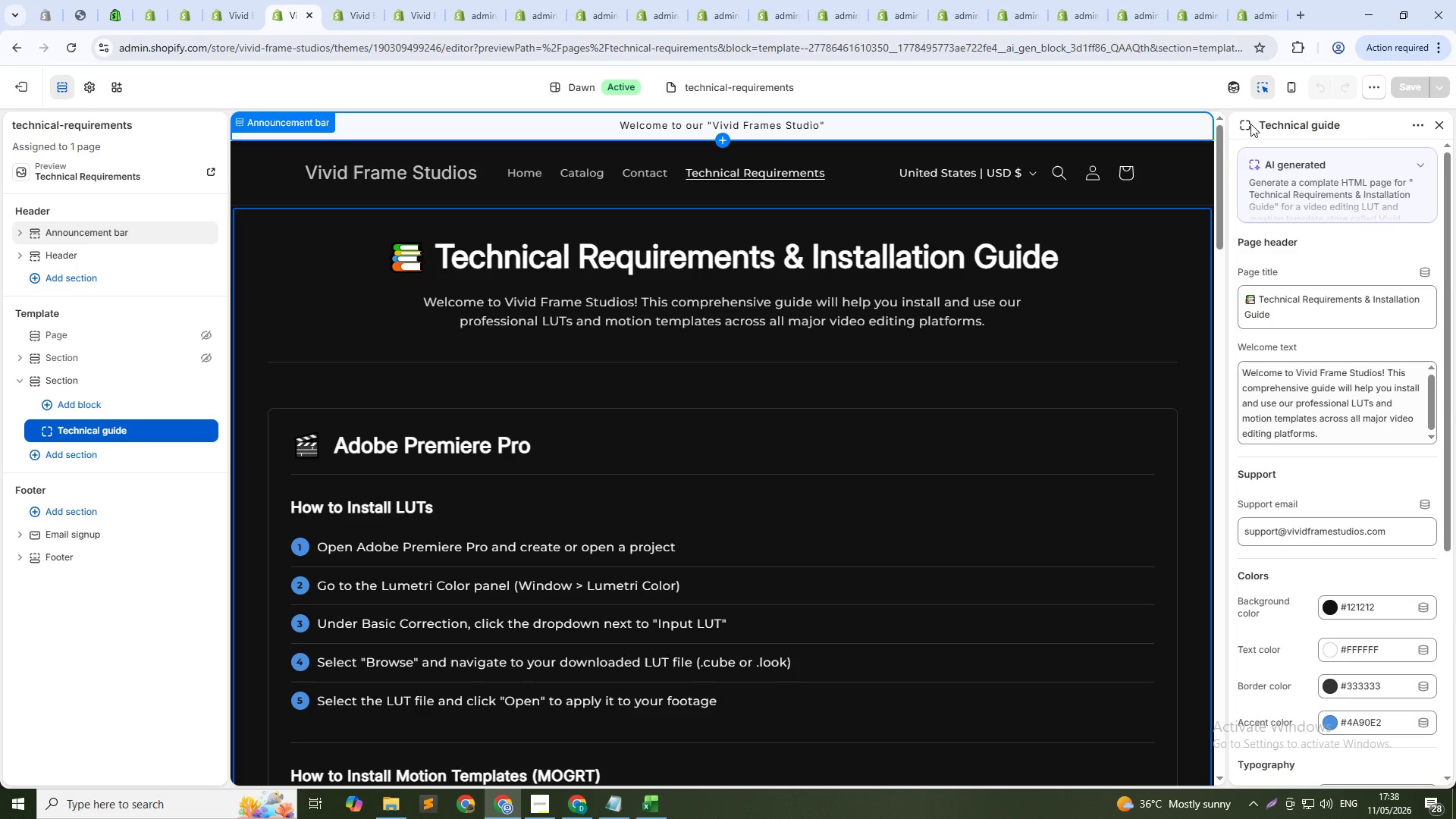 
left_click([1250, 124])
 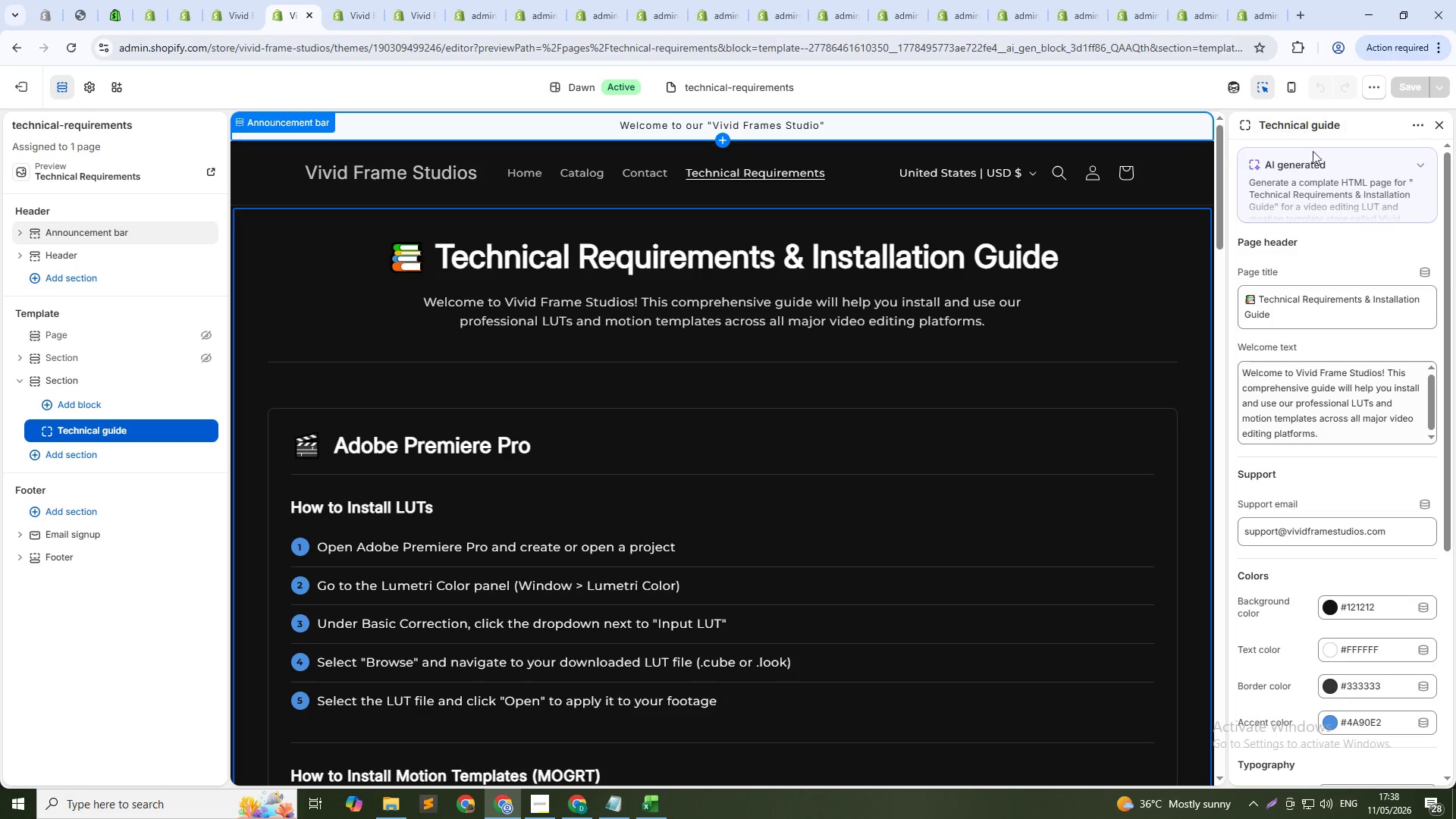 
left_click([1352, 177])
 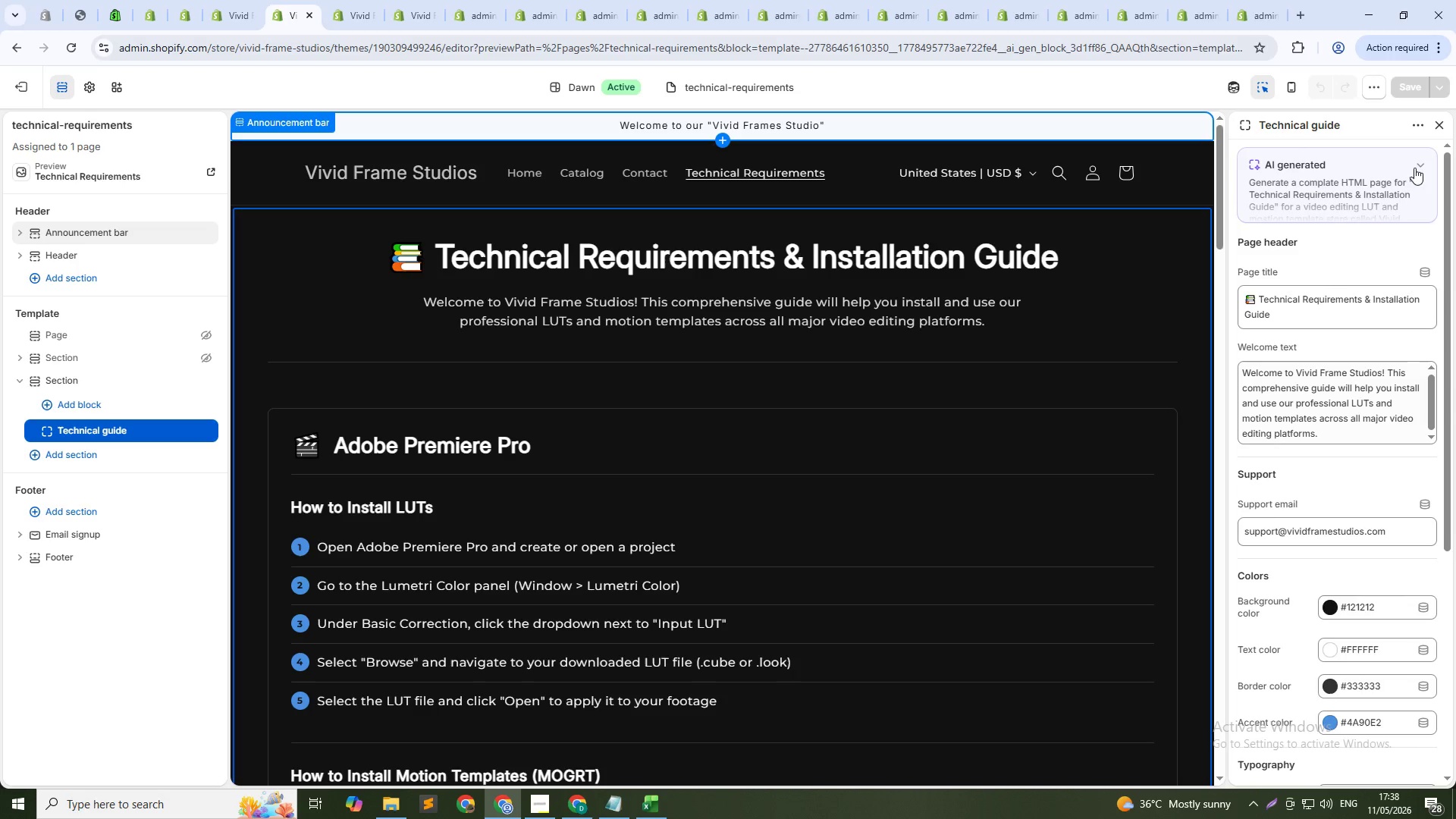 
left_click([1415, 167])
 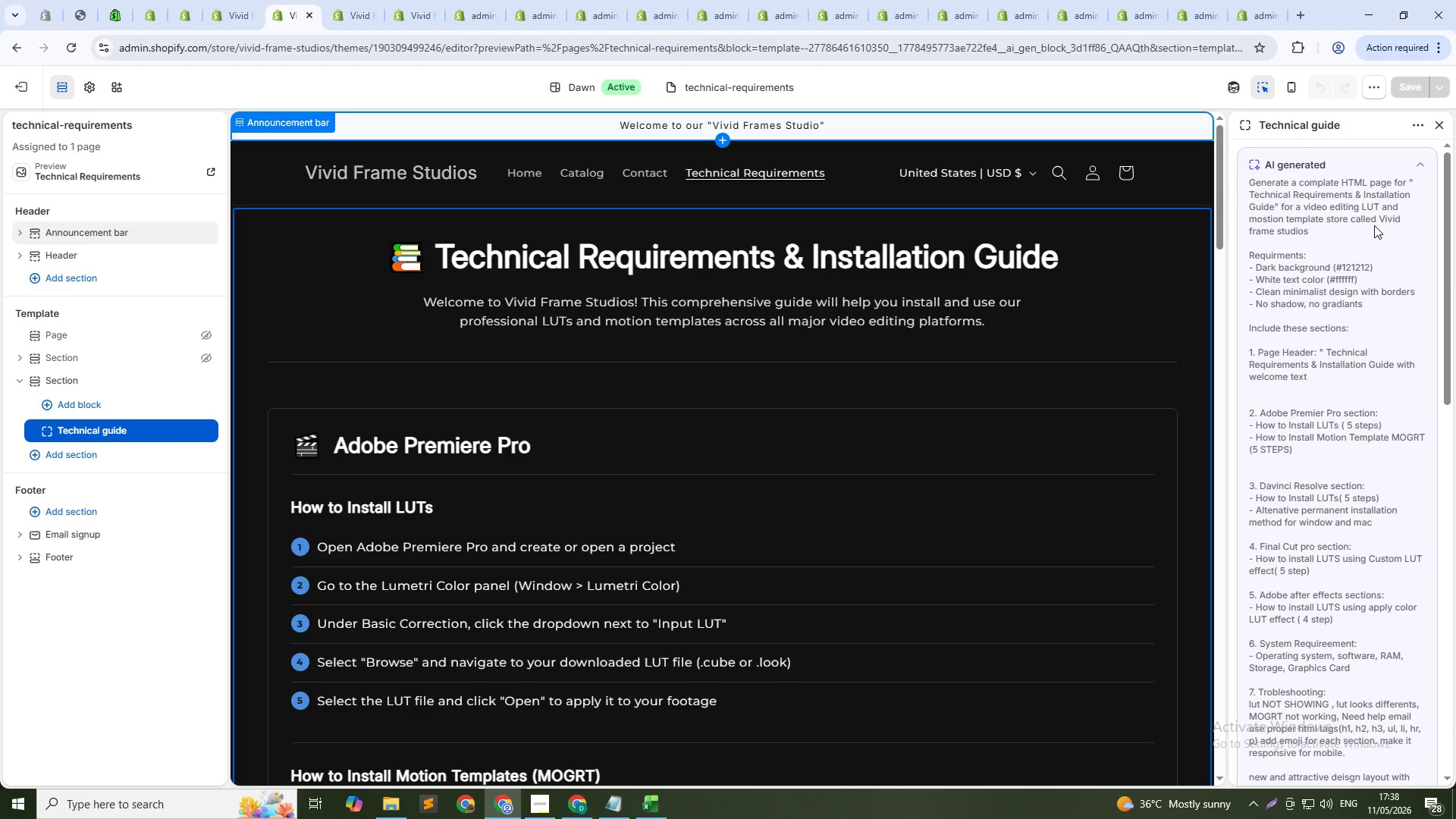 
double_click([1374, 225])
 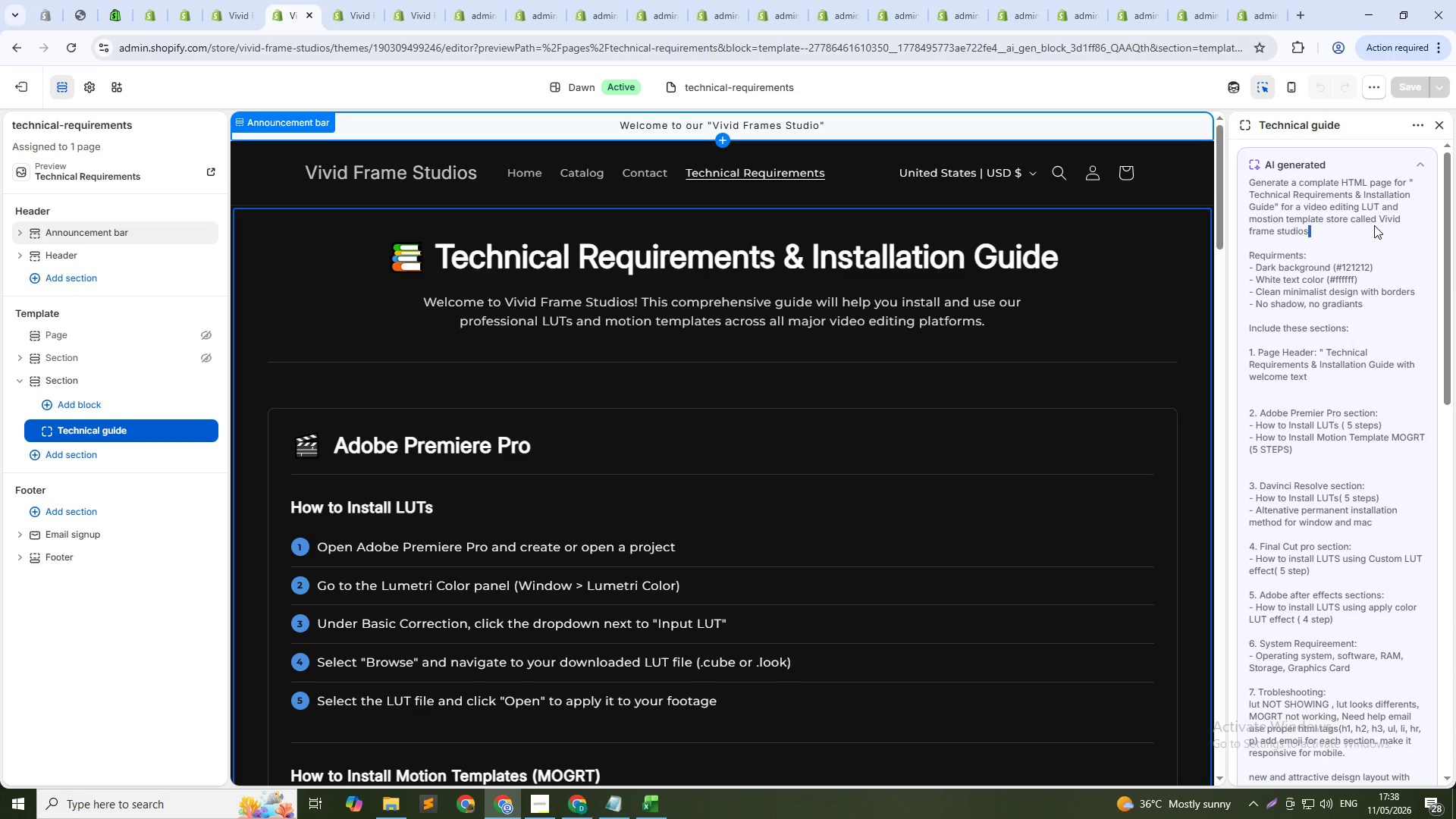 
scroll: coordinate [1373, 226], scroll_direction: down, amount: 11.0
 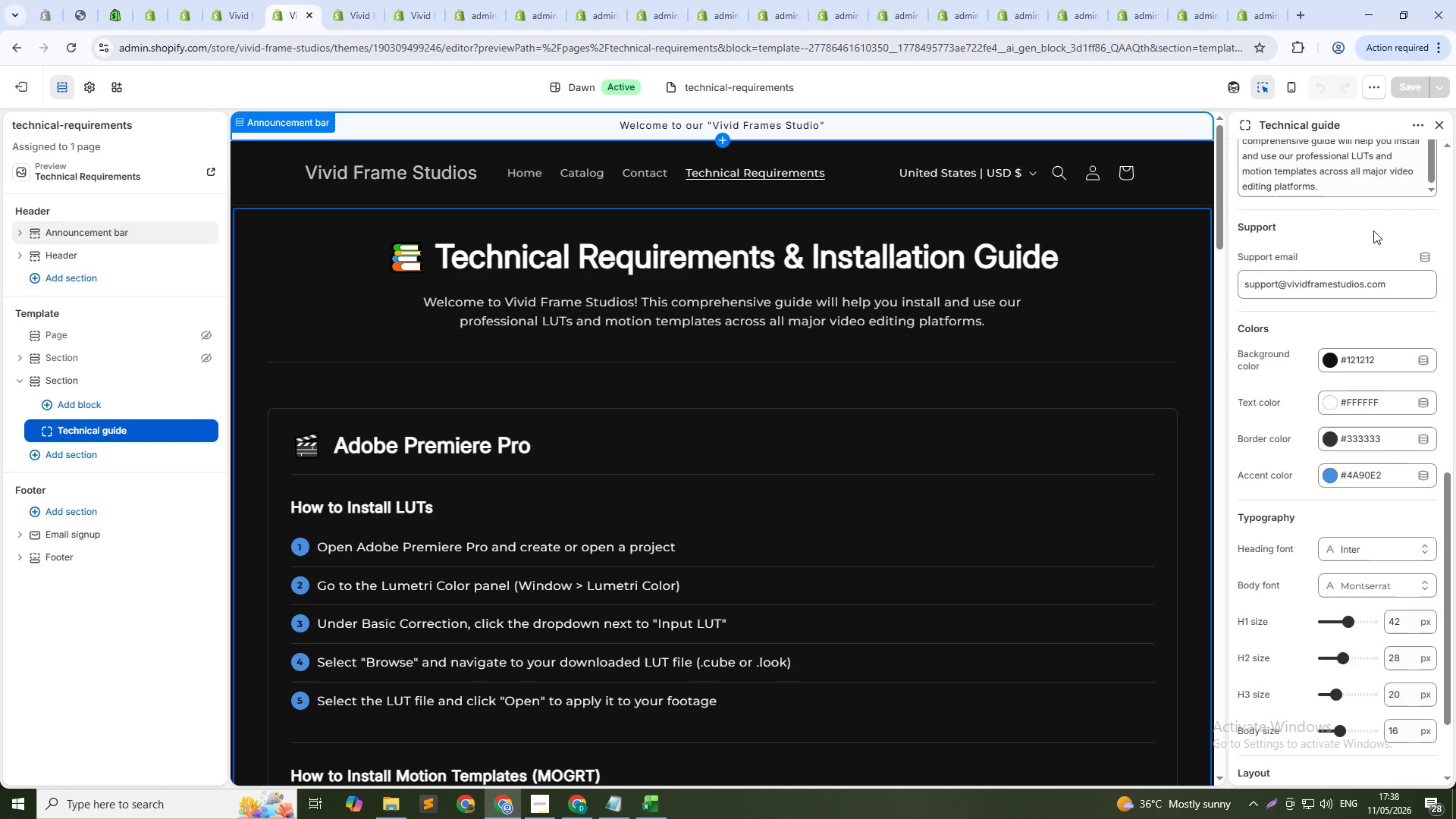 
scroll: coordinate [1373, 231], scroll_direction: up, amount: 6.0
 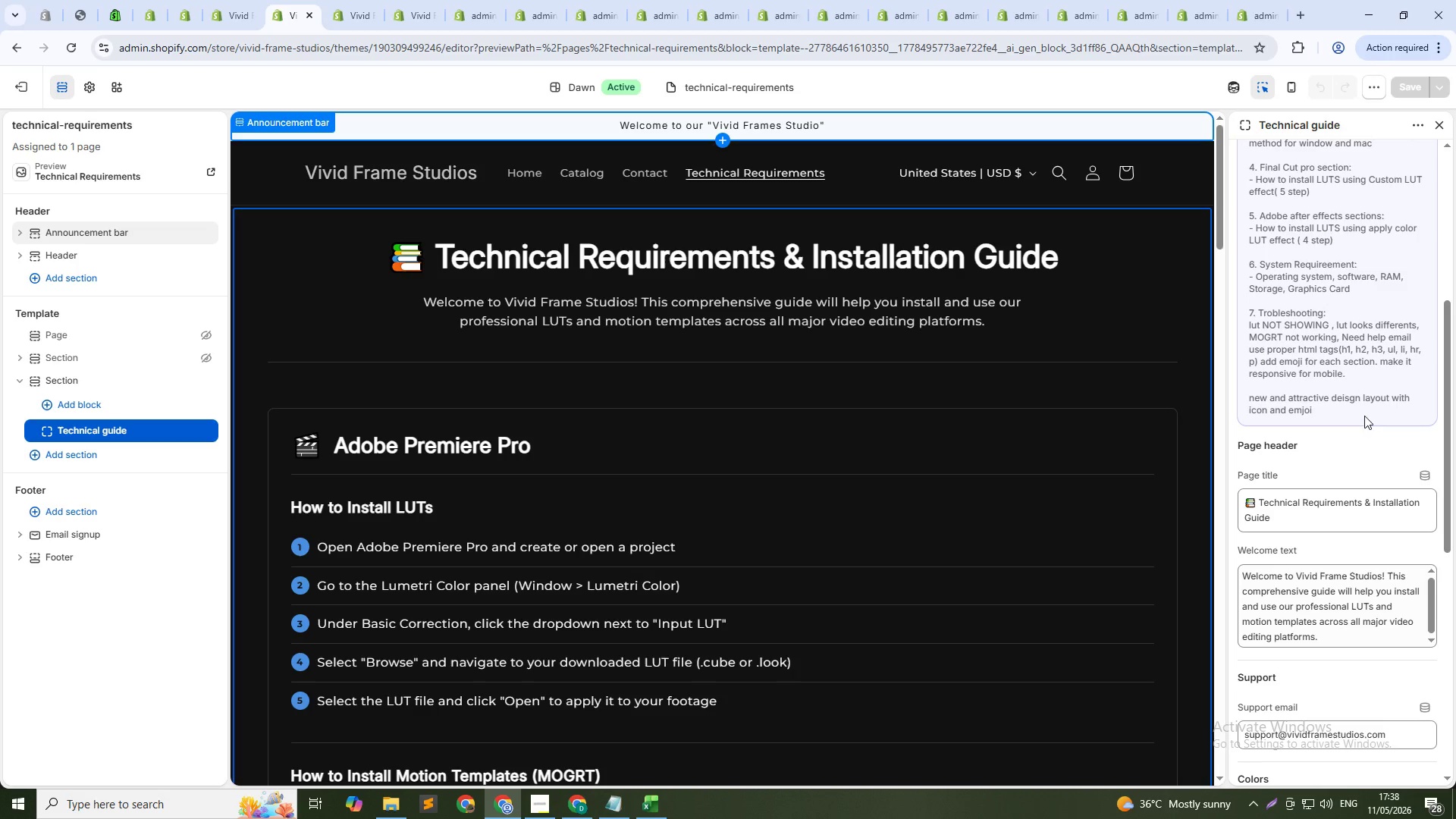 
left_click([1311, 402])
 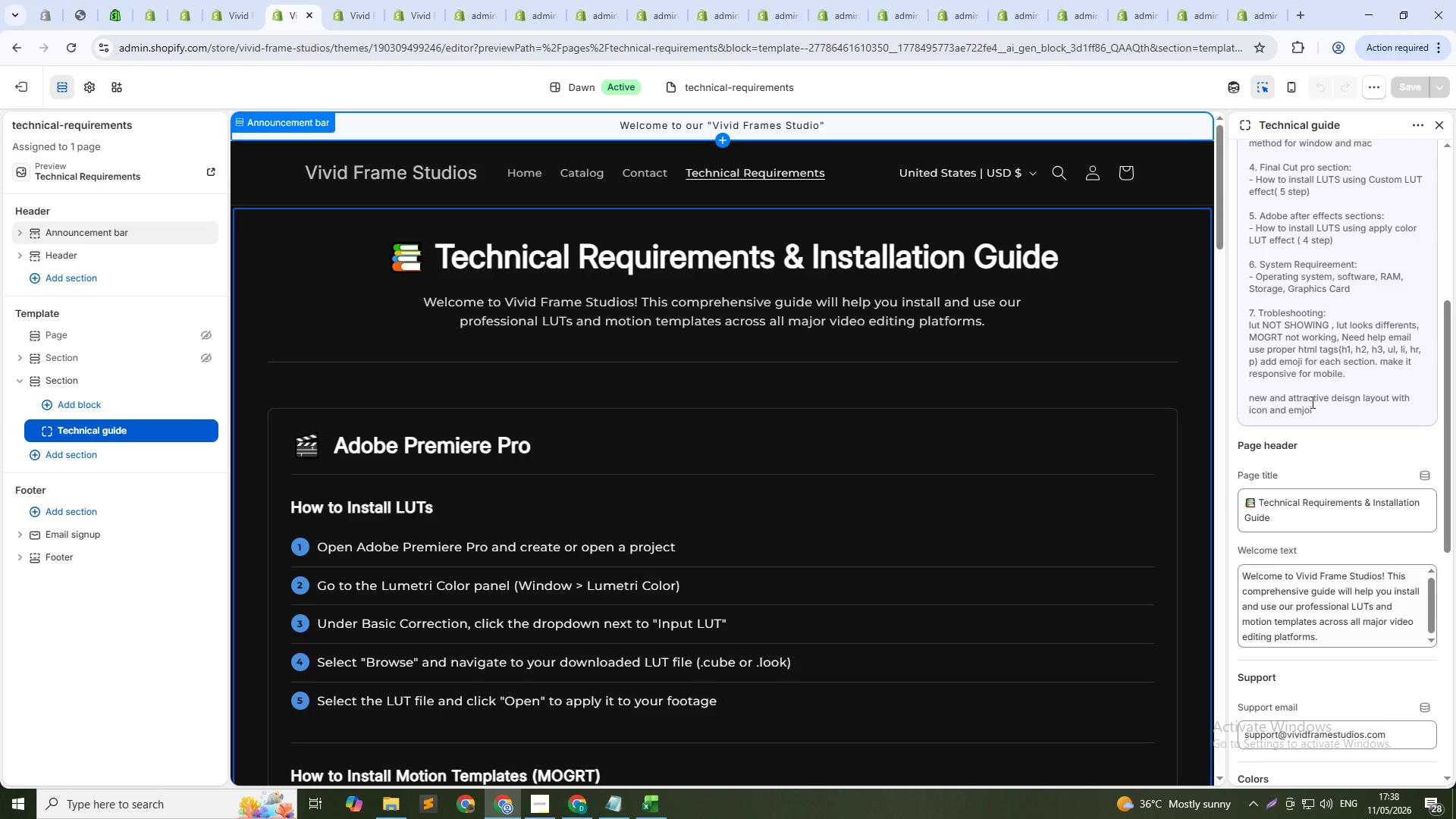 
left_click([1311, 402])
 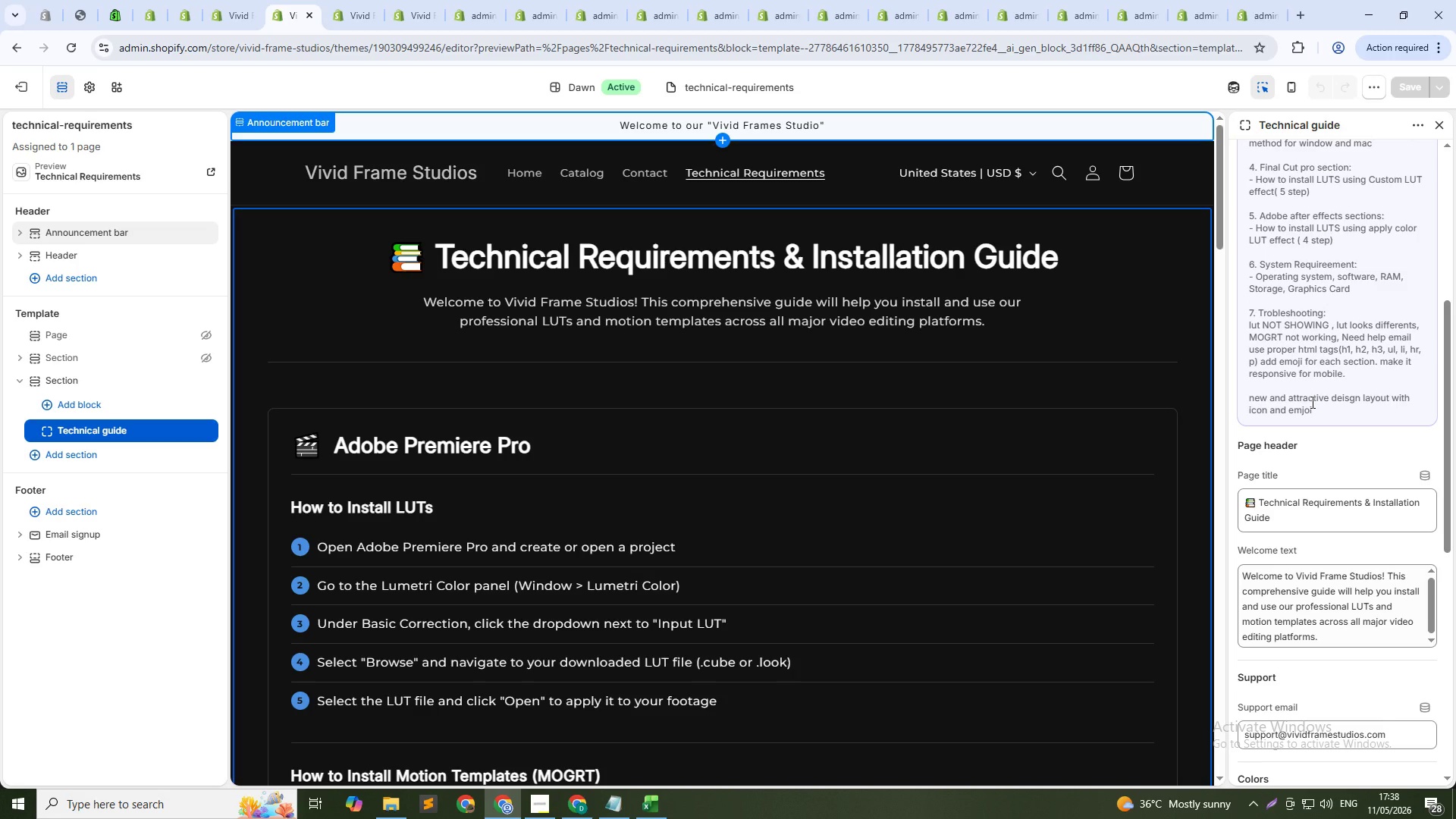 
key(Control+ControlLeft)
 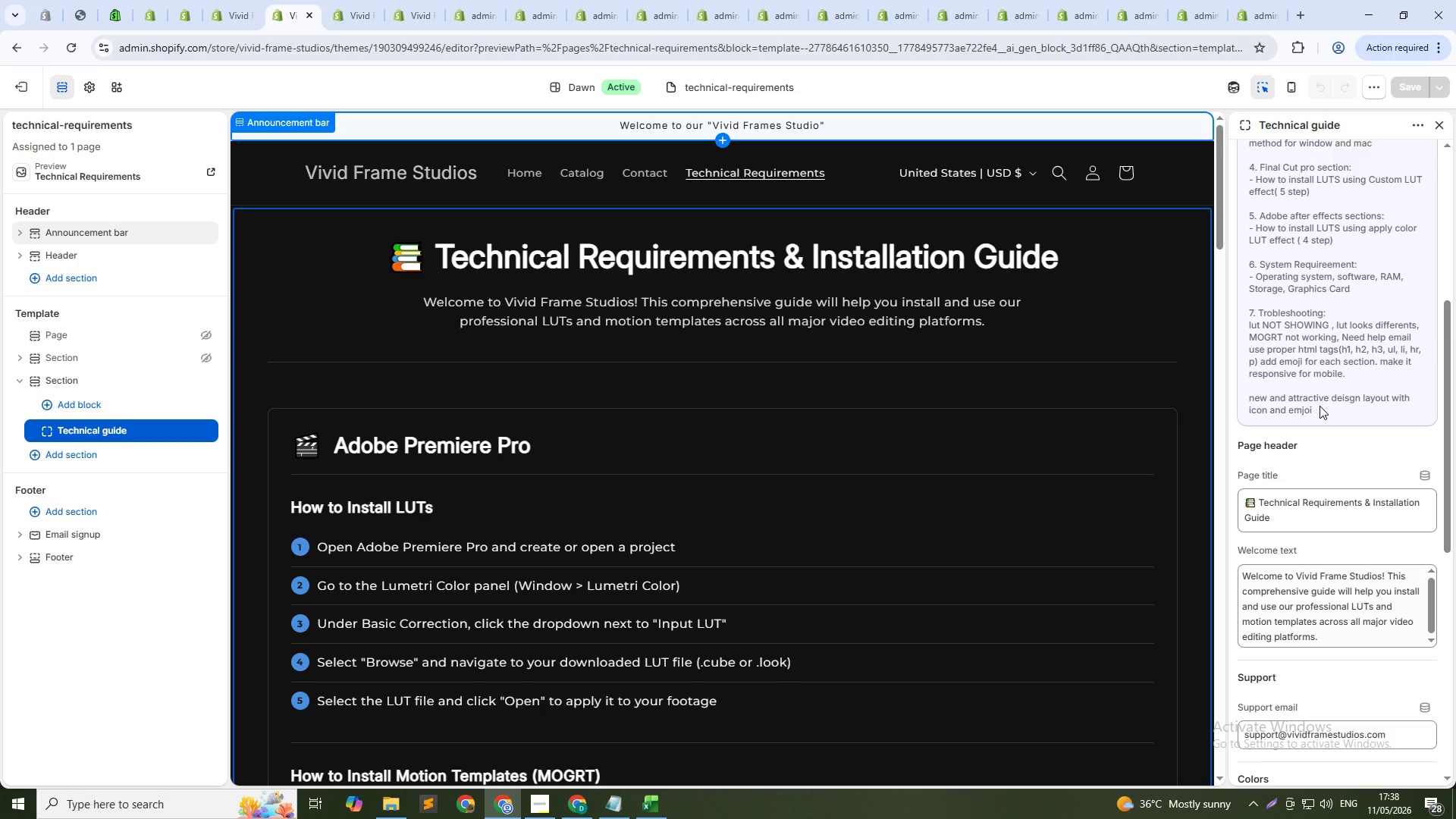 
left_click_drag(start_coordinate=[1320, 406], to_coordinate=[1235, 183])
 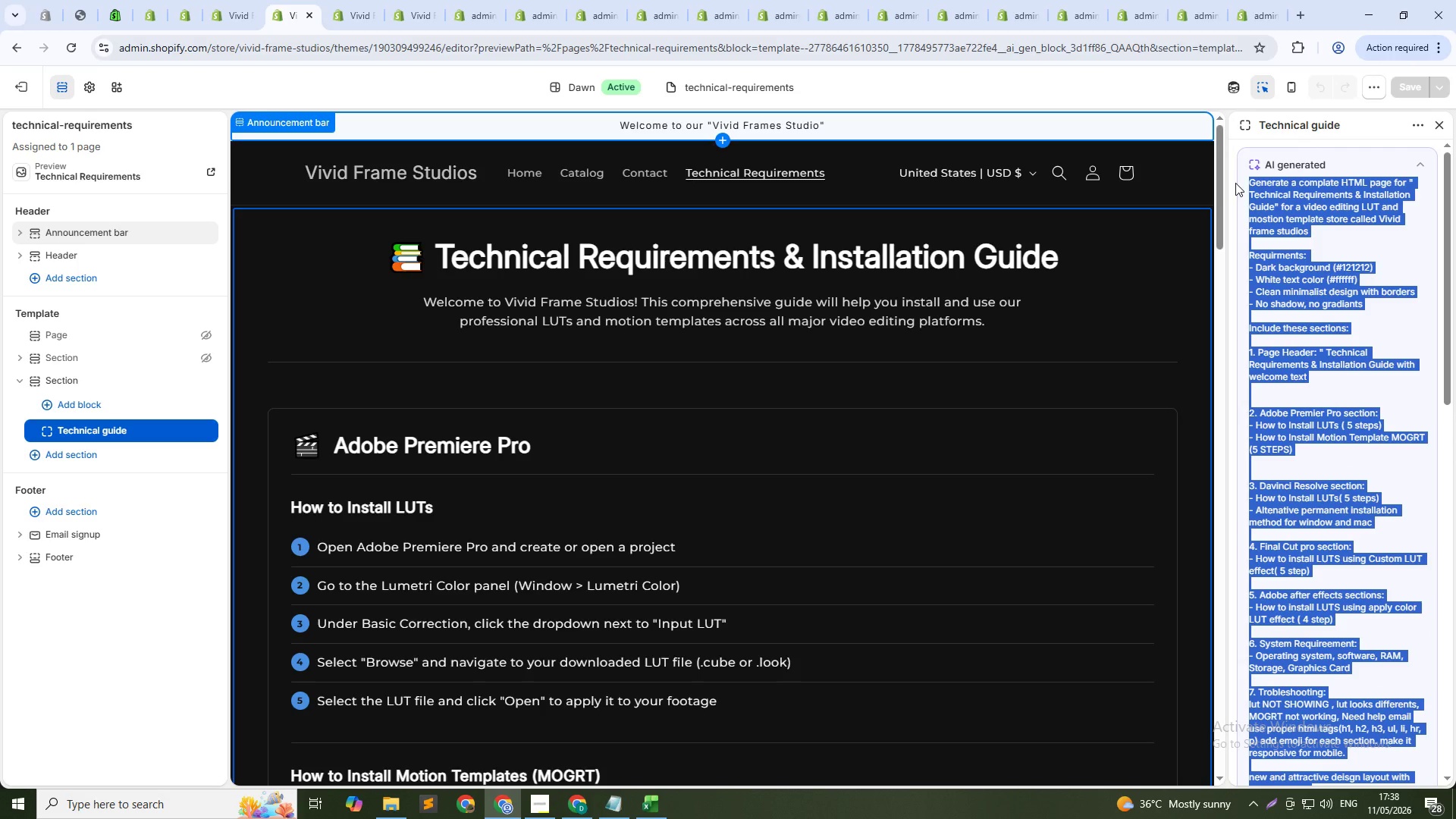 
key(Control+C)
 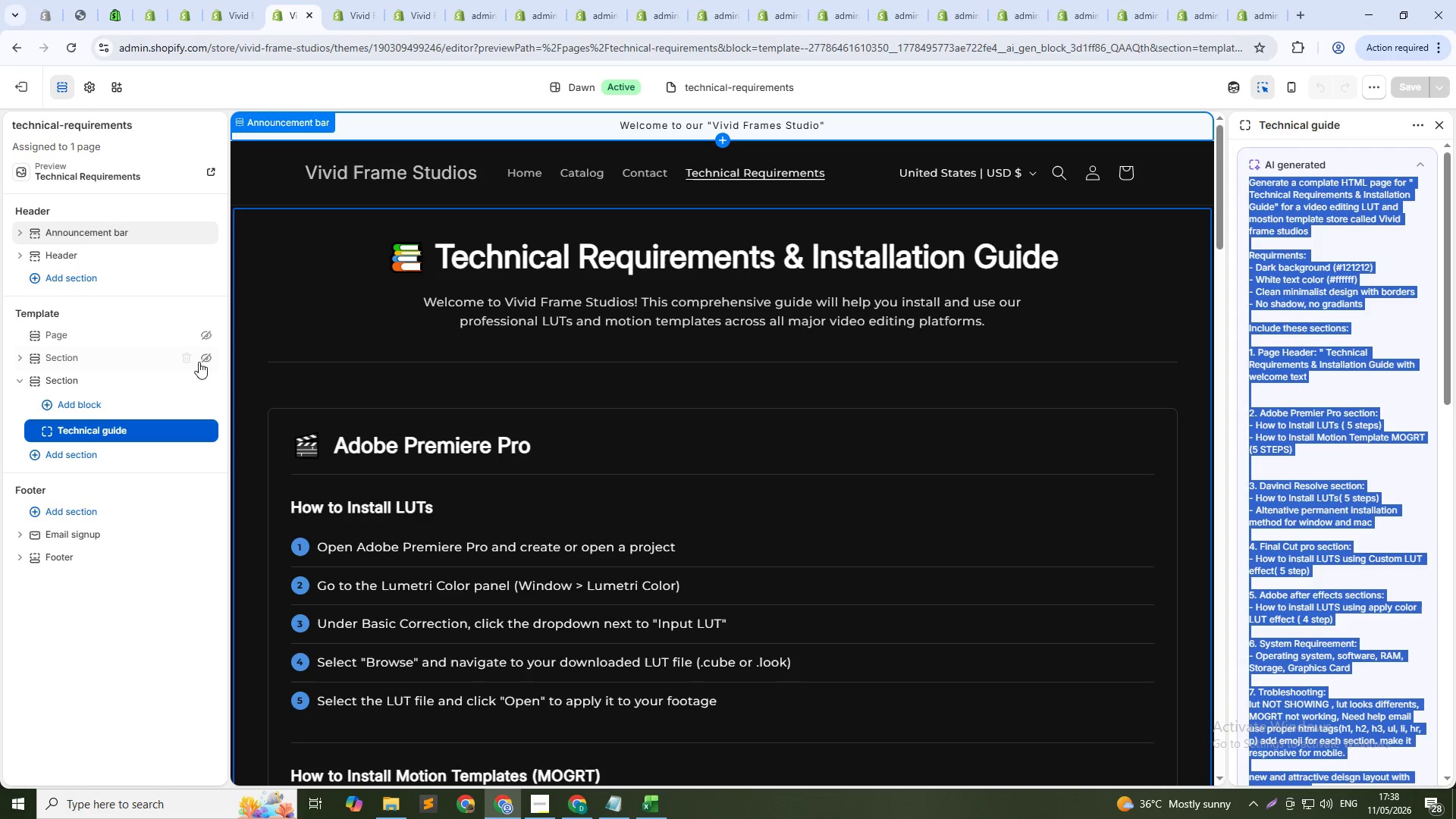 
key(Control+C)
 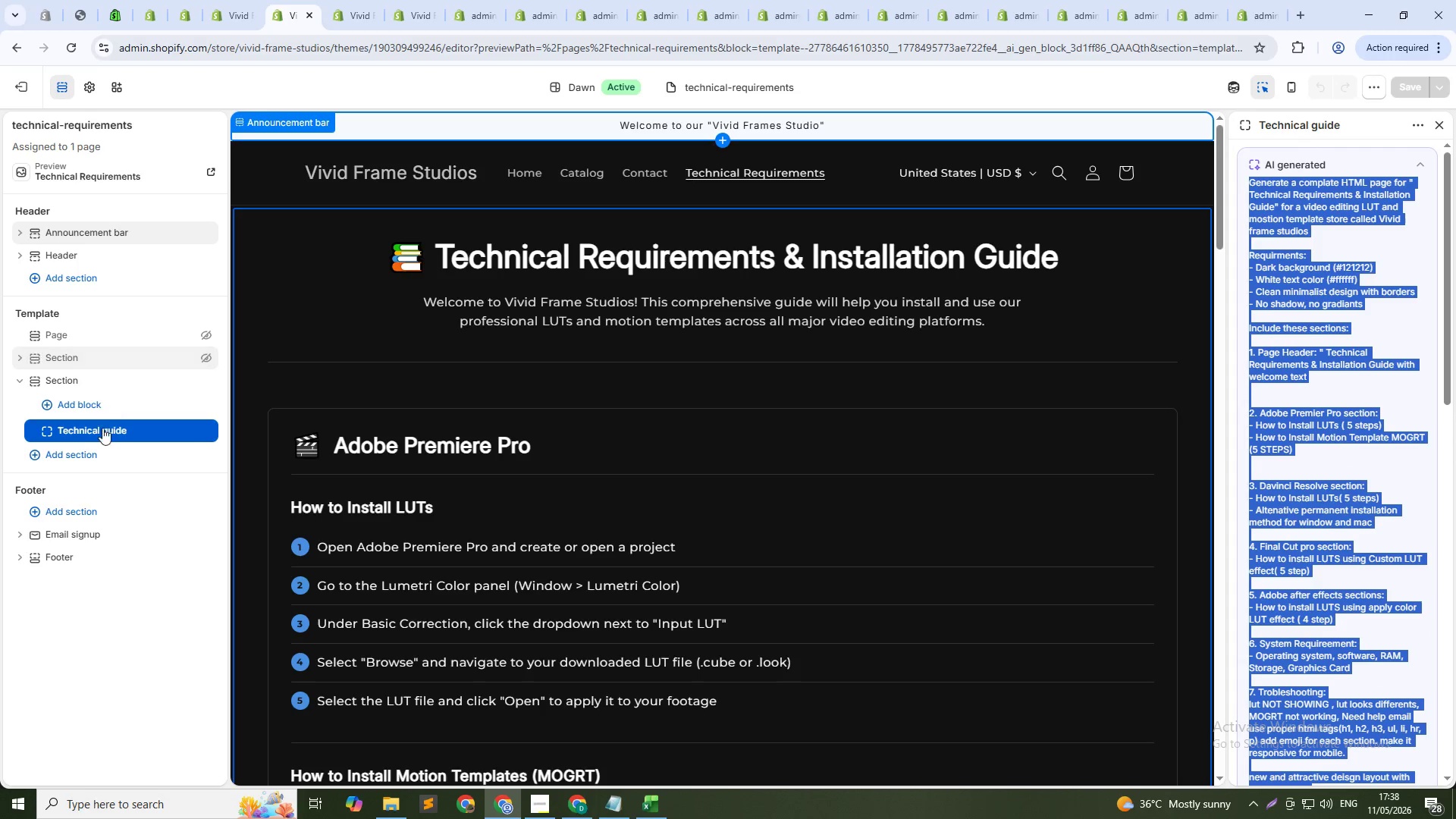 
key(Control+C)
 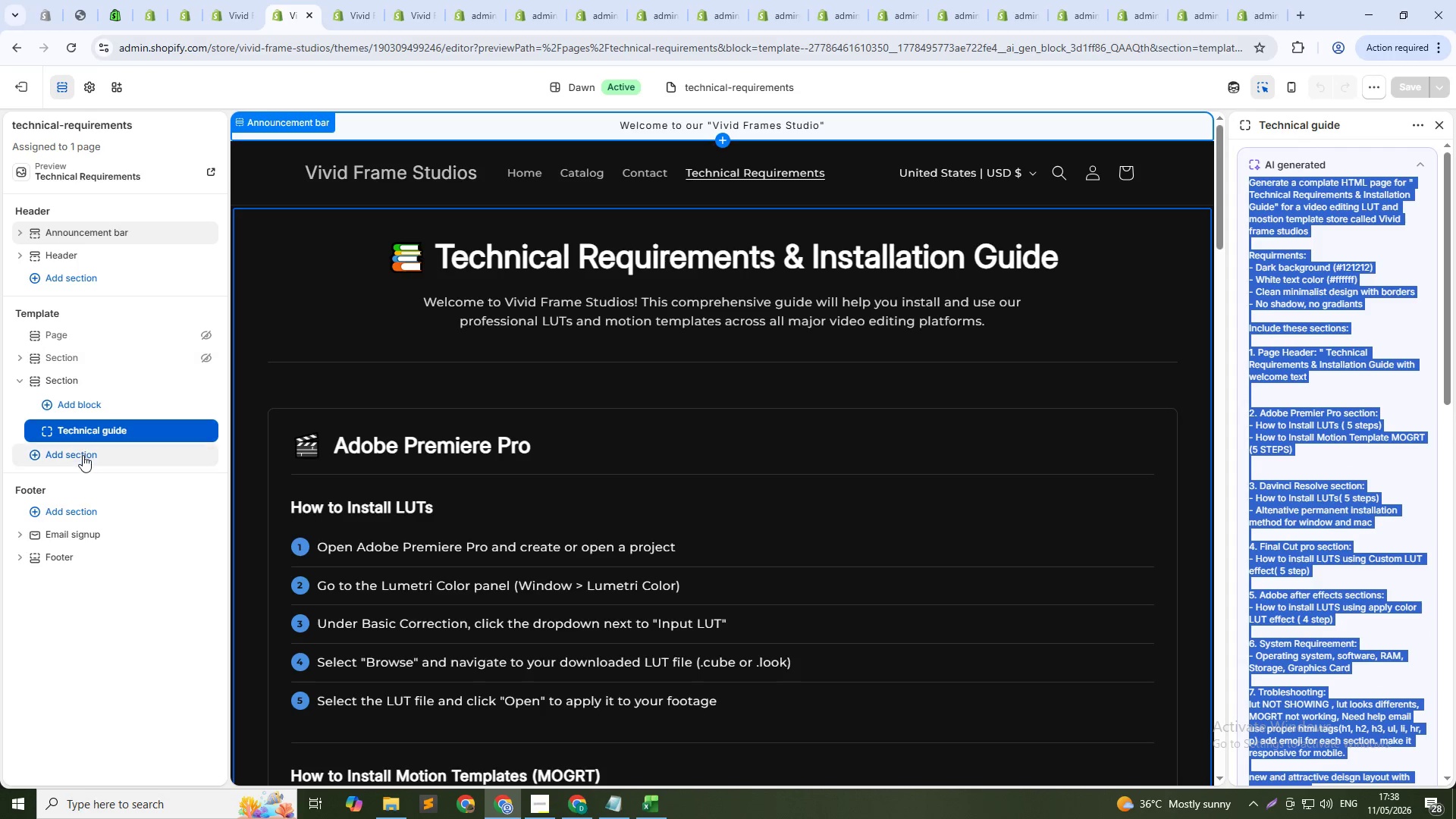 
left_click([82, 456])
 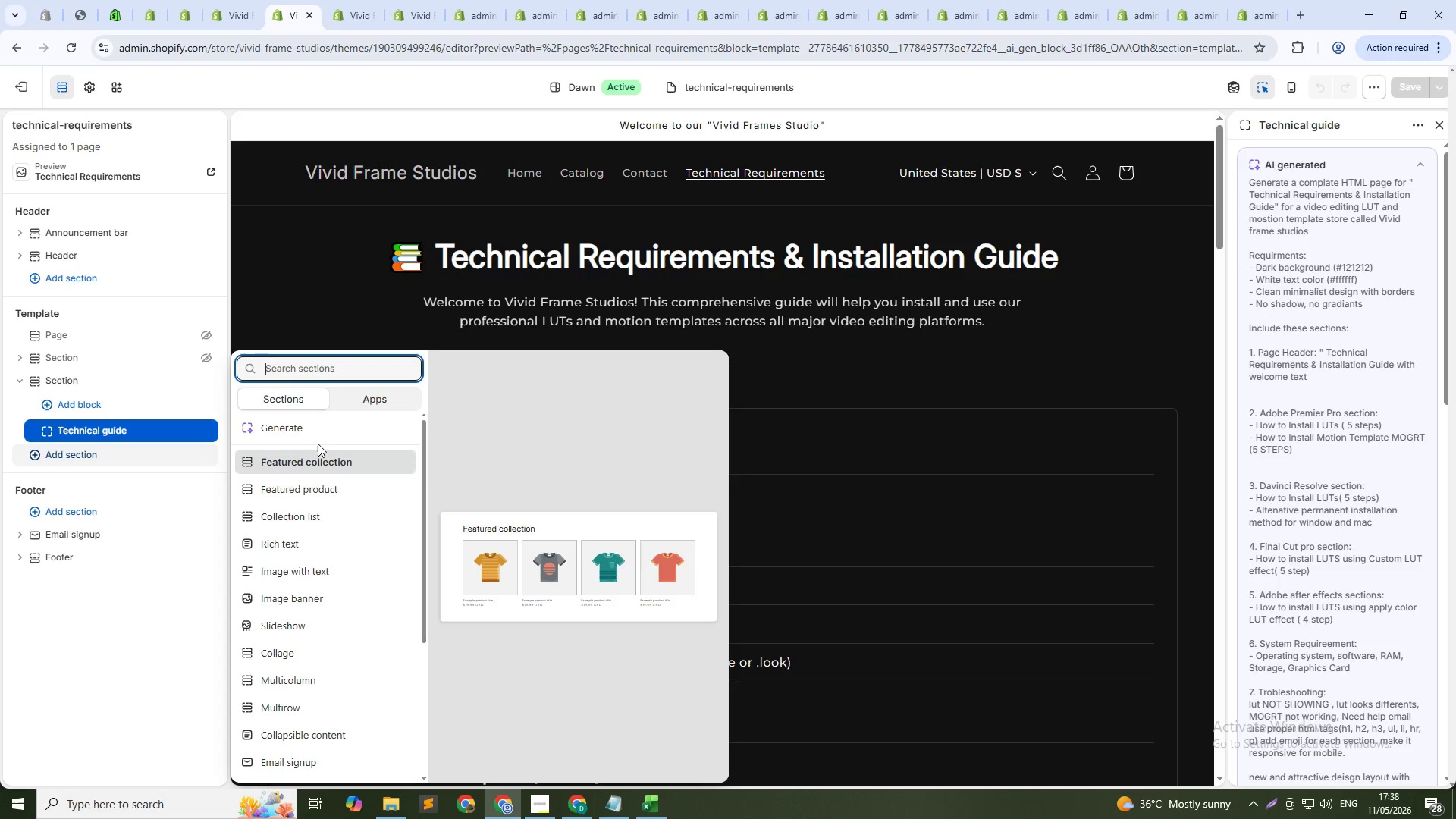 
left_click([318, 436])
 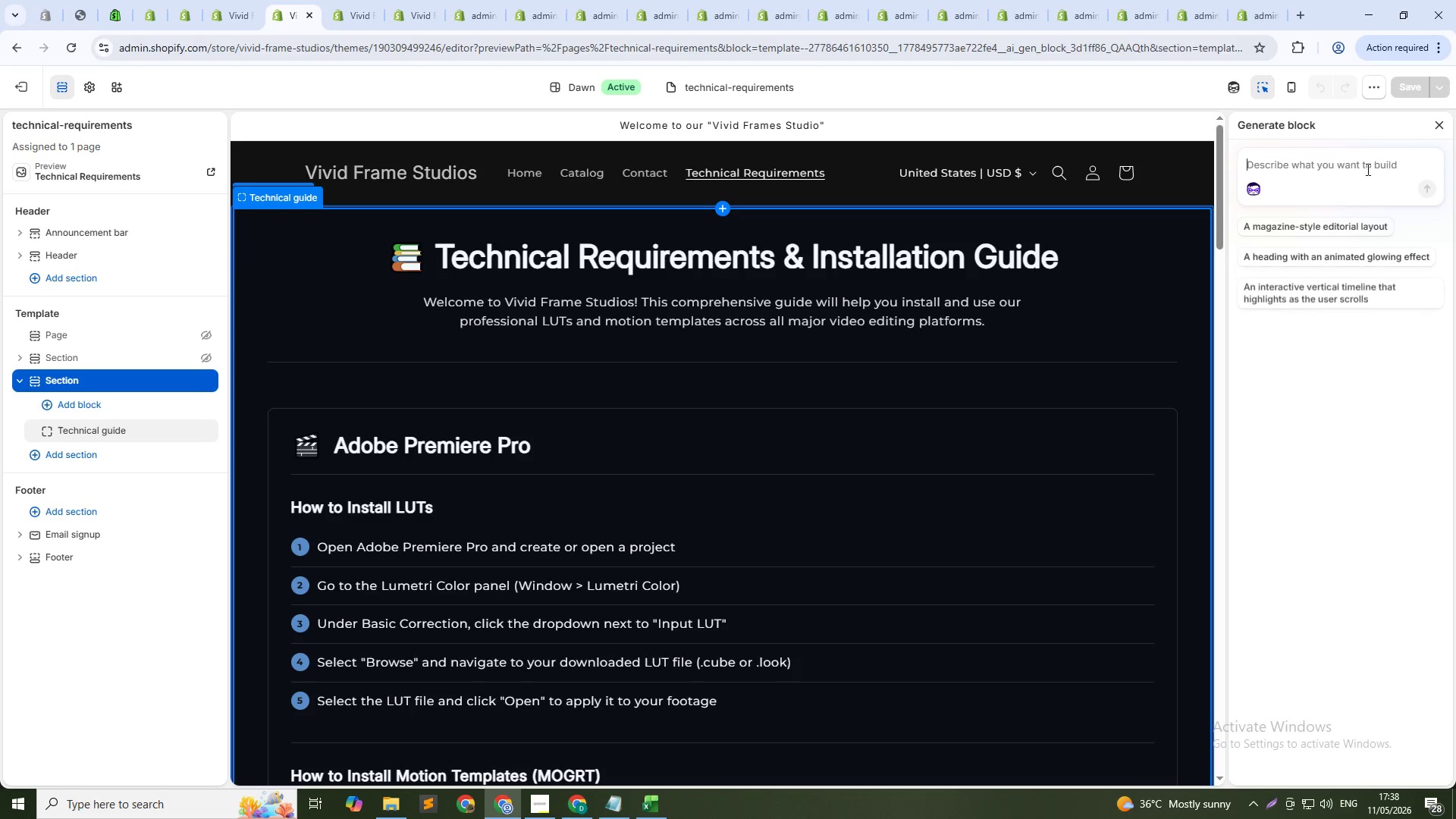 
key(Control+ControlLeft)
 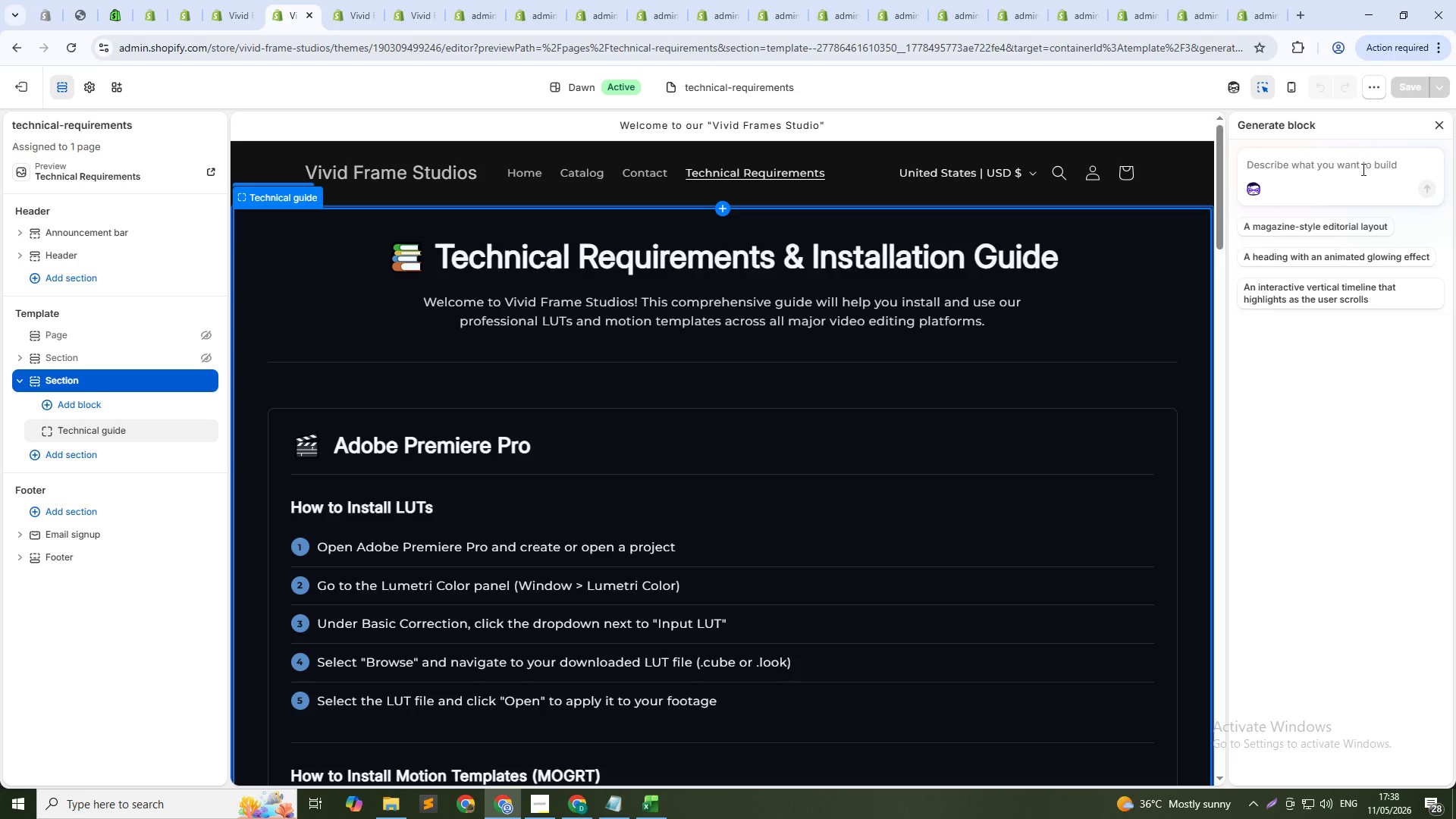 
key(Control+V)
 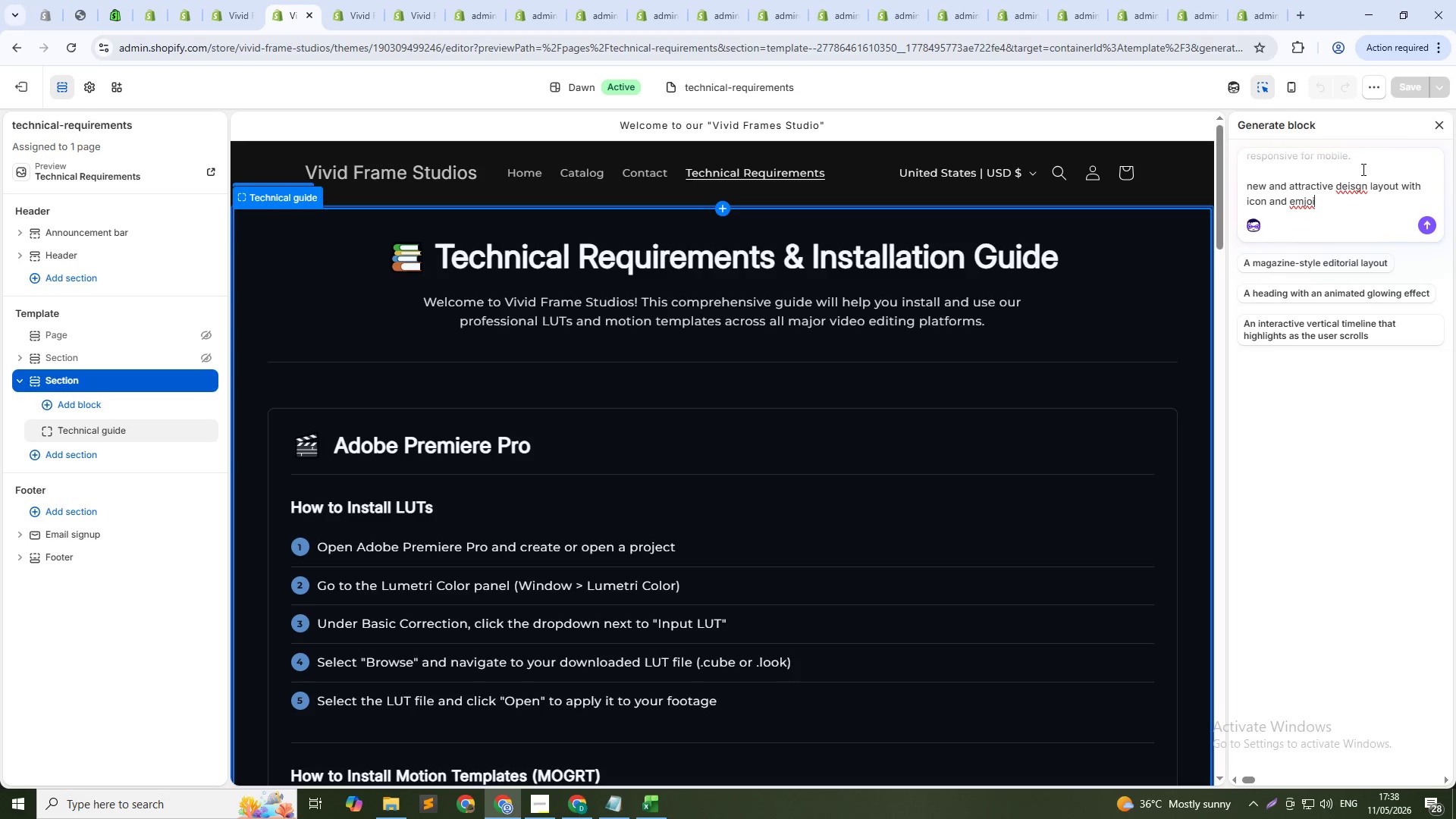 
key(Shift+Enter)
 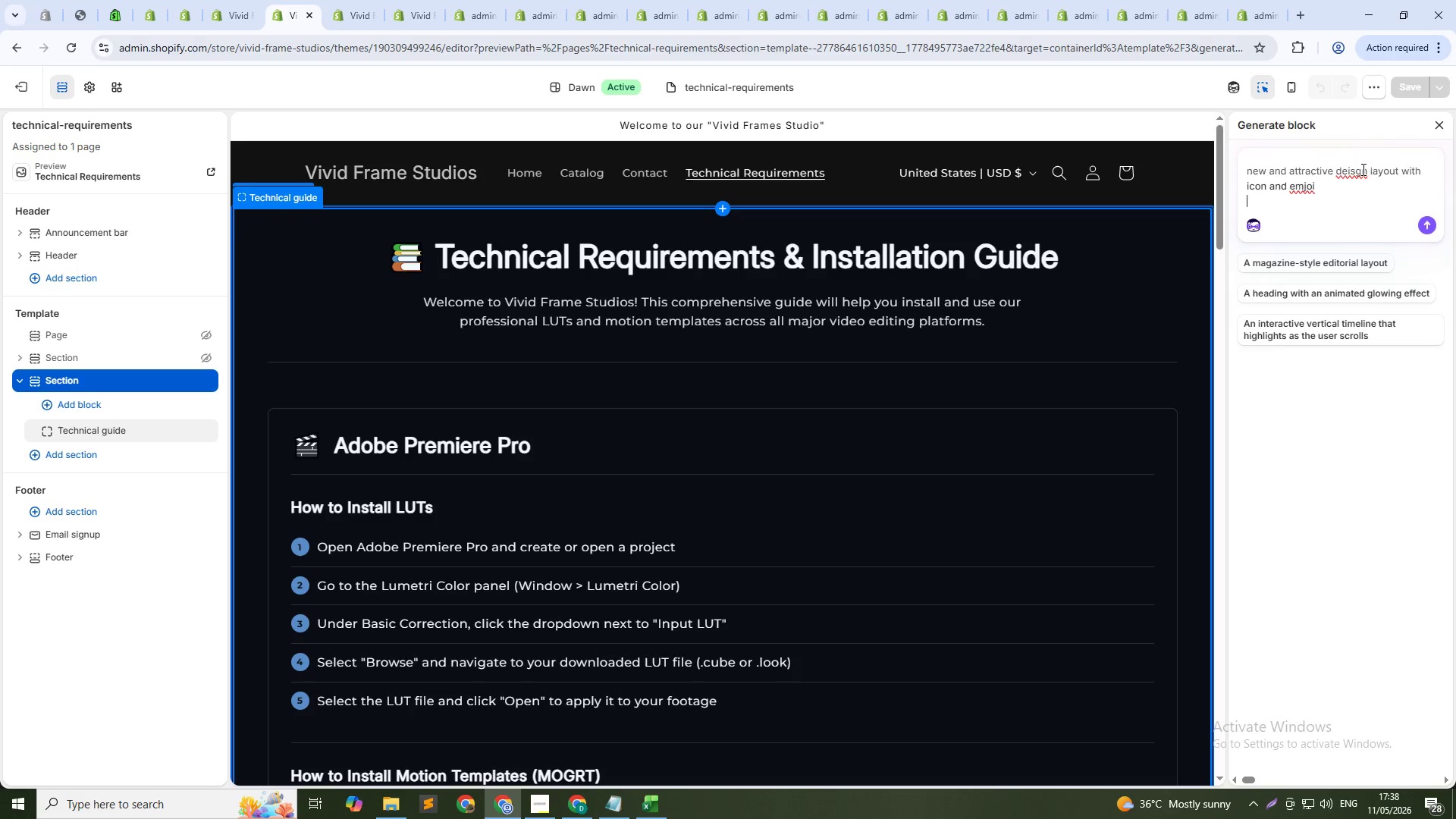 
key(Shift+Enter)
 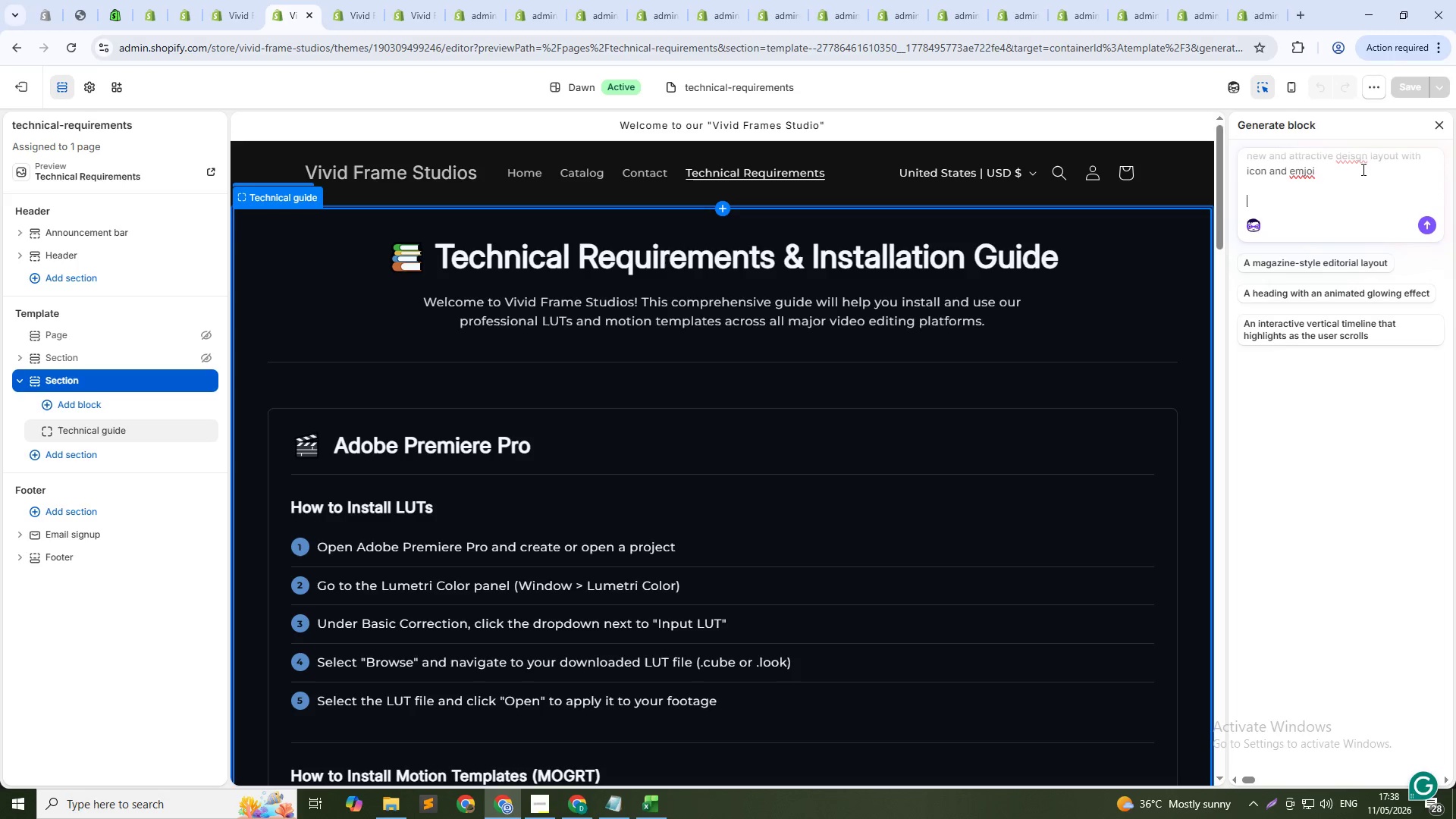 
type(ass)
key(Backspace)
type( it is section but i want resposive proper all screen)
 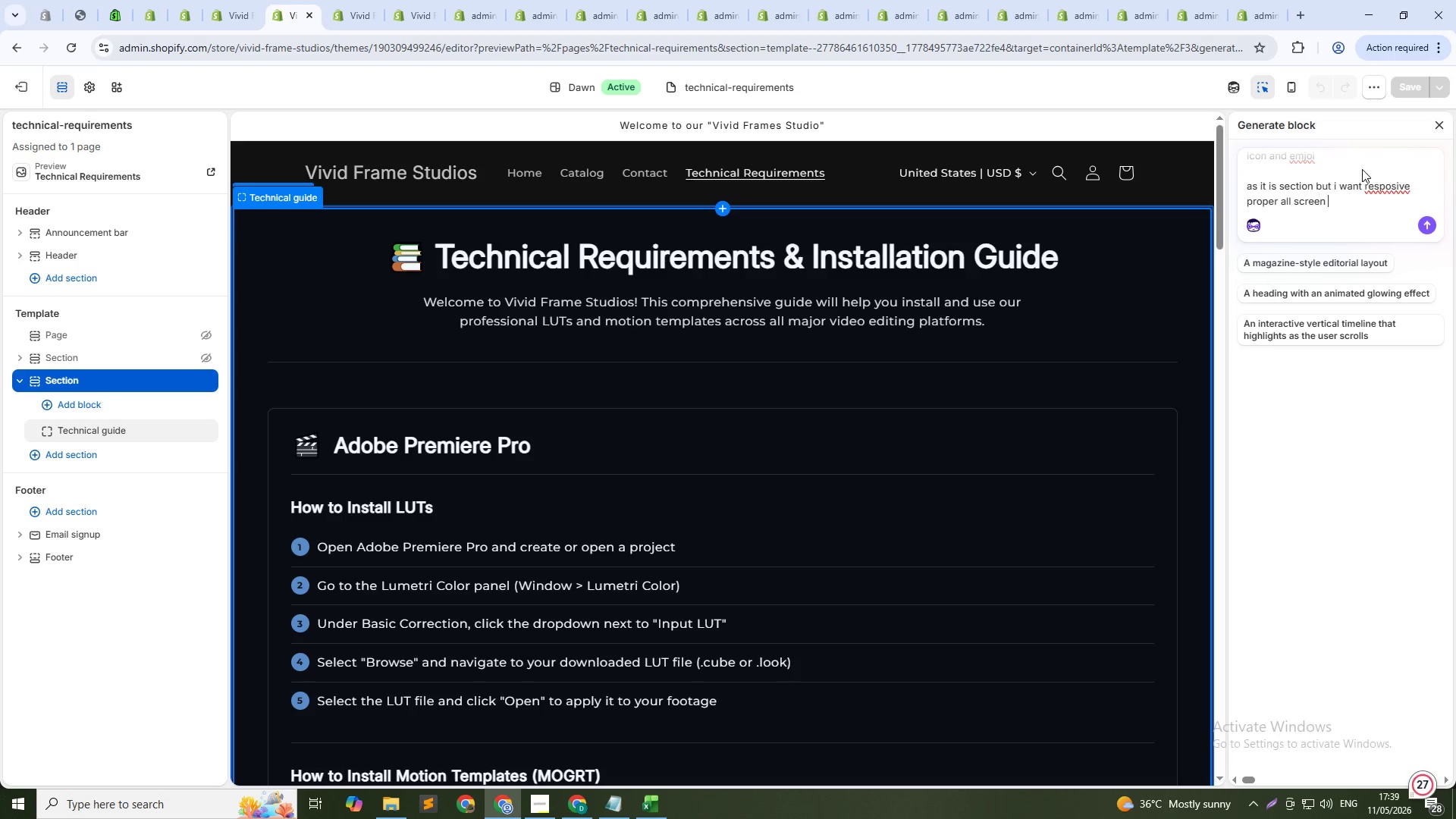 
hold_key(key=Space, duration=0.34)
 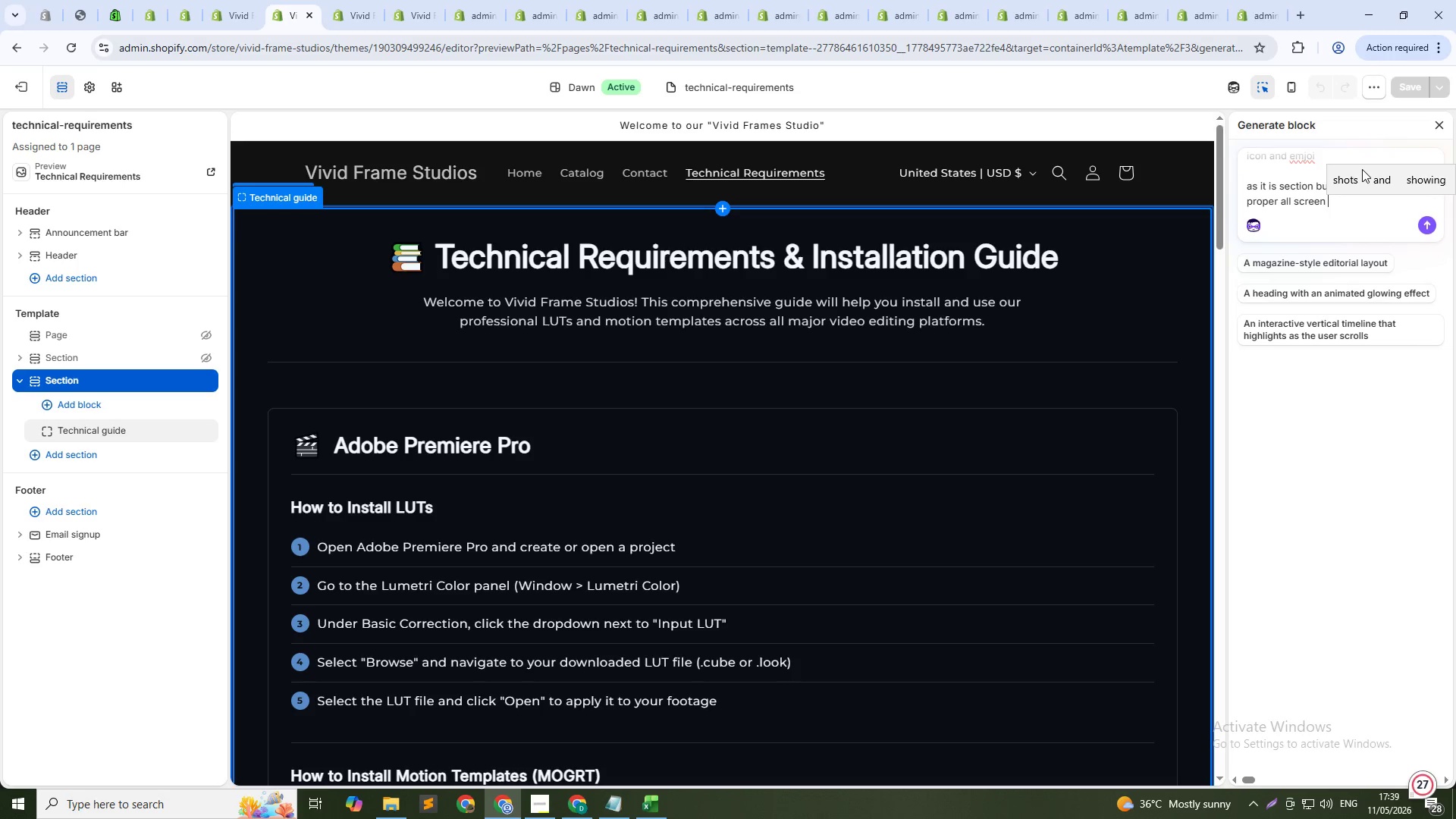 
key(Enter)
 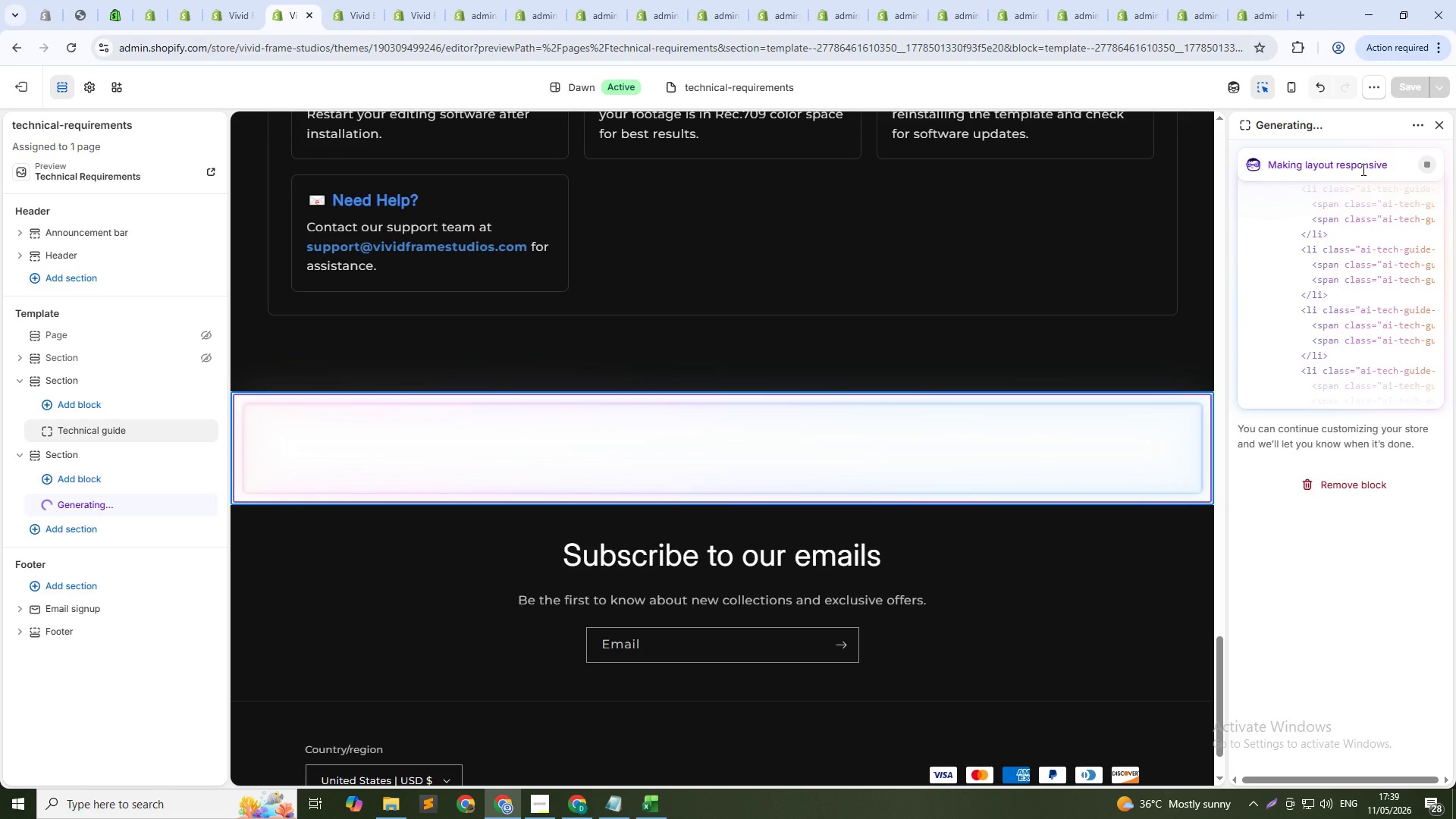 
wait(60.19)
 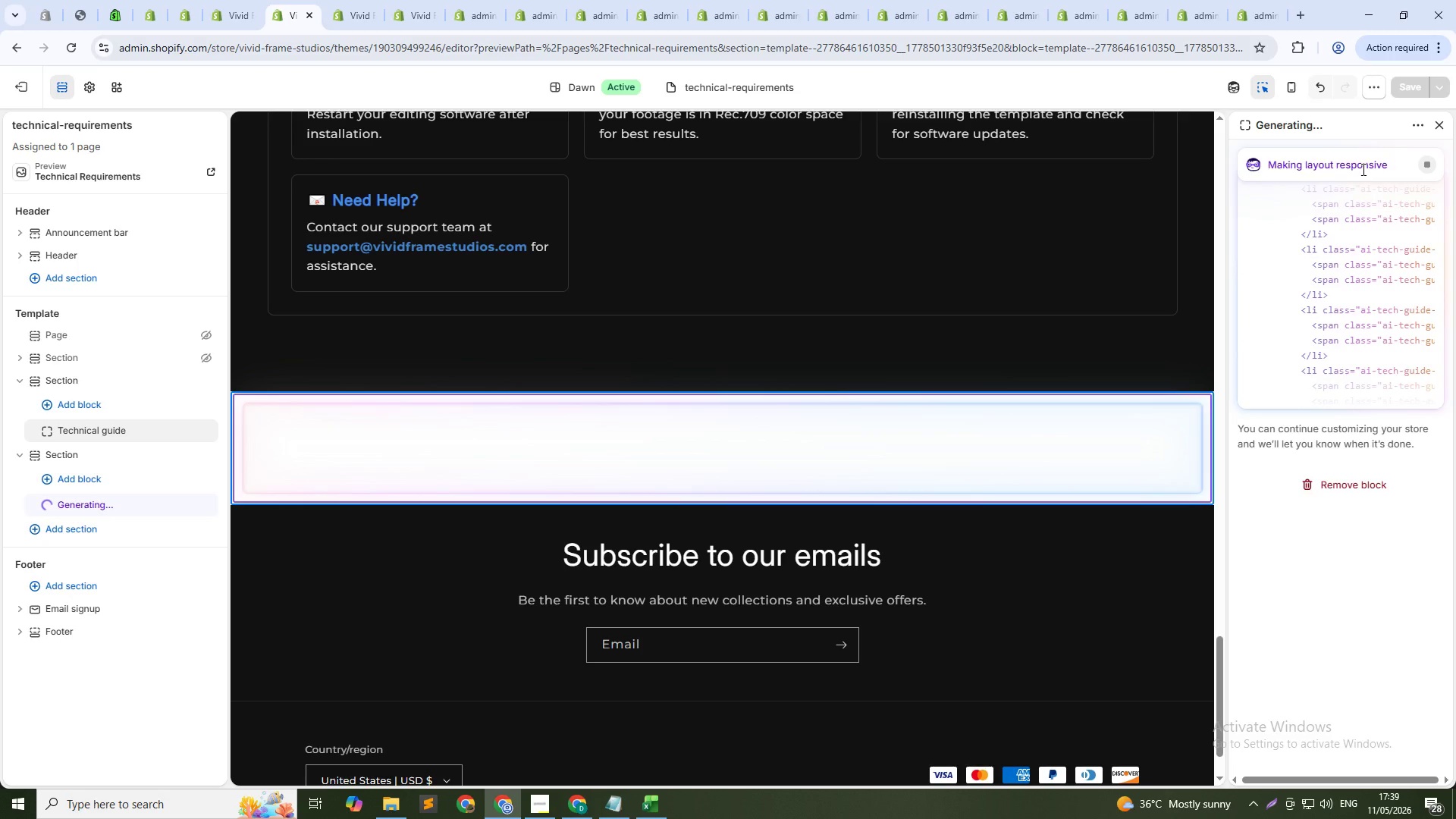 
scroll: coordinate [837, 635], scroll_direction: up, amount: 49.0
 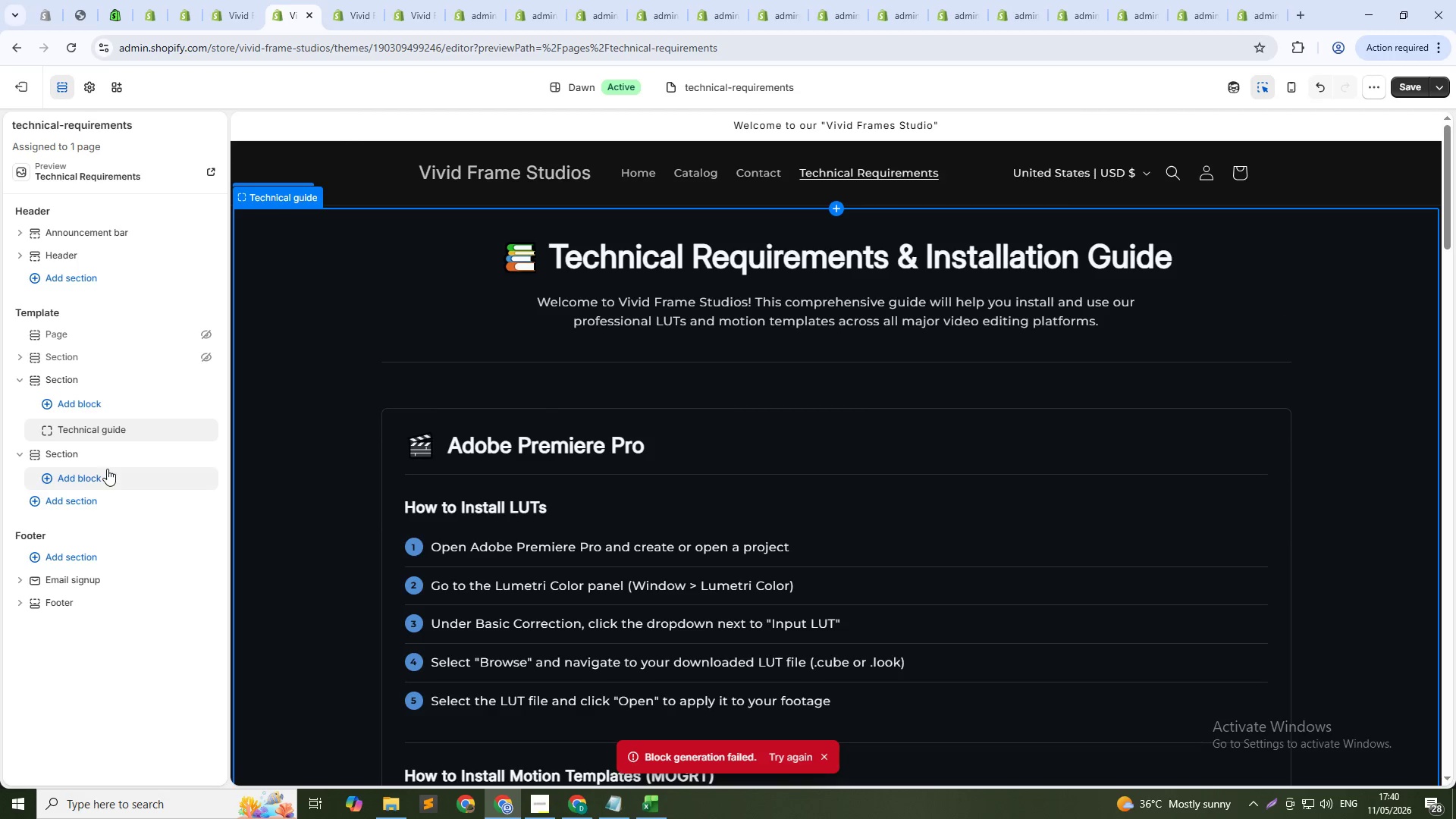 
left_click([96, 475])
 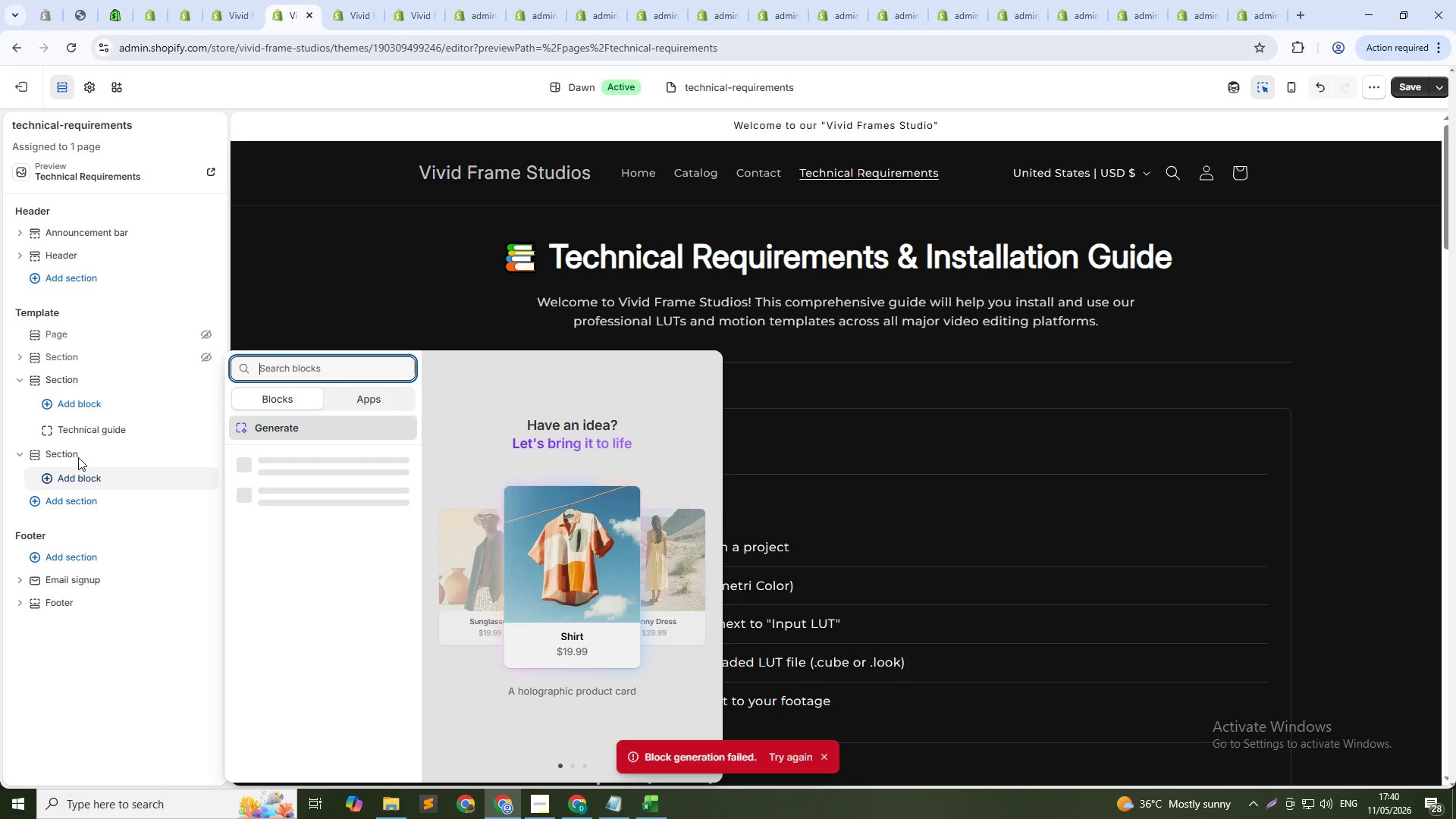 
left_click([78, 457])
 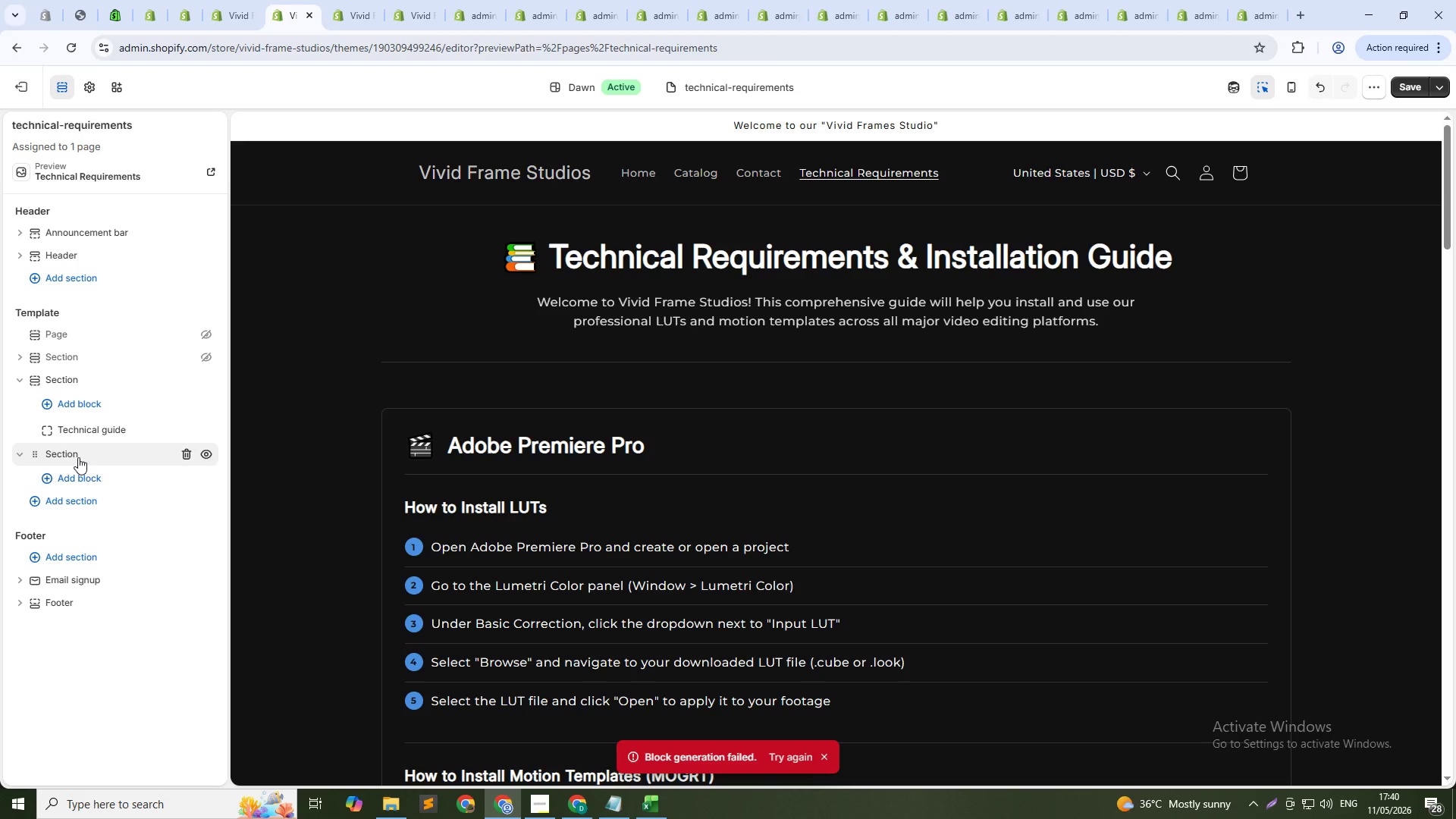 
left_click([78, 457])
 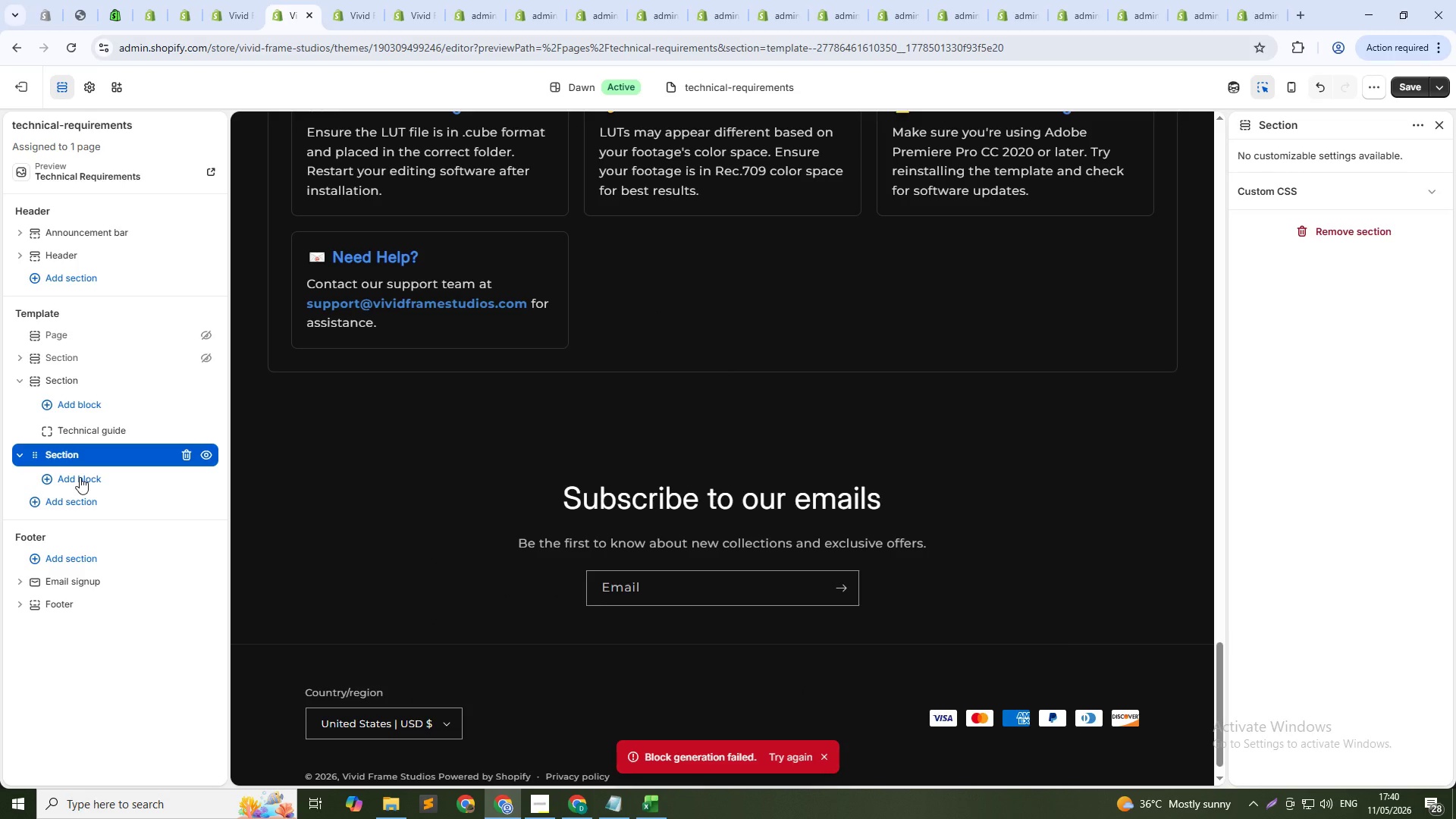 
left_click([80, 477])
 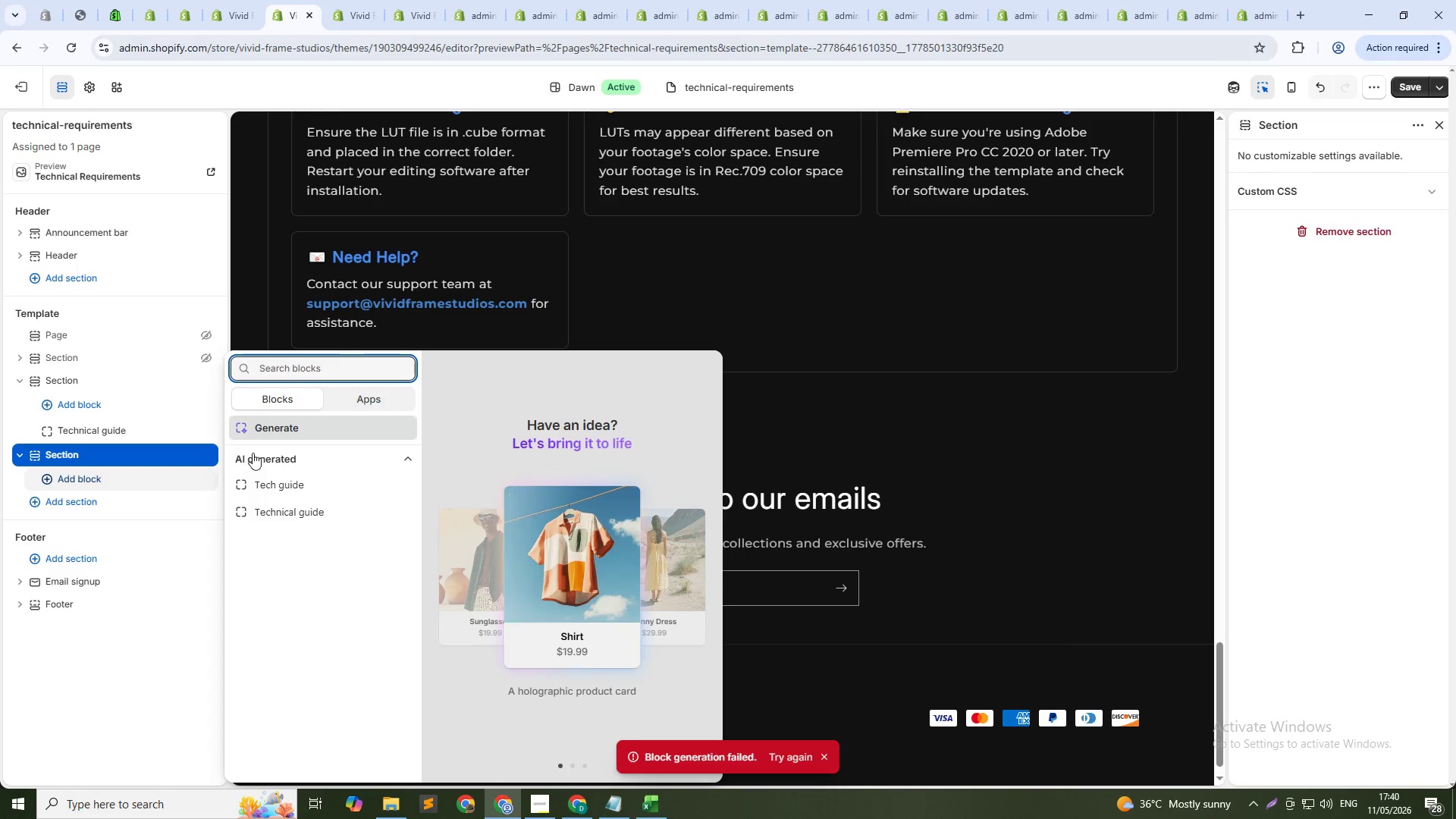 
left_click([287, 426])
 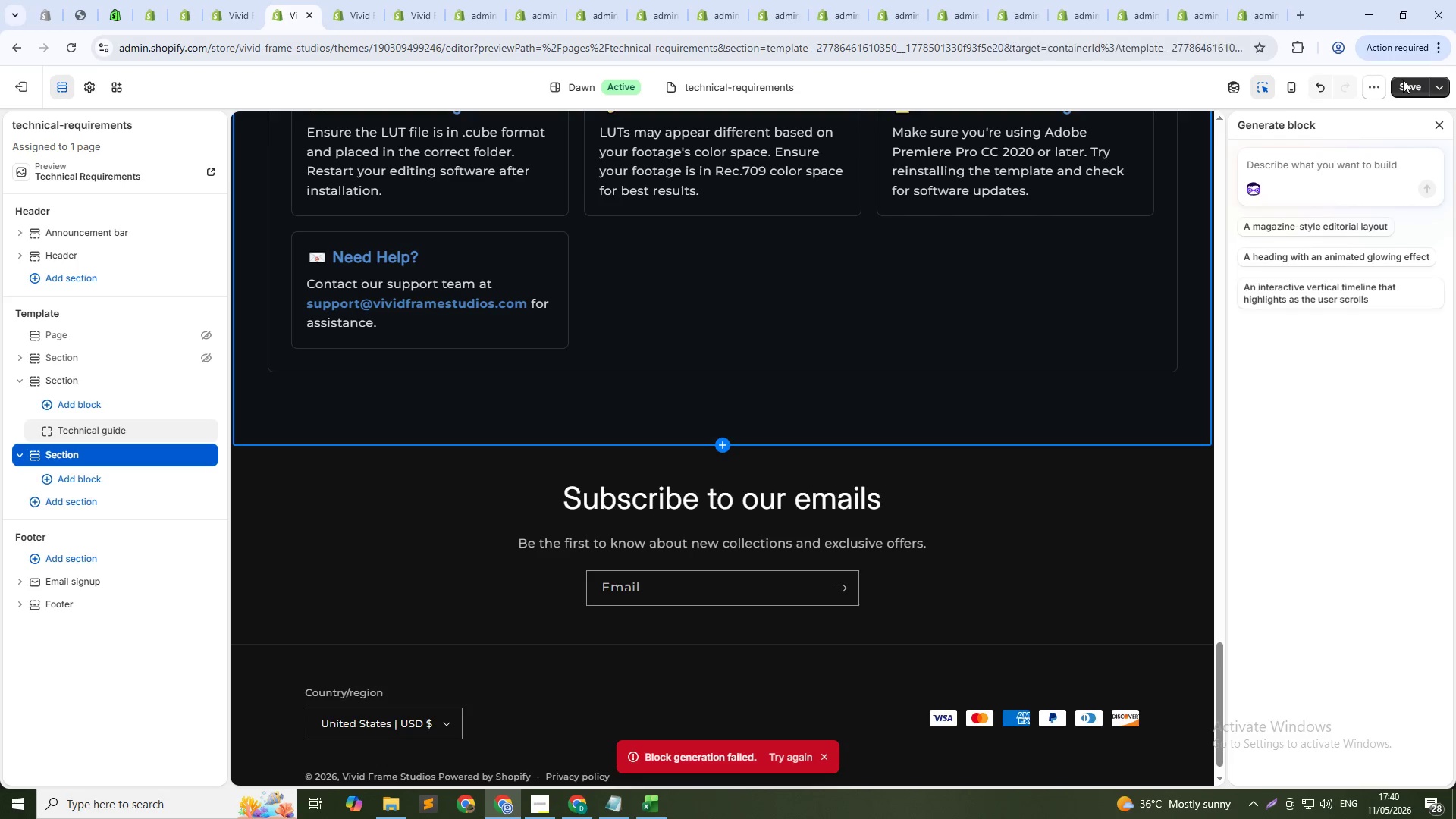 
key(Control+ControlLeft)
 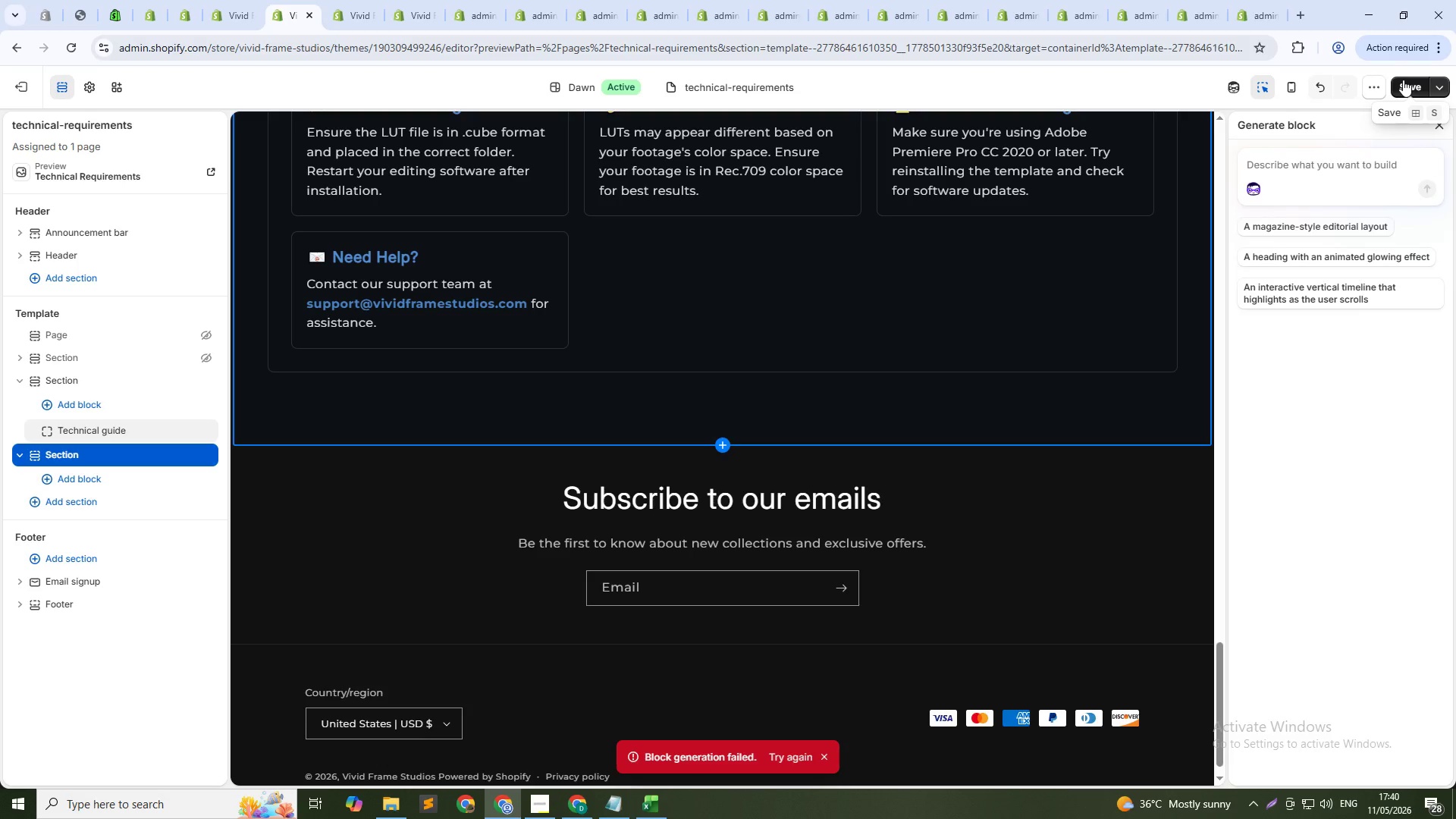 
key(Control+V)
 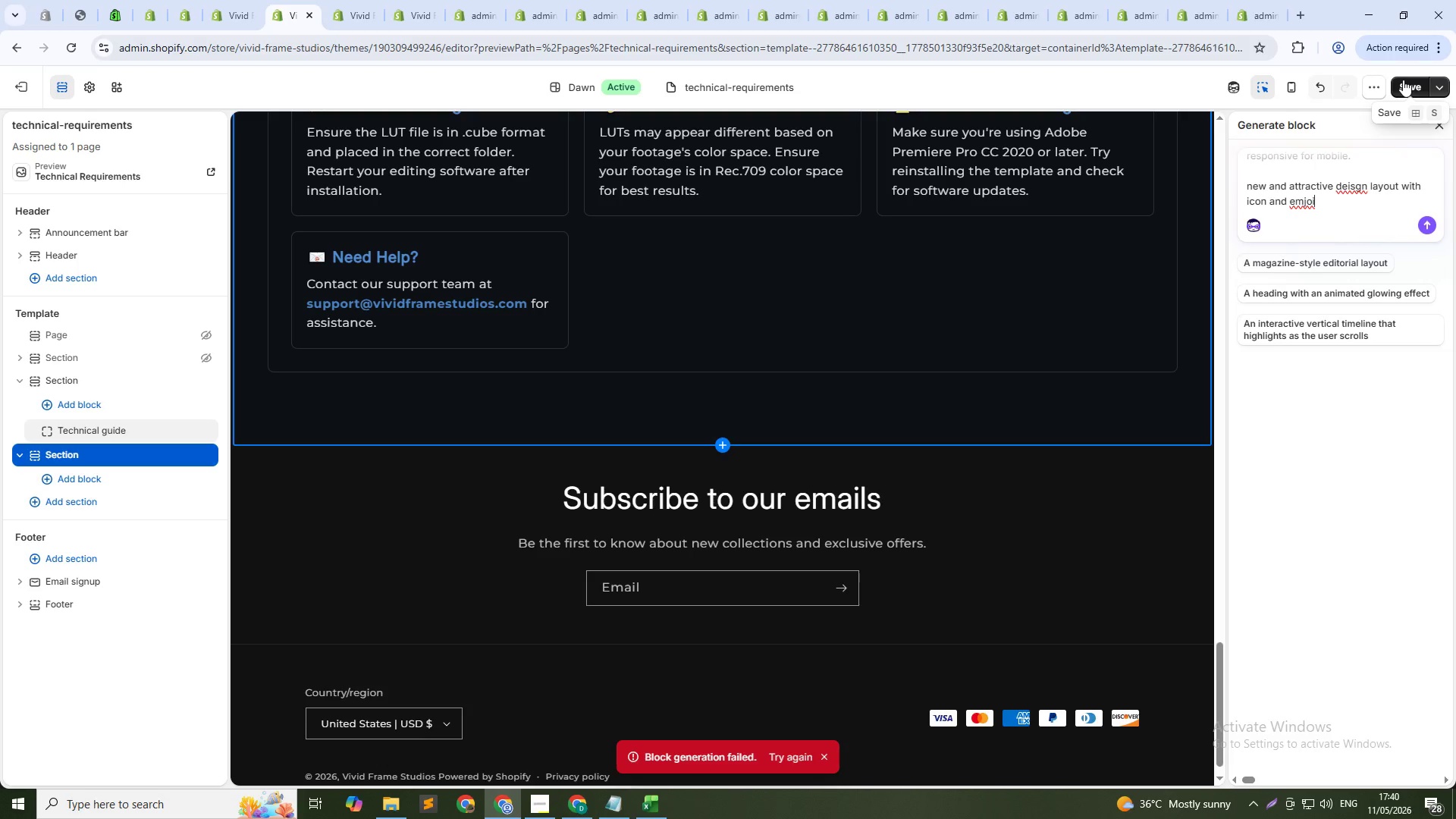 
key(Shift+Enter)
 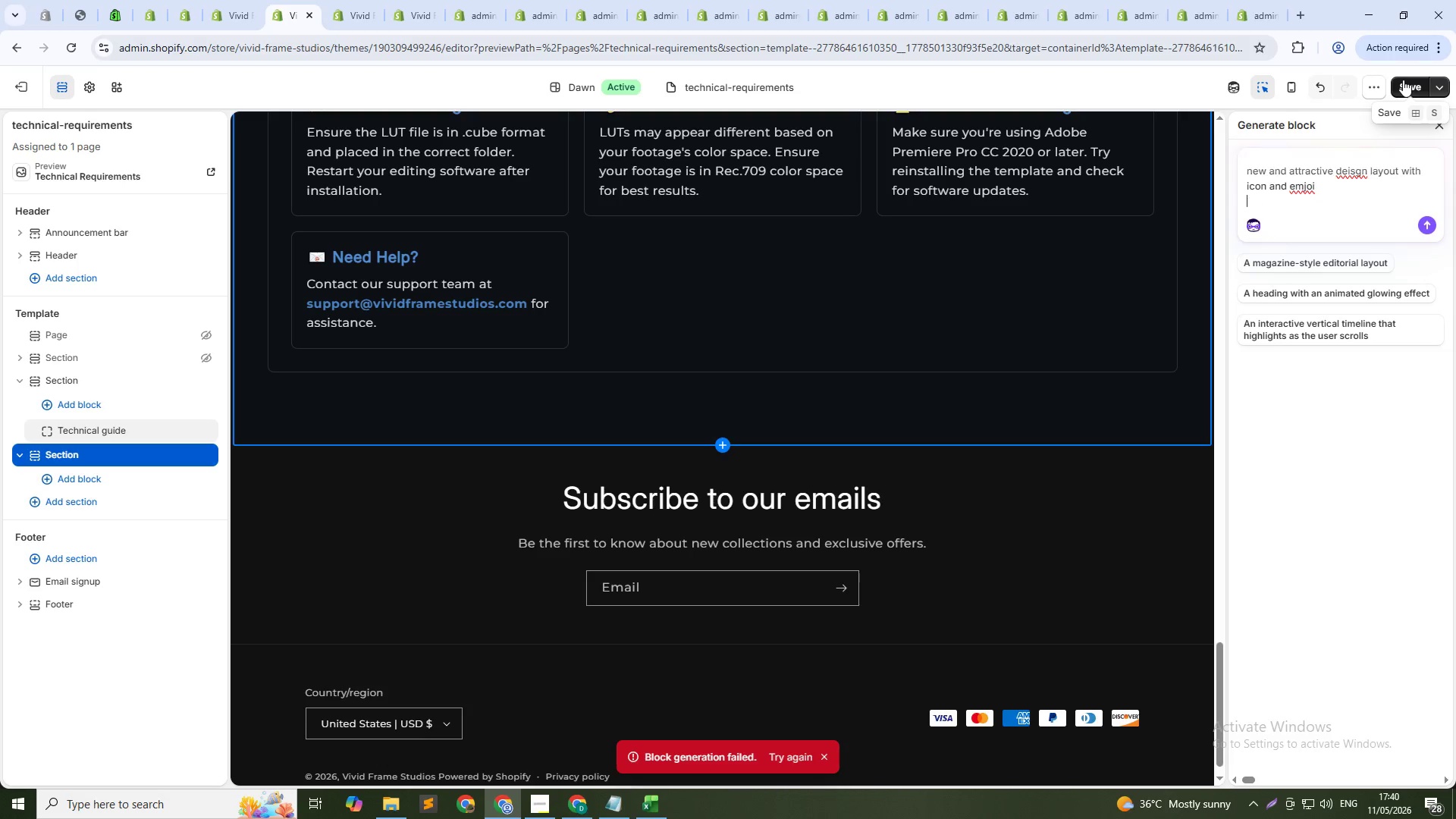 
key(Shift+Enter)
 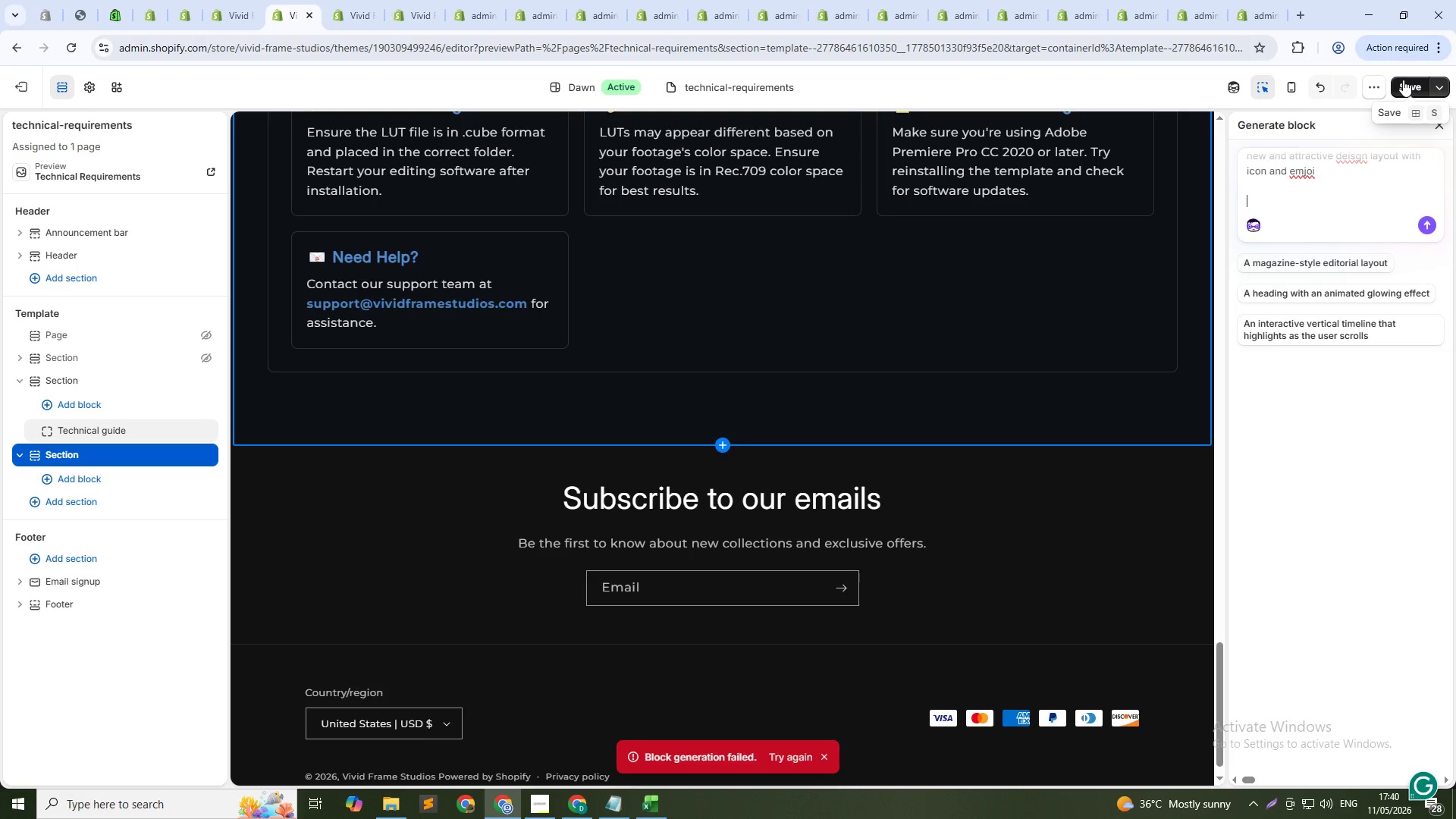 
type(i want proper repo)
key(Backspace)
key(Backspace)
type(a)
key(Backspace)
type(sponsive all secrenn )
 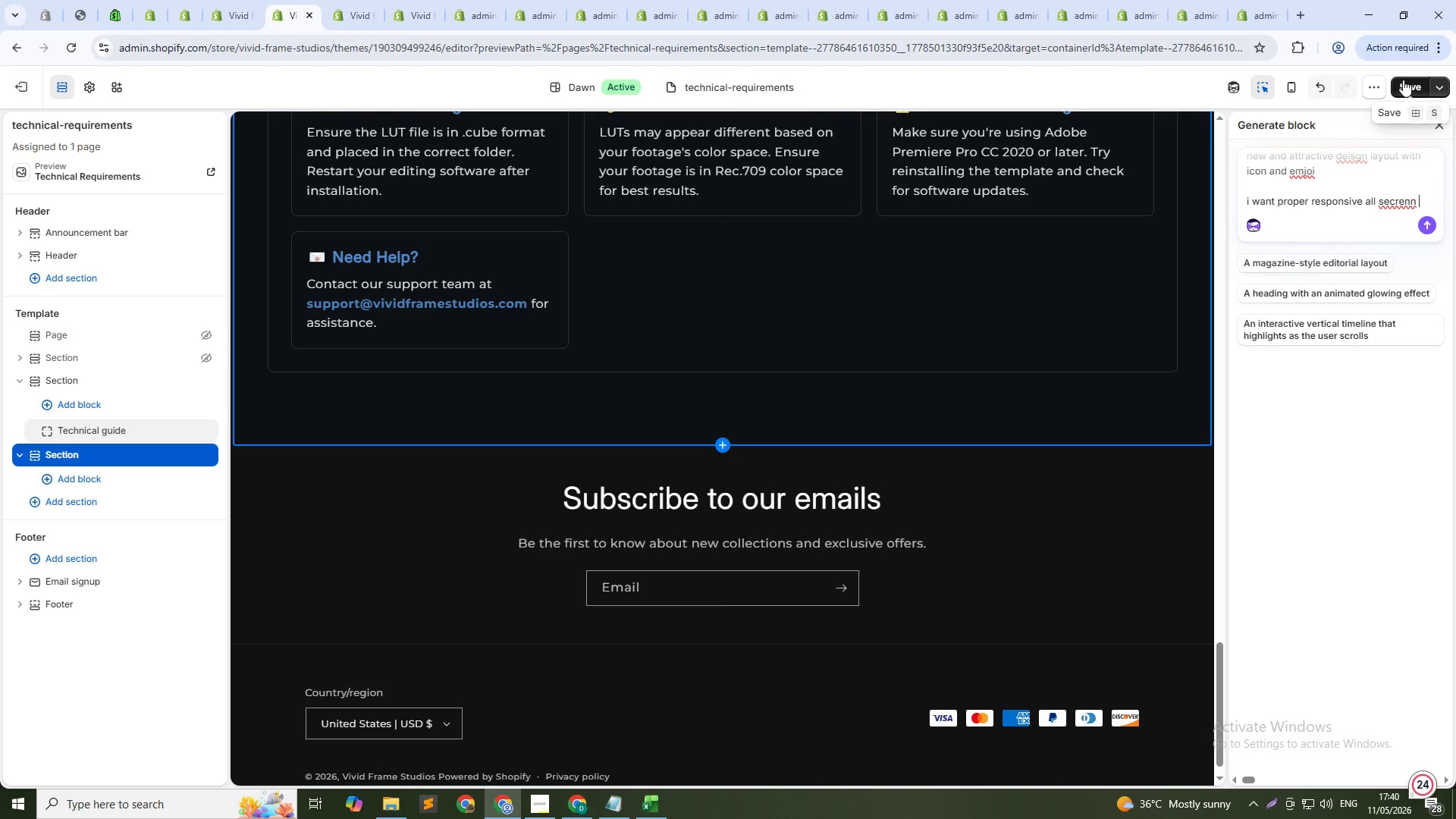 
key(Enter)
 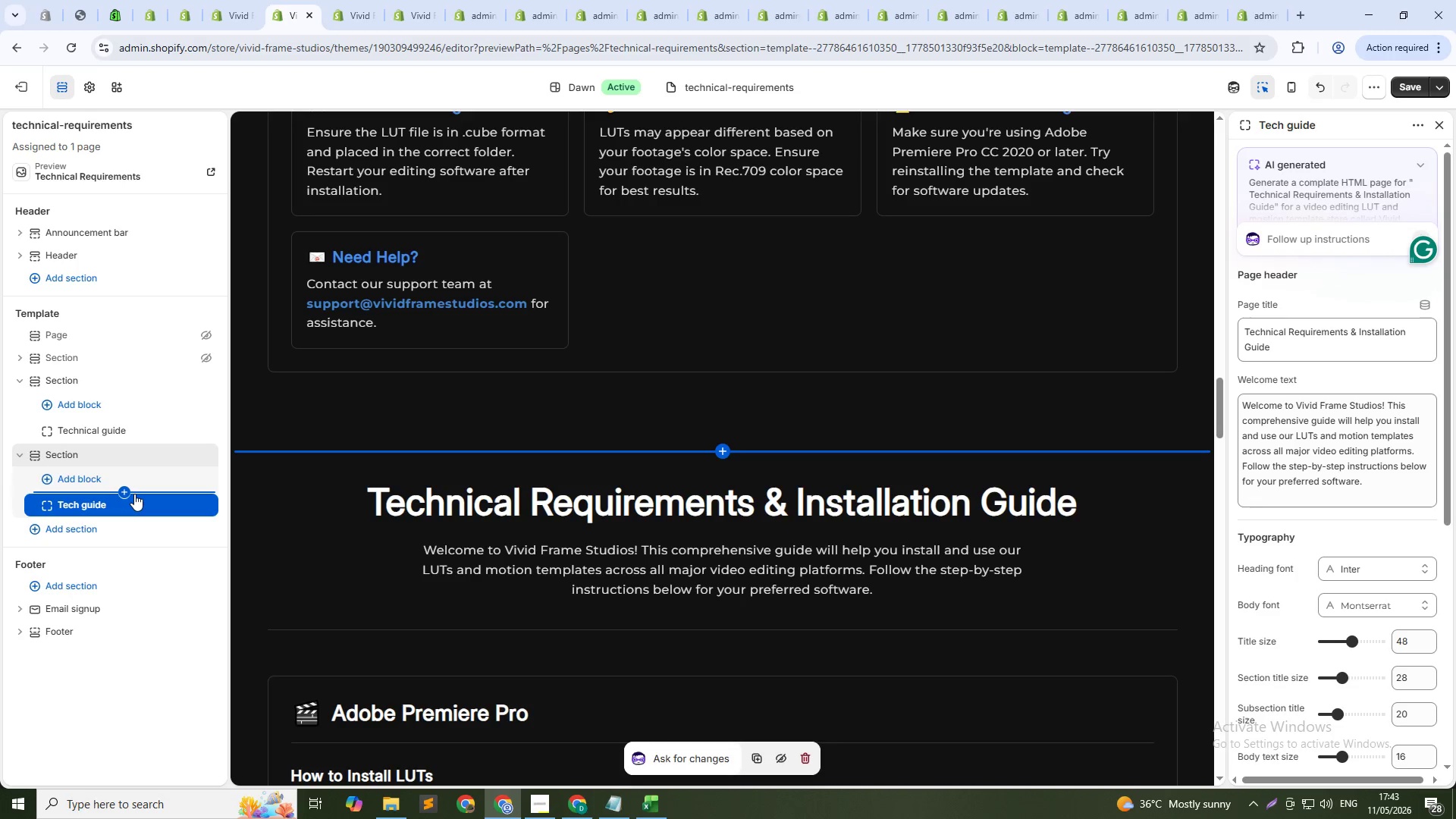 
wait(214.38)
 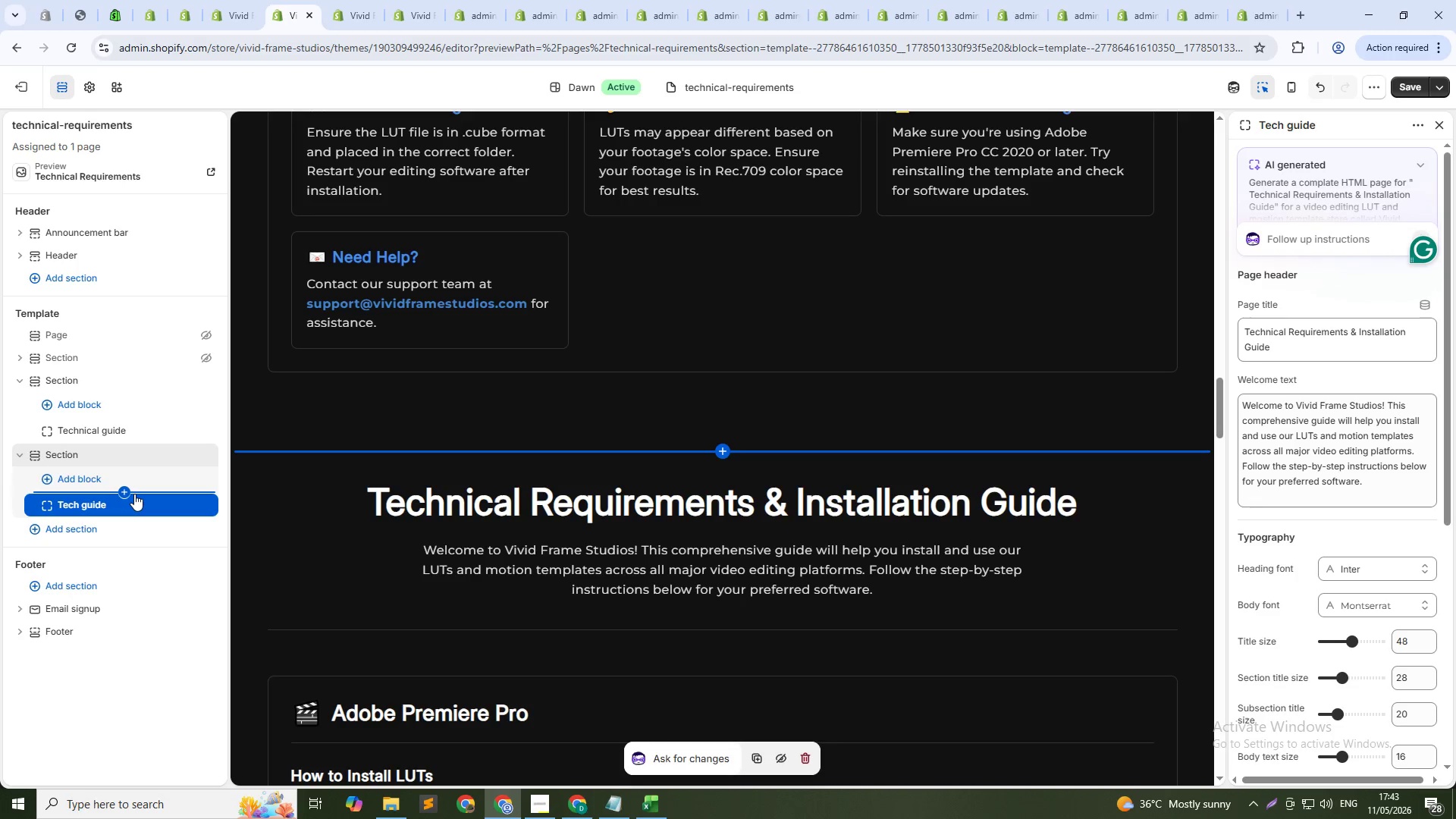 
scroll: coordinate [778, 363], scroll_direction: down, amount: 36.0
 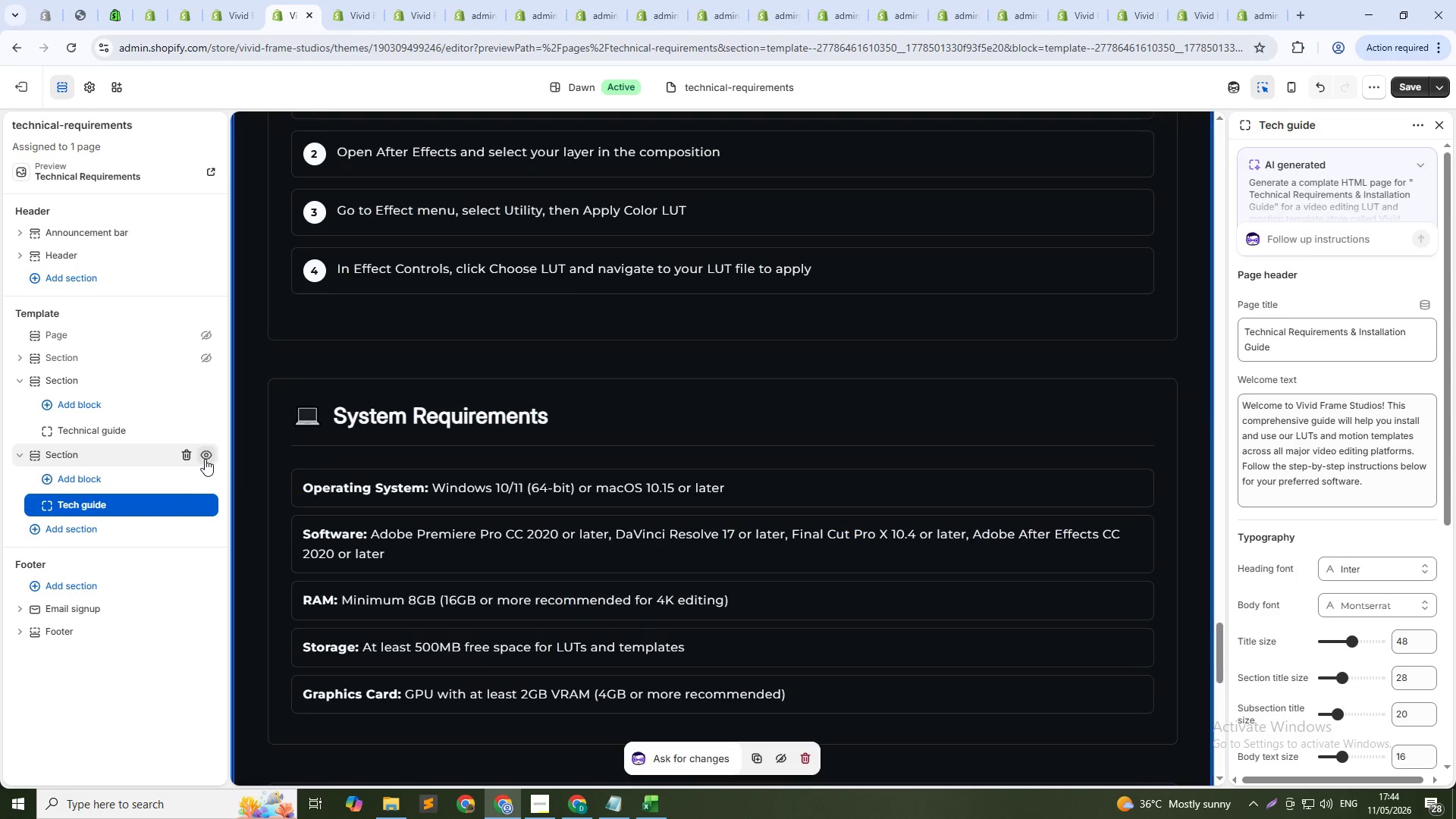 
scroll: coordinate [778, 317], scroll_direction: up, amount: 6.0
 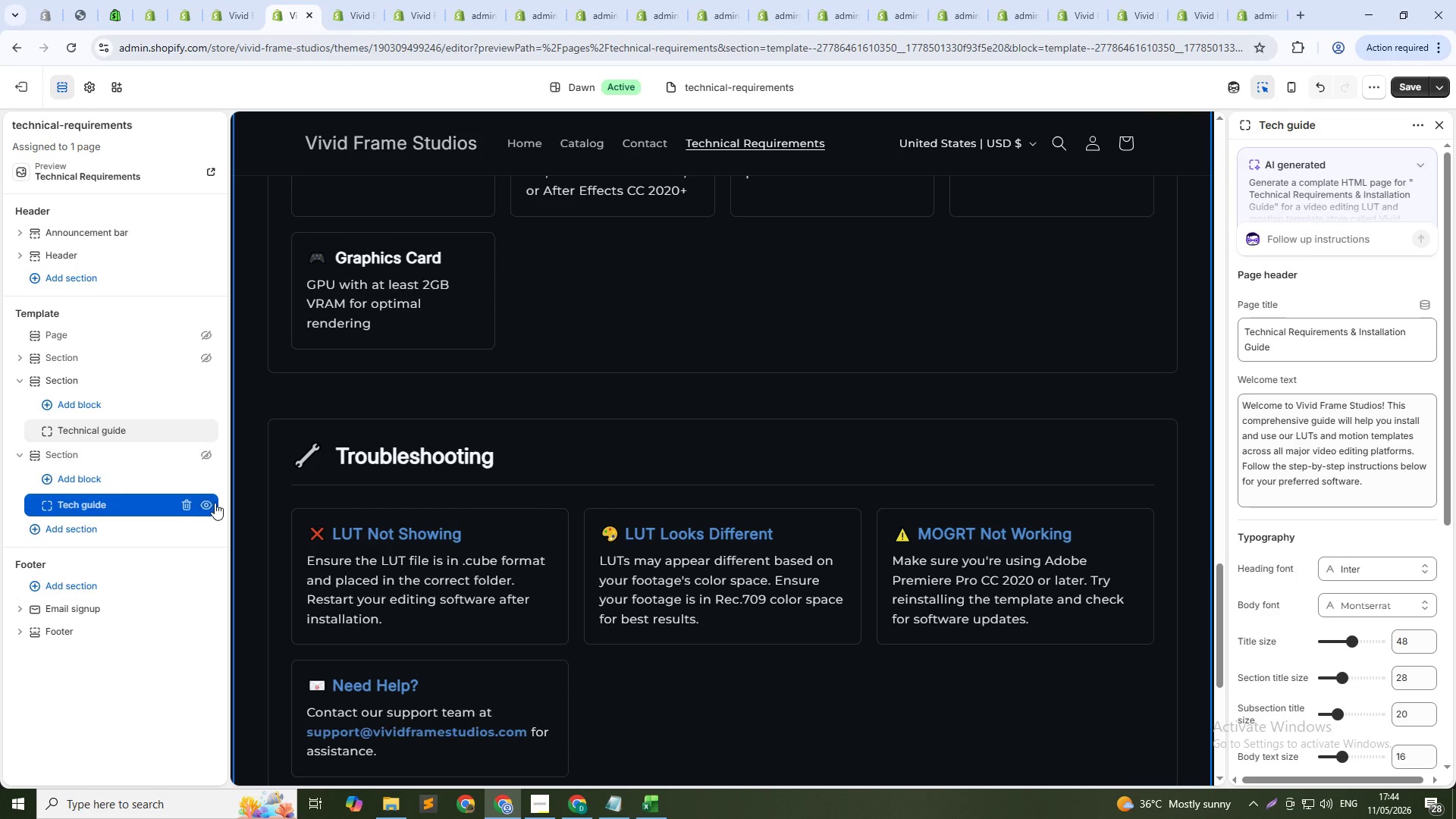 
left_click([209, 503])
 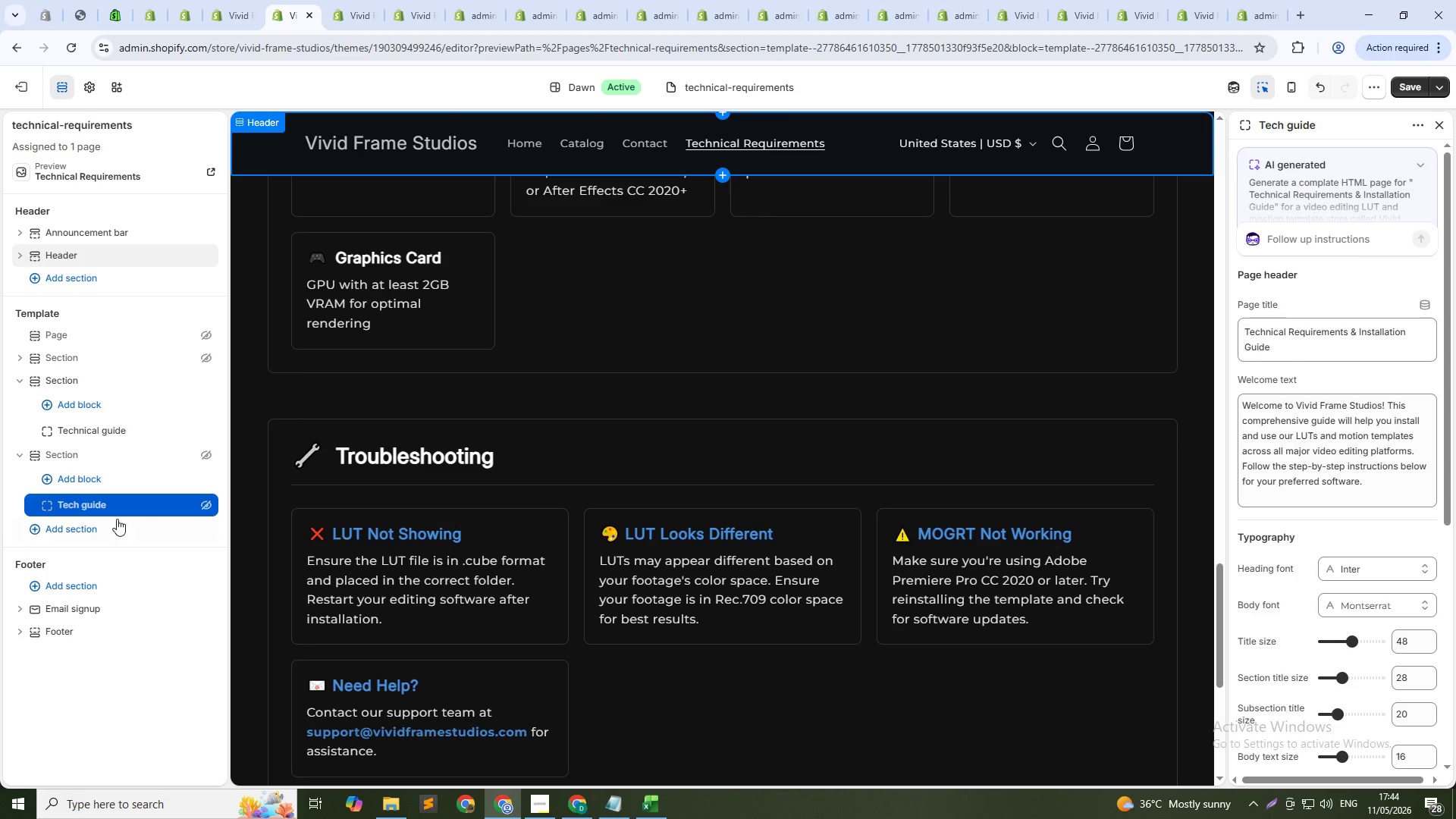 
left_click([206, 507])
 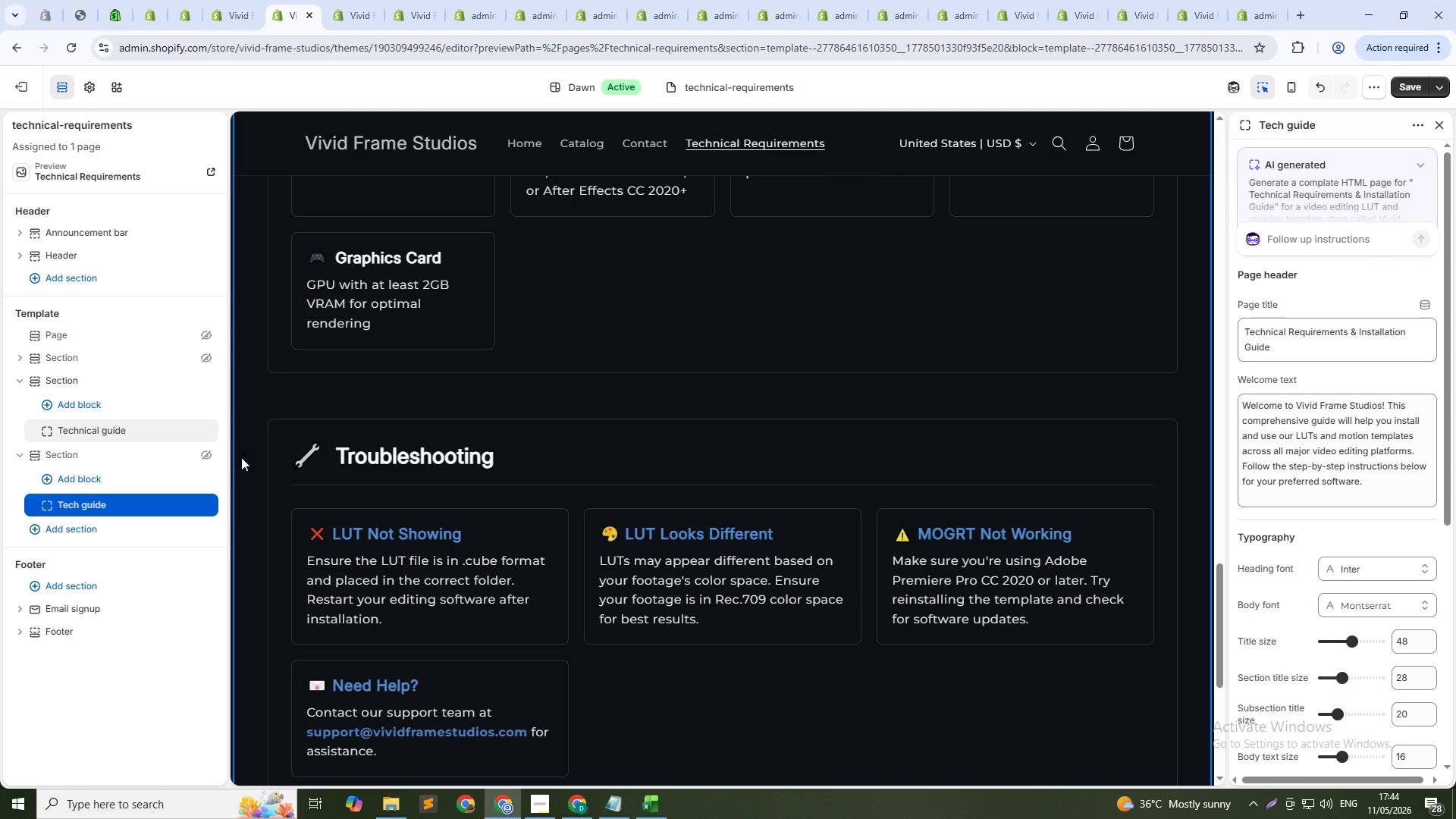 
left_click([206, 460])
 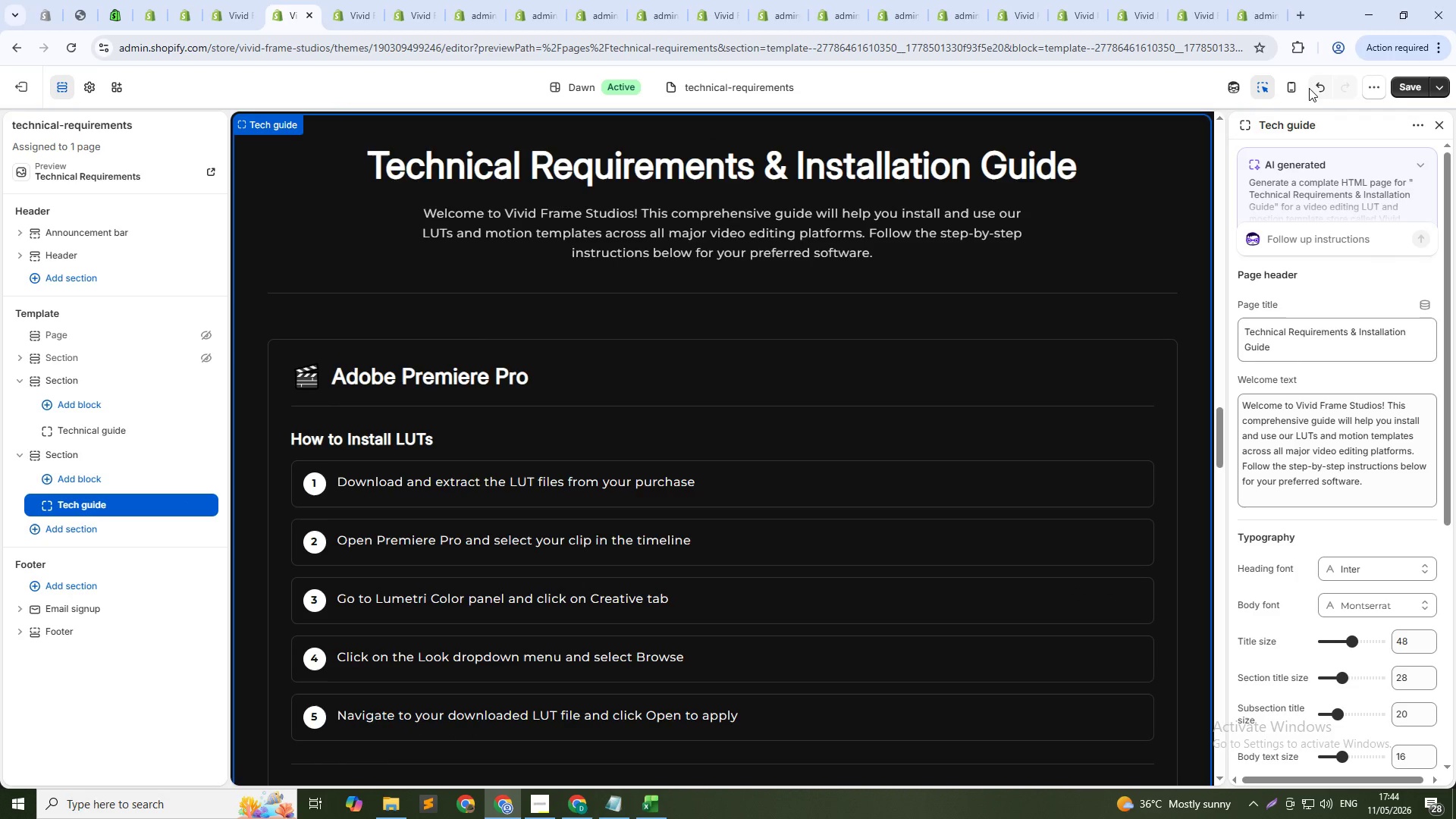 
left_click([1294, 82])
 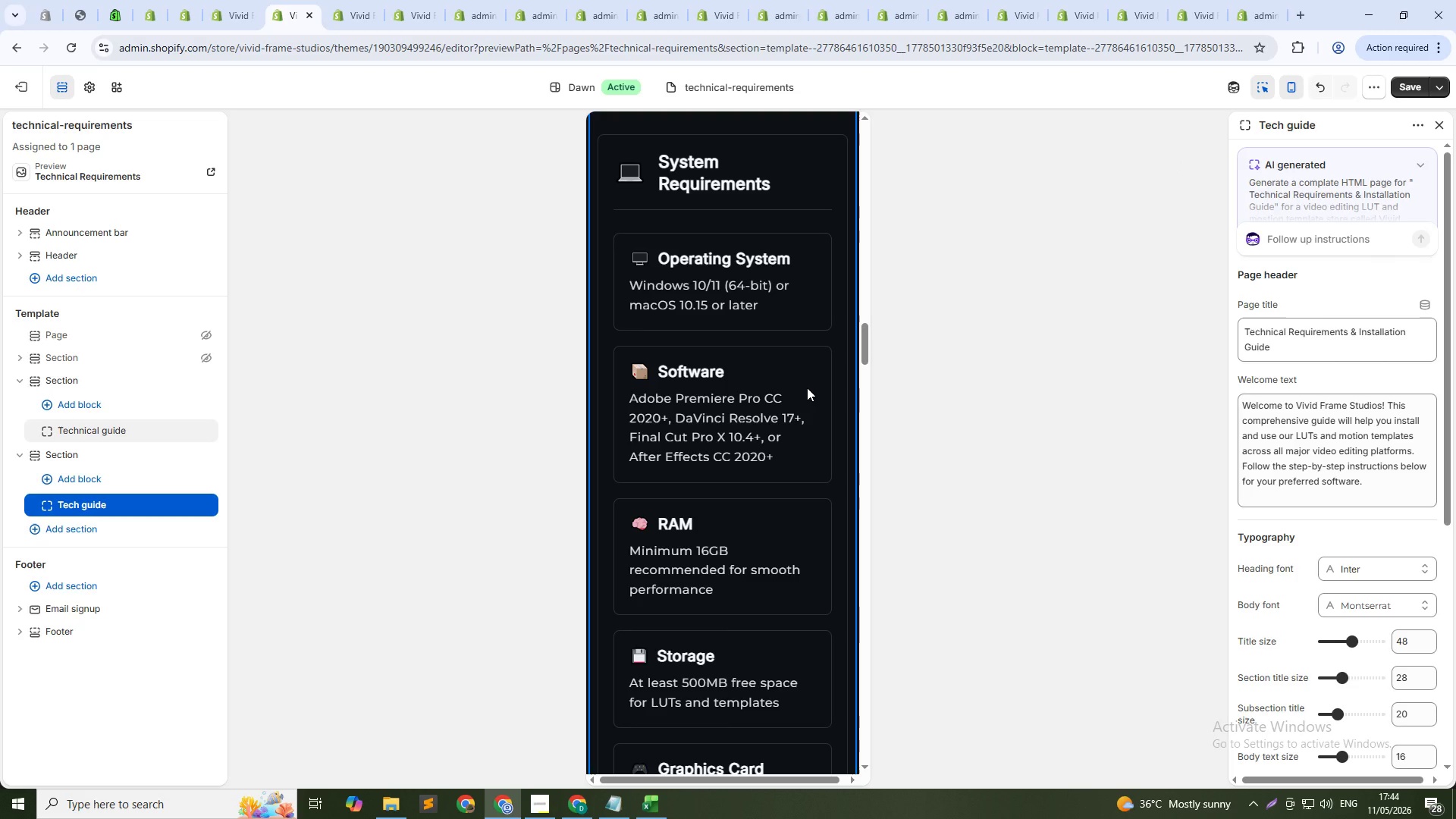 
scroll: coordinate [770, 378], scroll_direction: down, amount: 77.0
 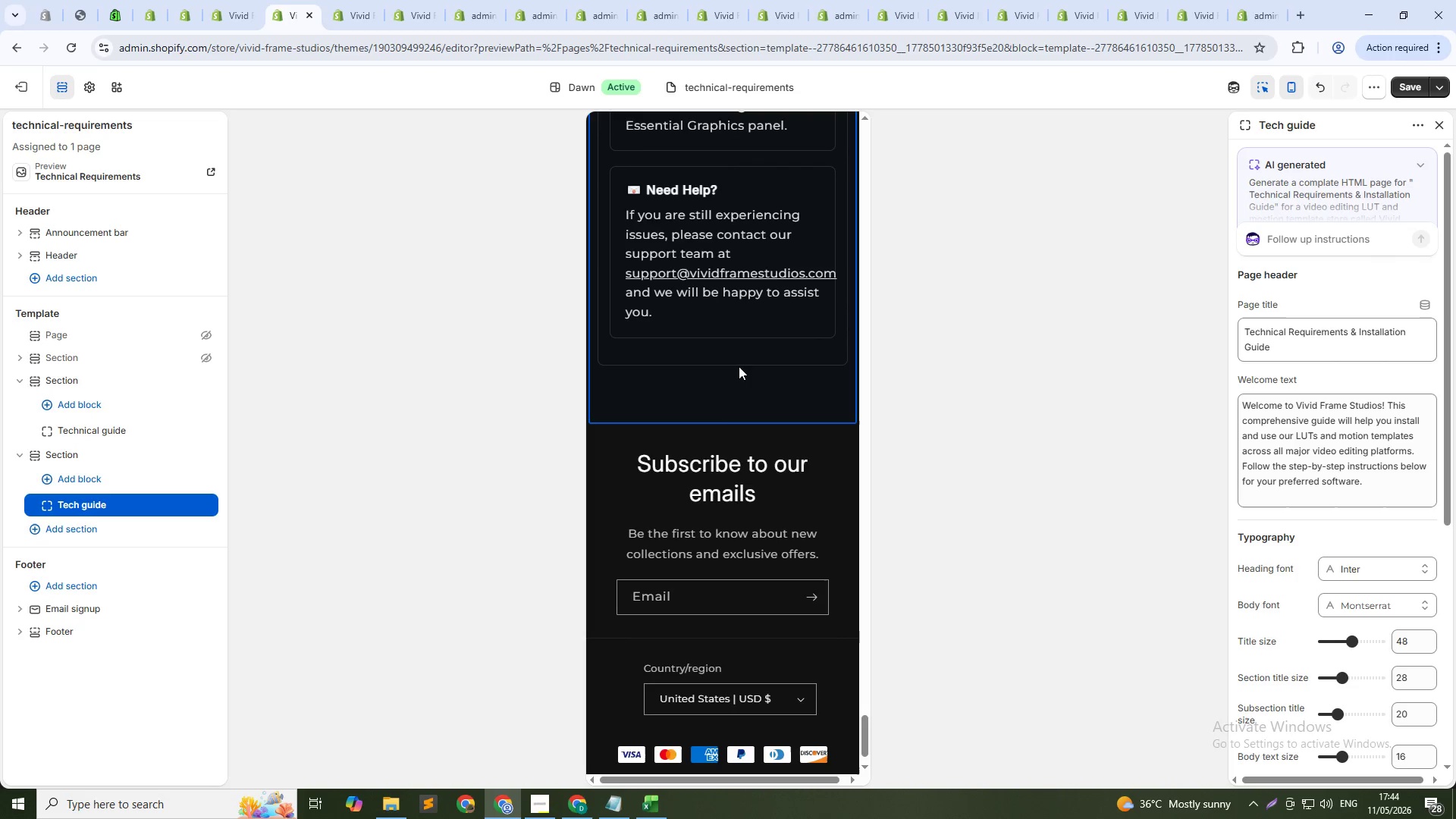 
scroll: coordinate [739, 366], scroll_direction: up, amount: 134.0
 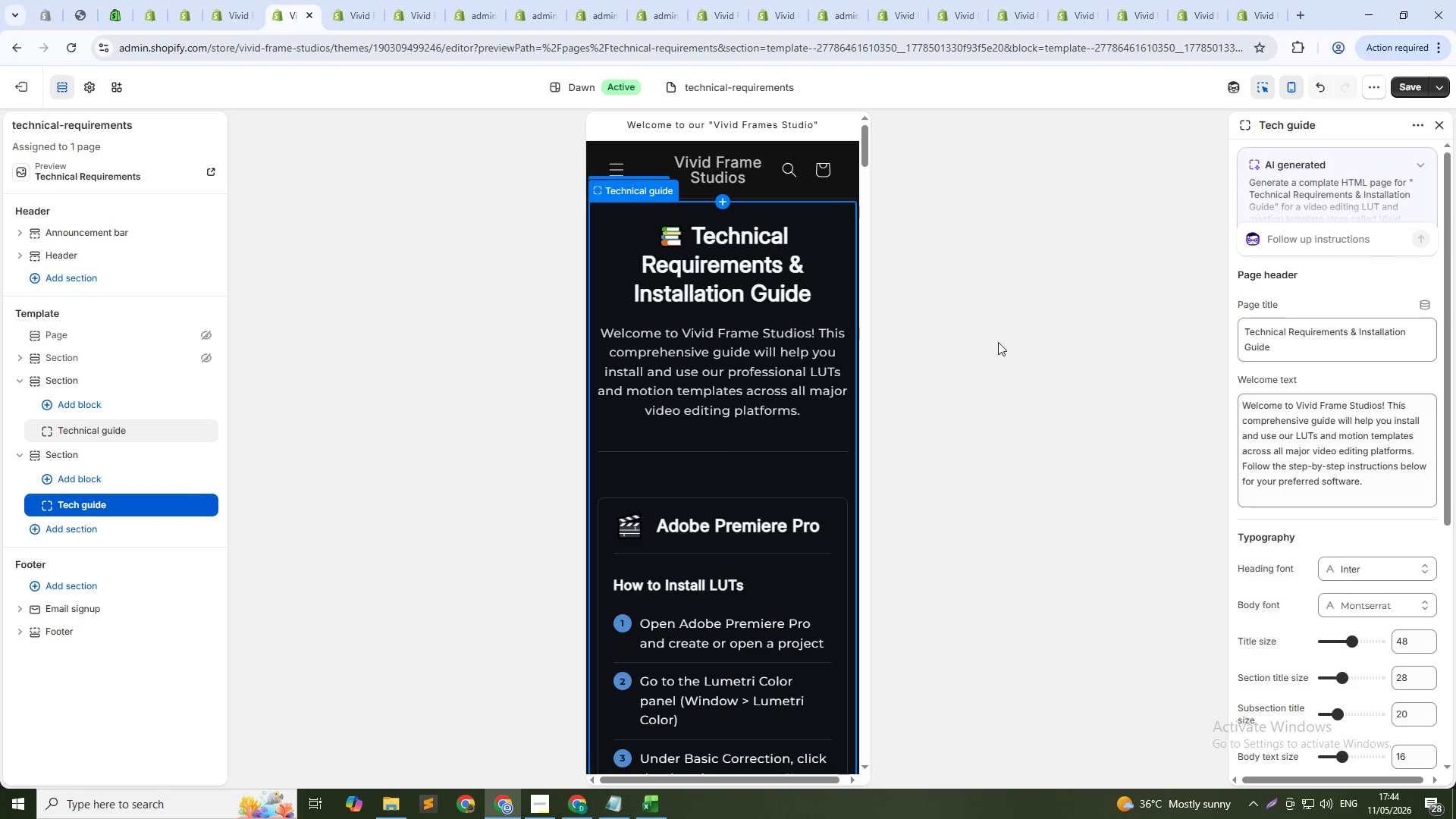 
scroll: coordinate [699, 300], scroll_direction: down, amount: 50.0
 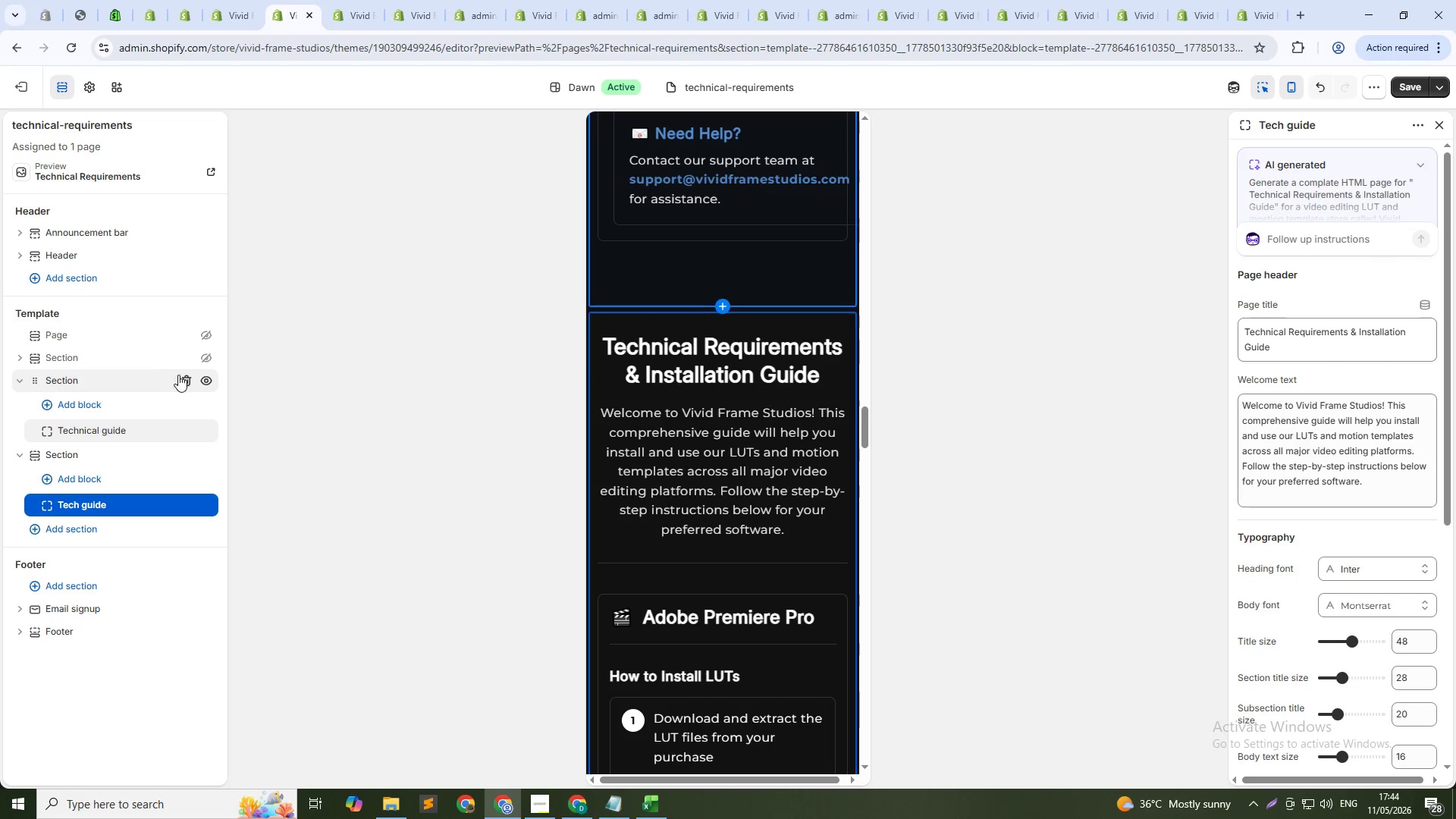 
left_click([207, 382])
 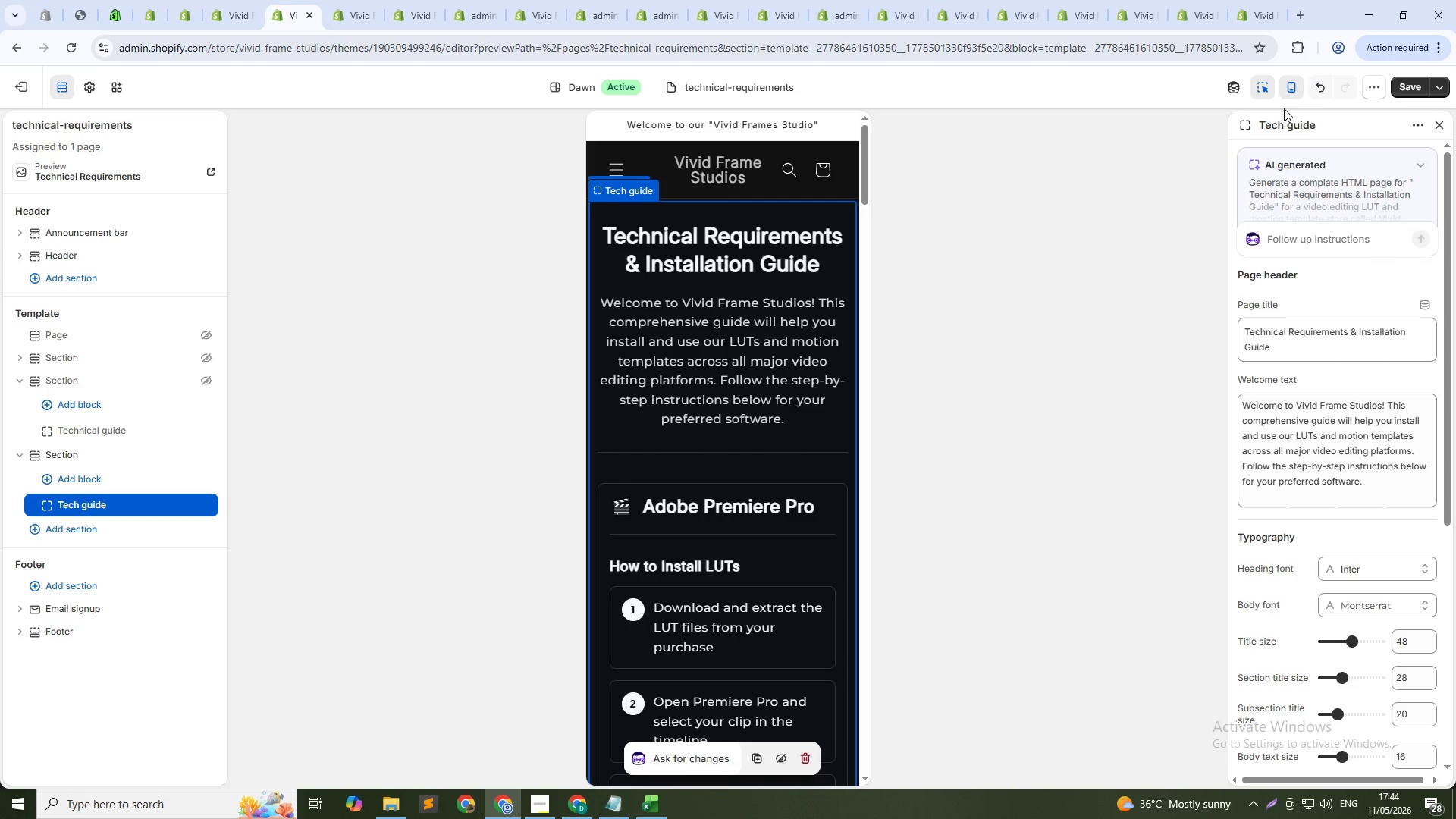 
left_click([1290, 77])
 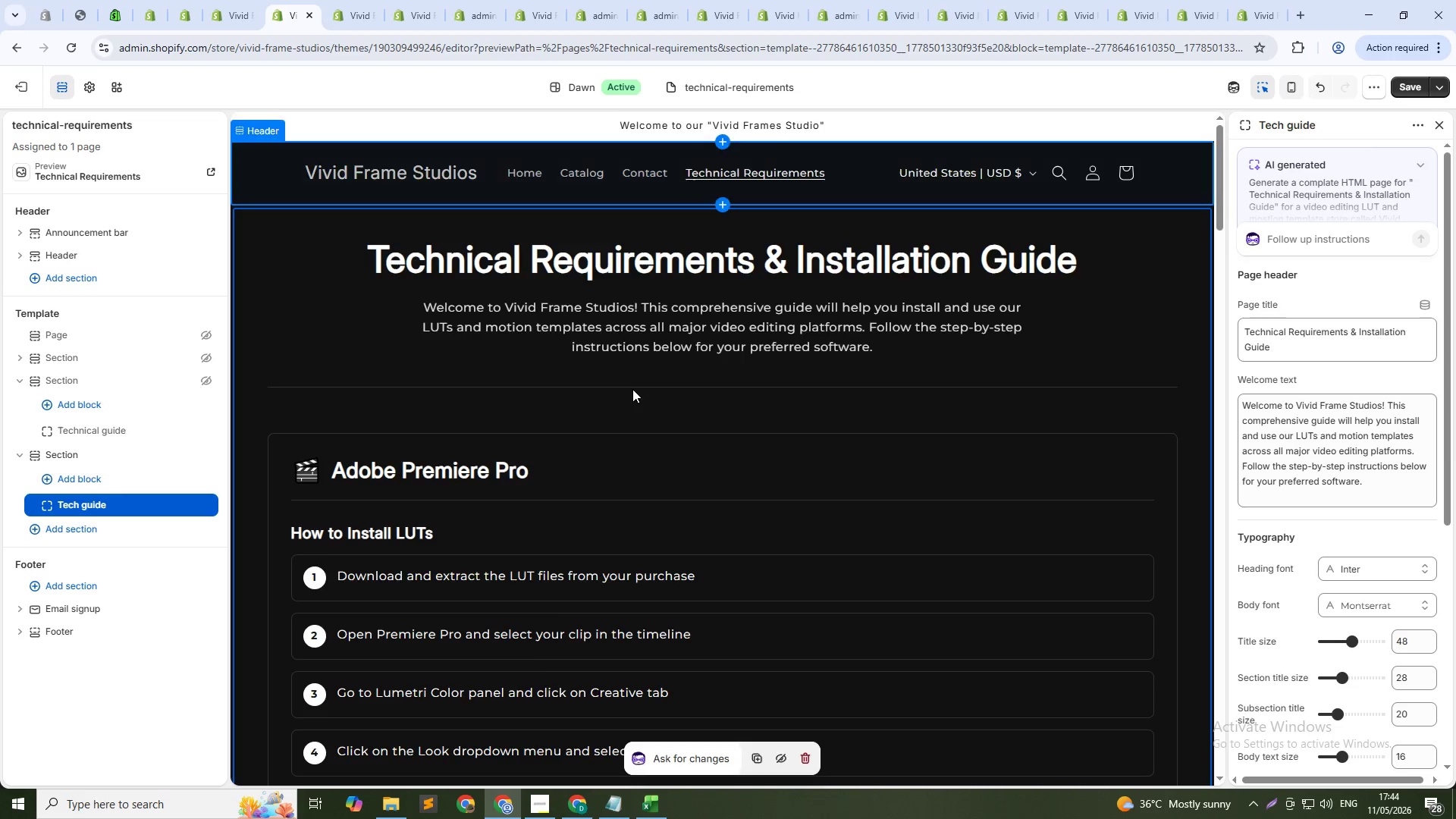 
scroll: coordinate [632, 389], scroll_direction: down, amount: 3.0
 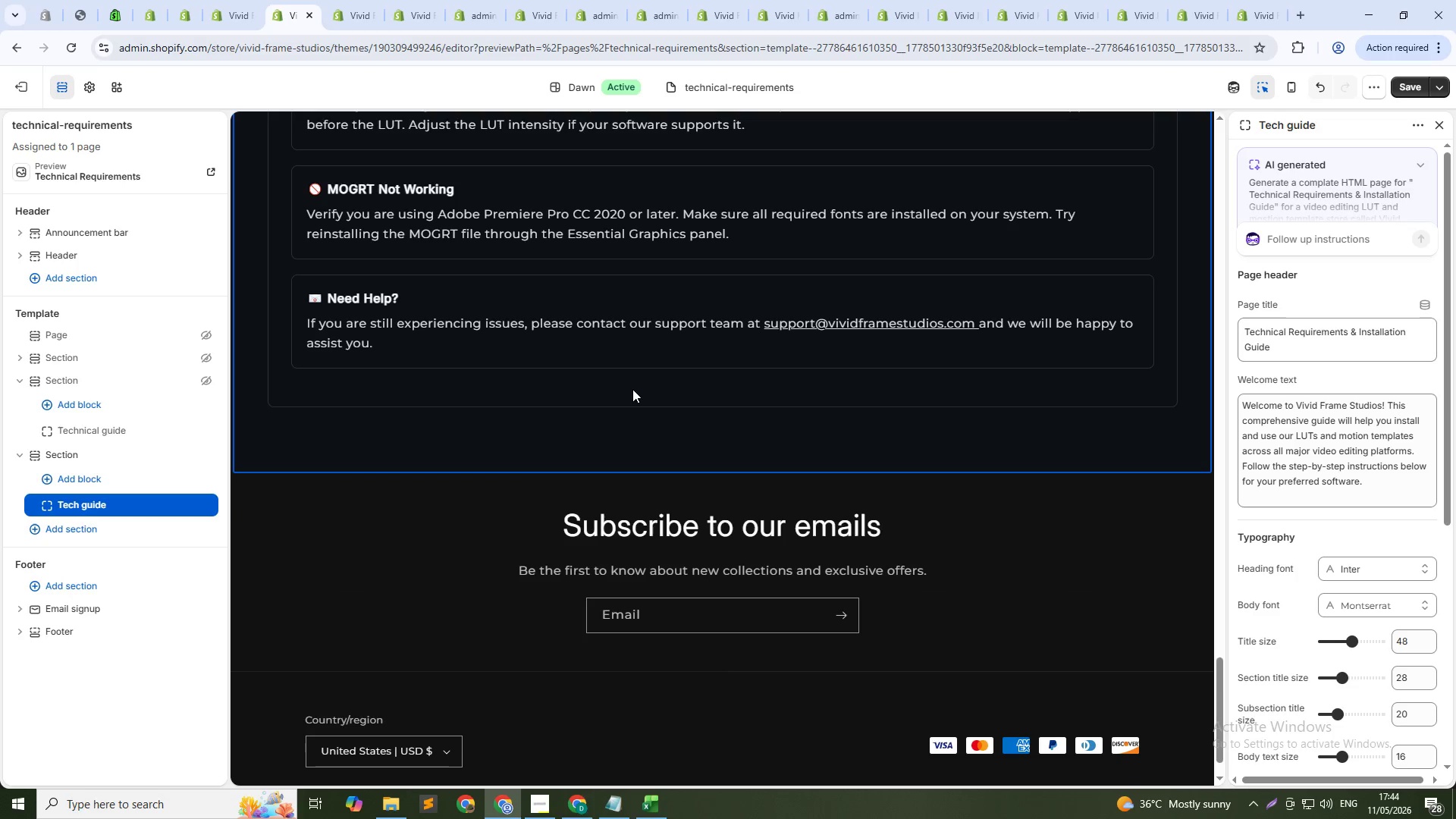 
left_click([209, 455])
 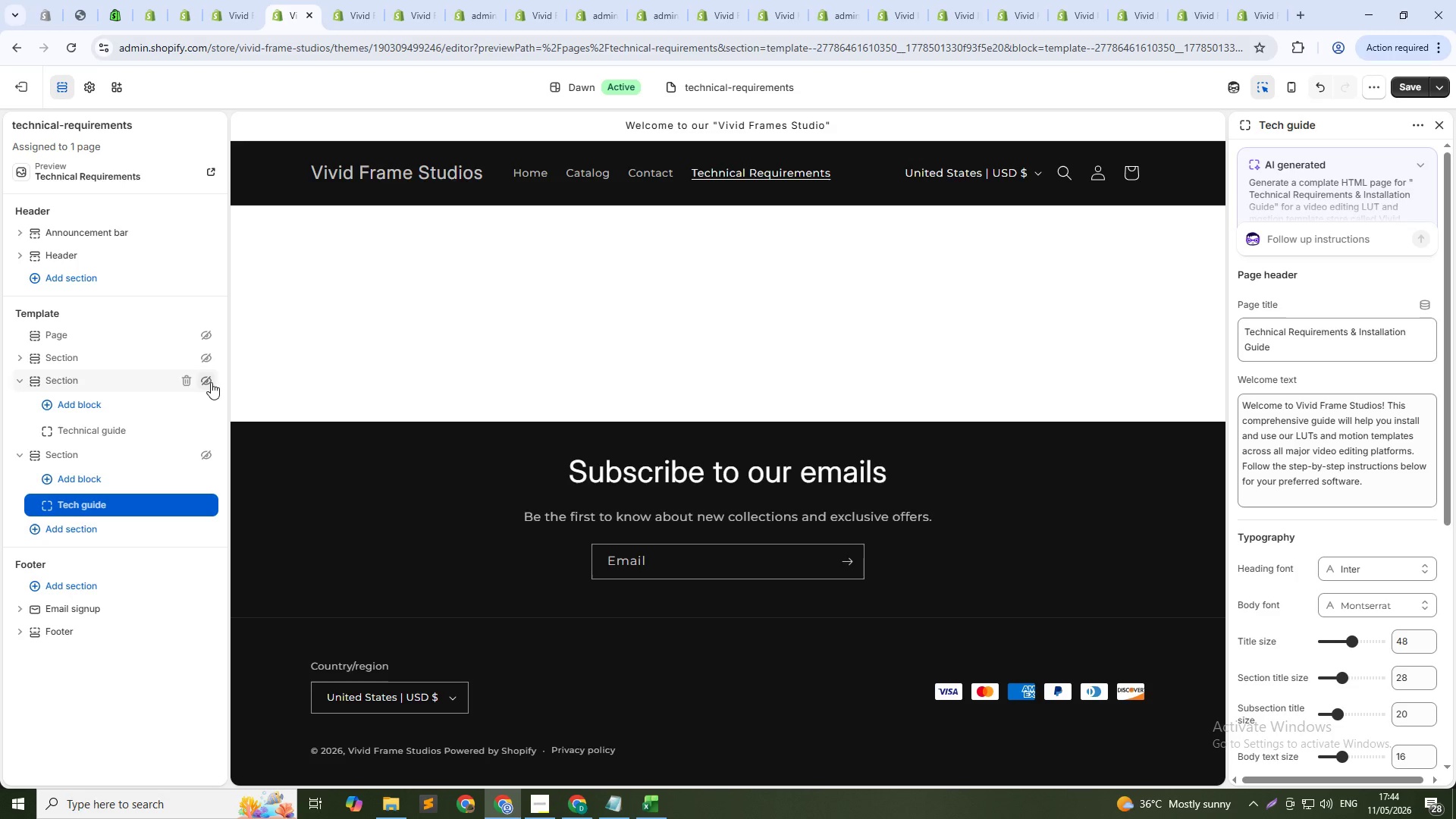 
left_click([210, 384])
 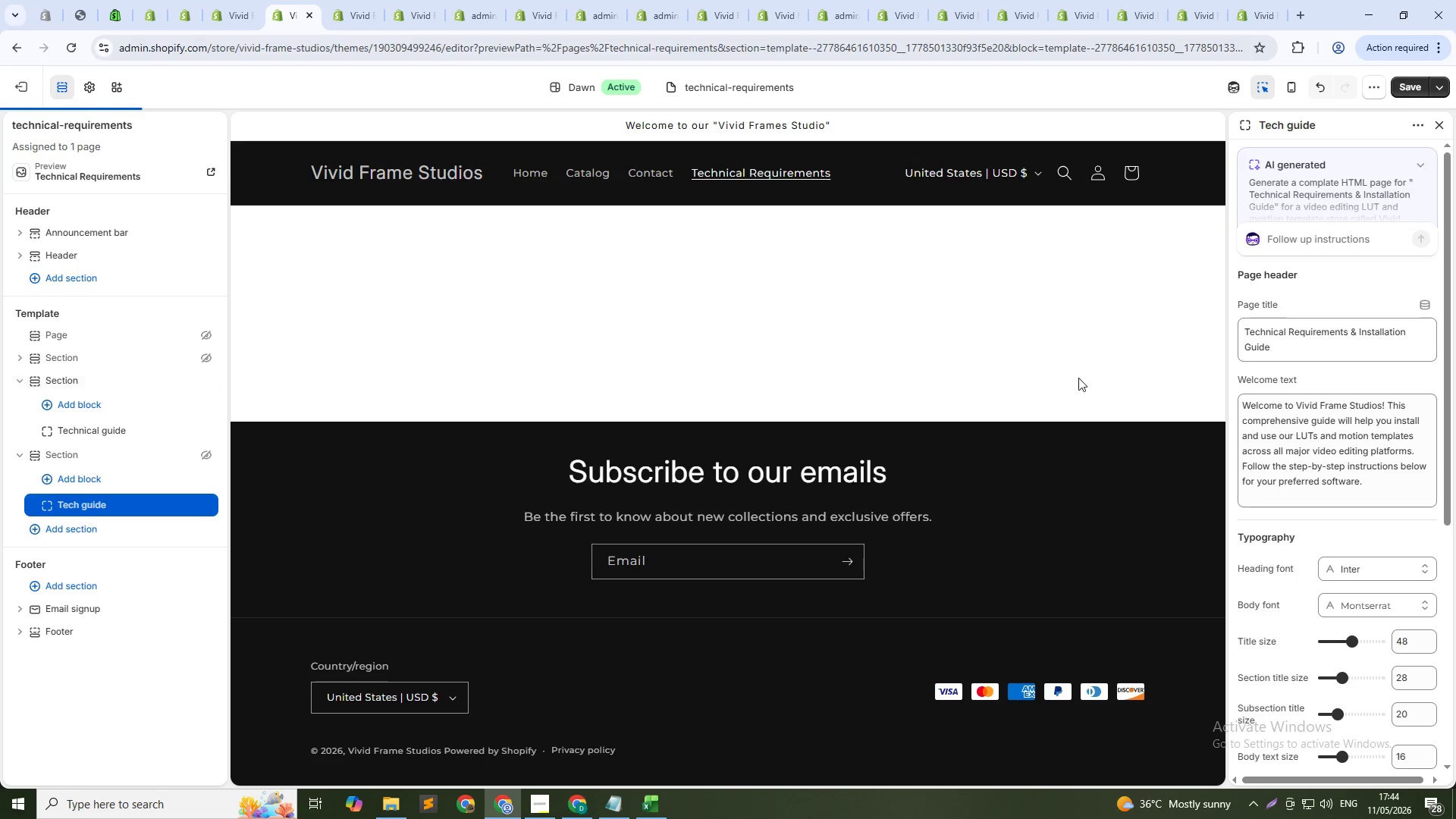 
scroll: coordinate [1078, 378], scroll_direction: up, amount: 7.0
 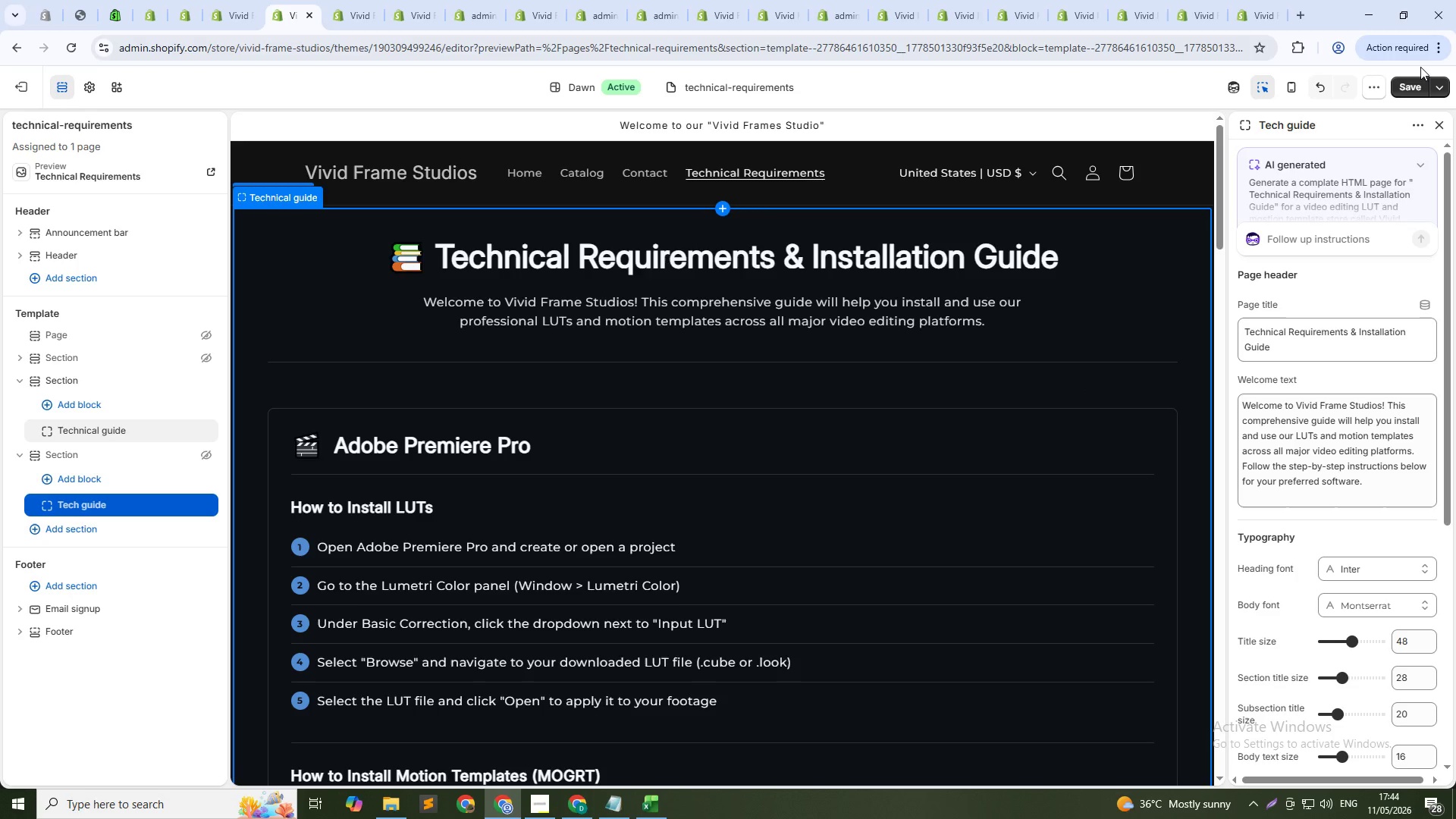 
left_click([1415, 83])
 